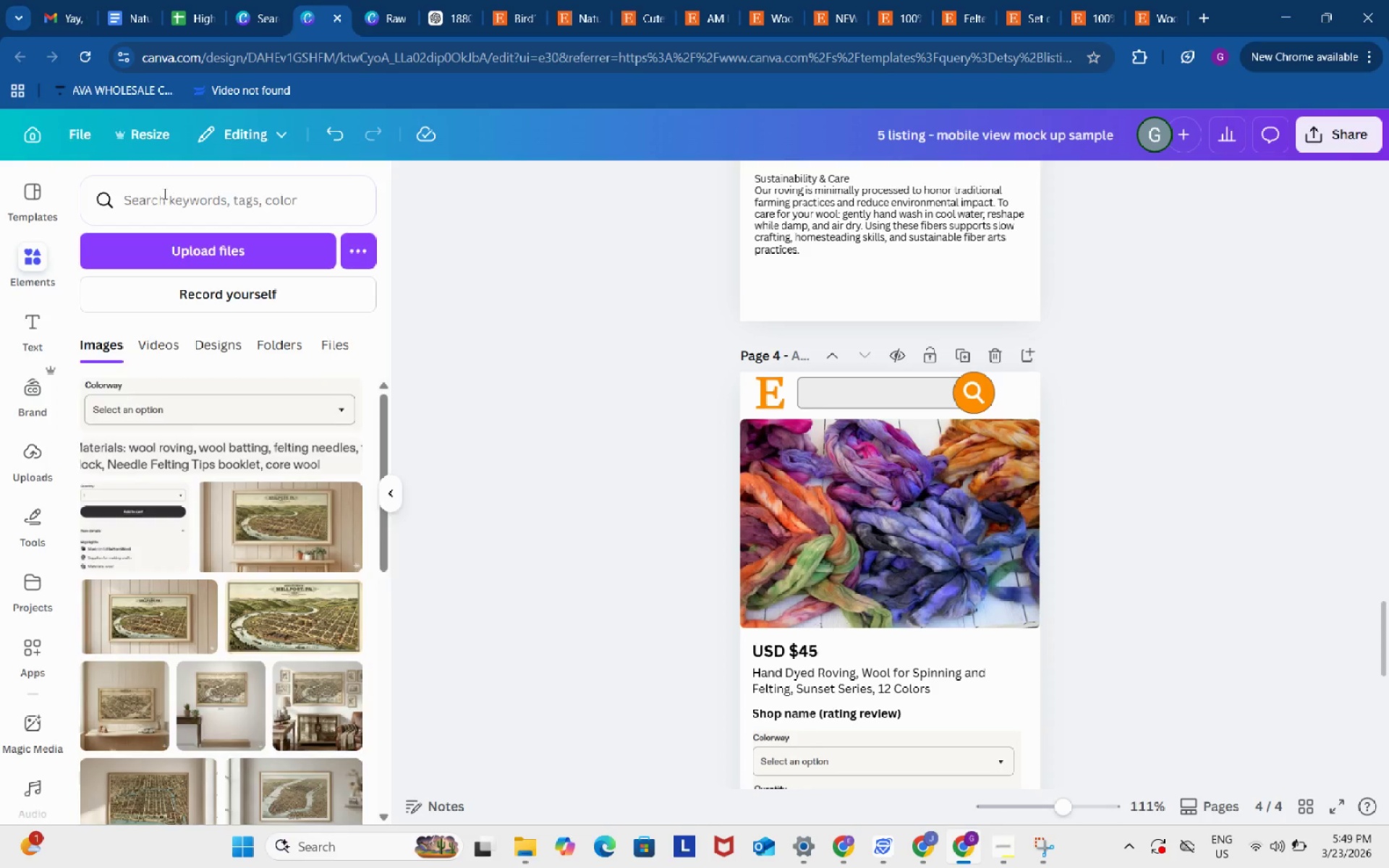 
left_click([163, 193])
 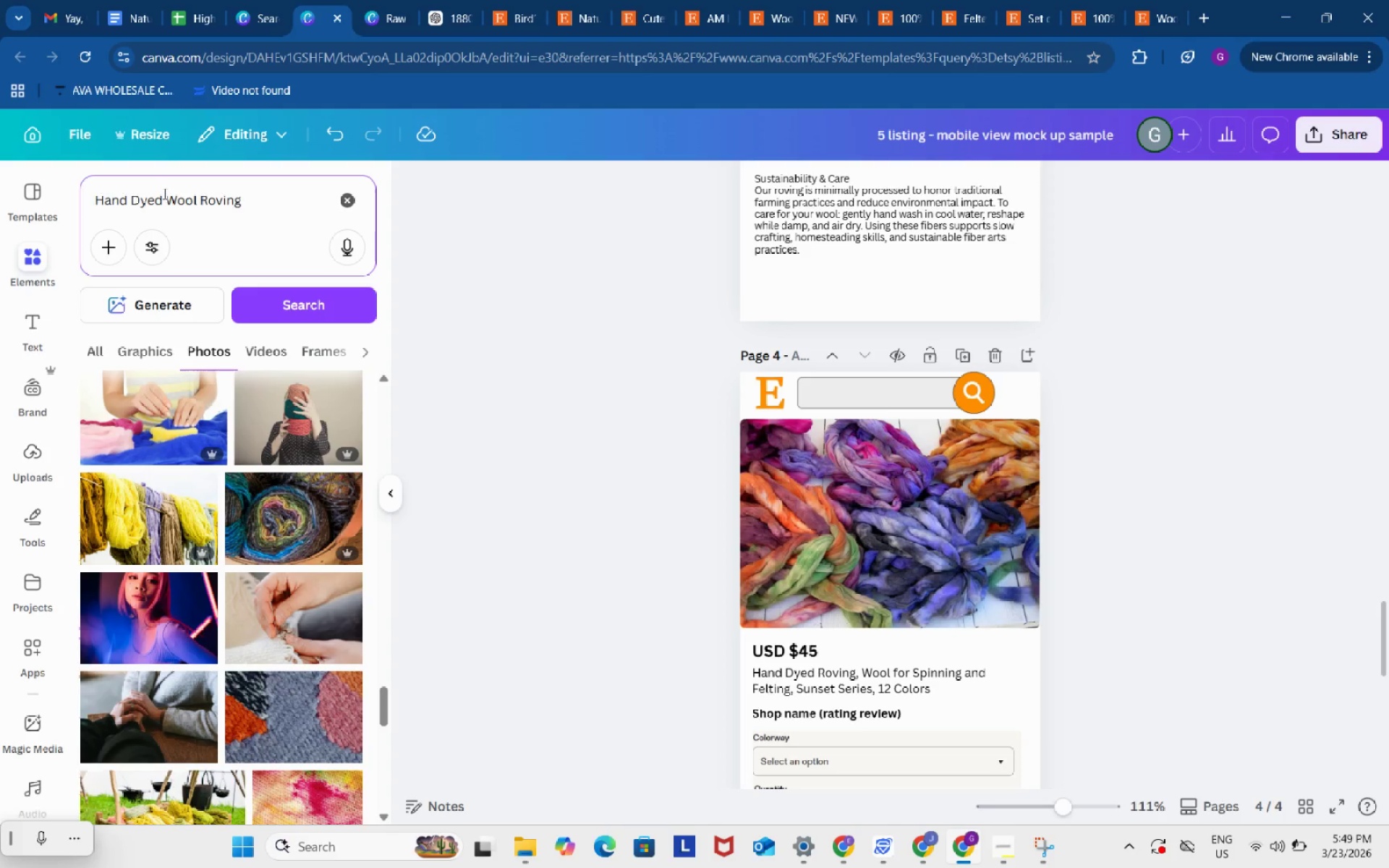 
key(Control+ControlLeft)
 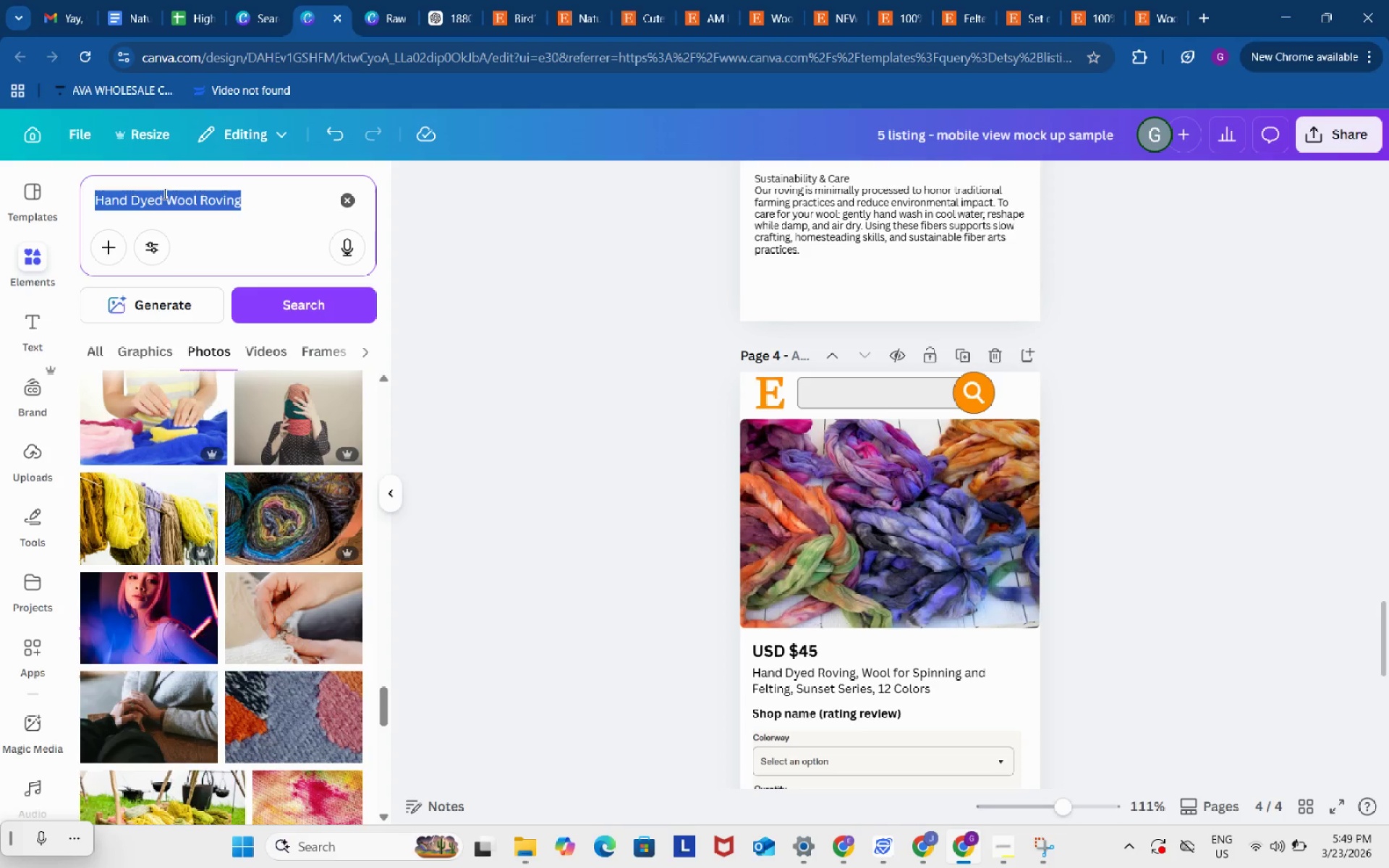 
key(Control+A)
 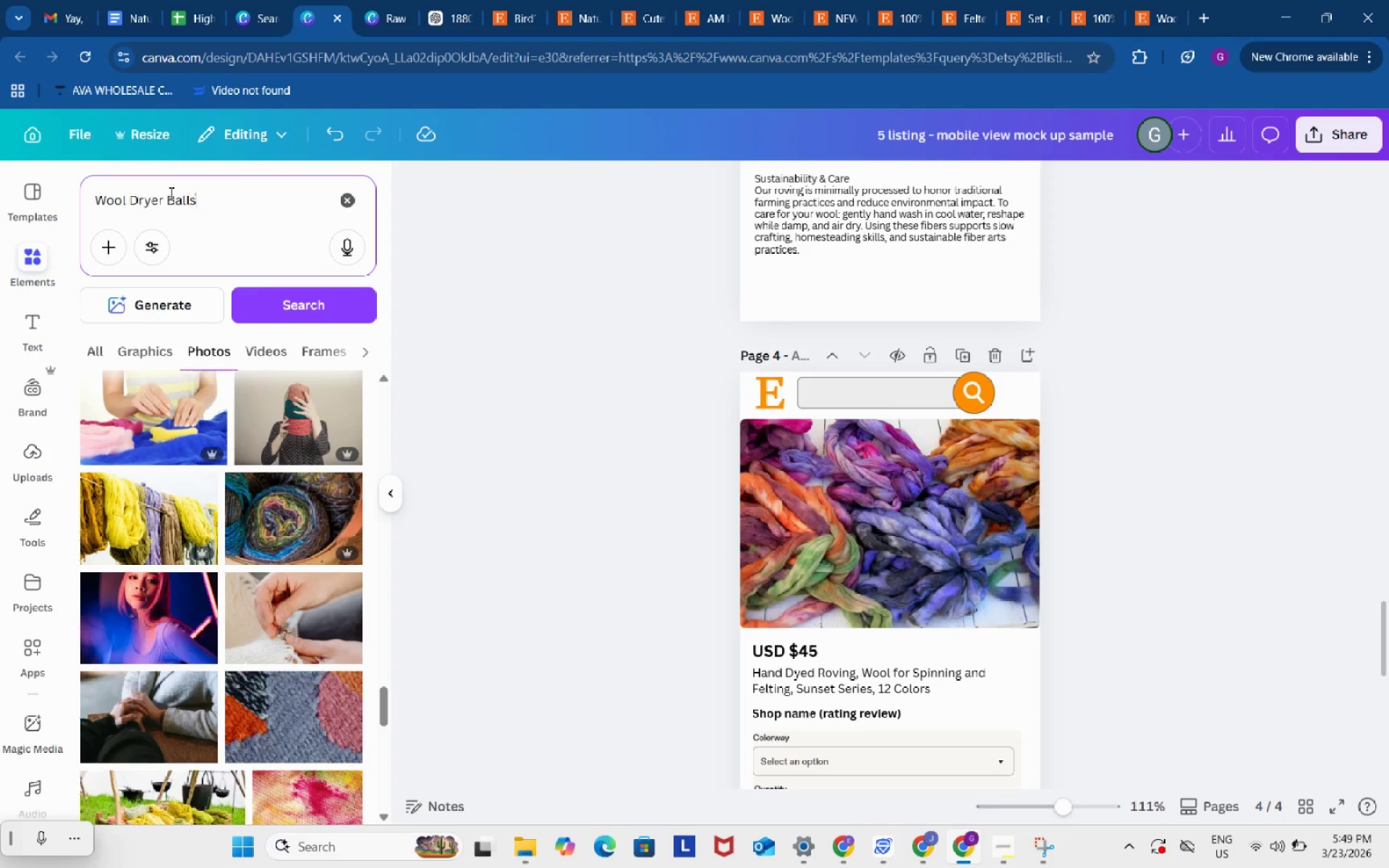 
key(Control+ControlLeft)
 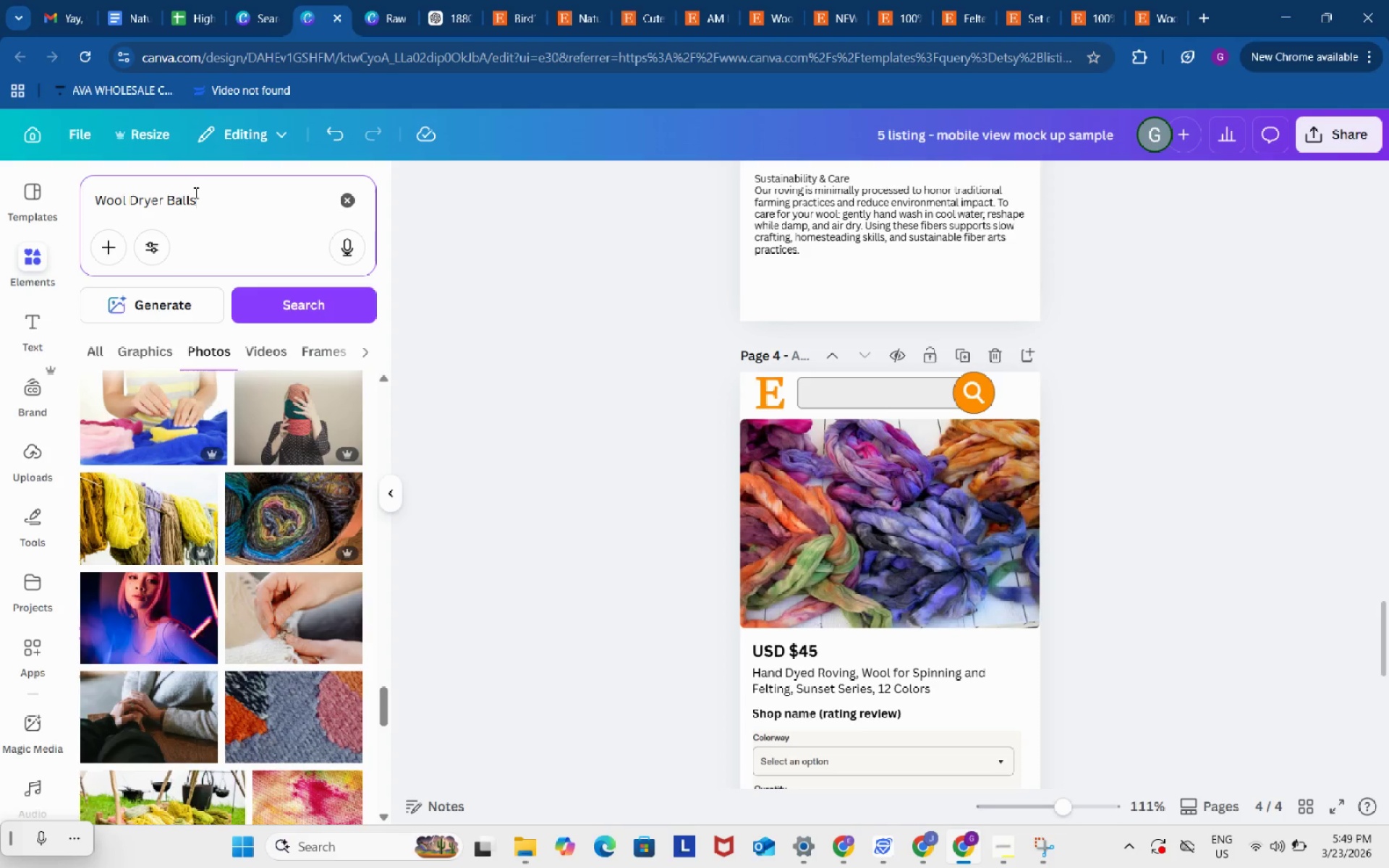 
key(Control+V)
 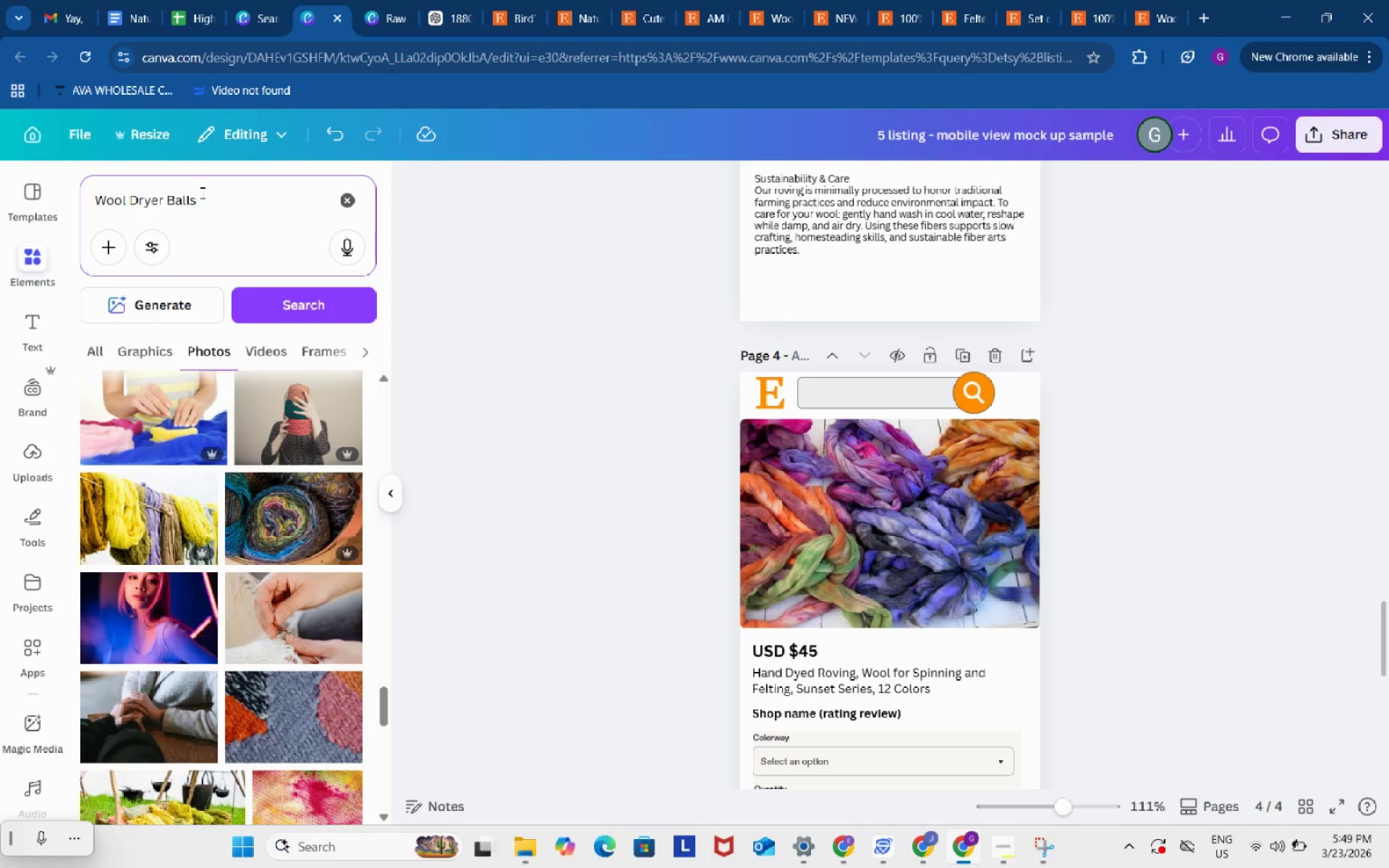 
key(Enter)
 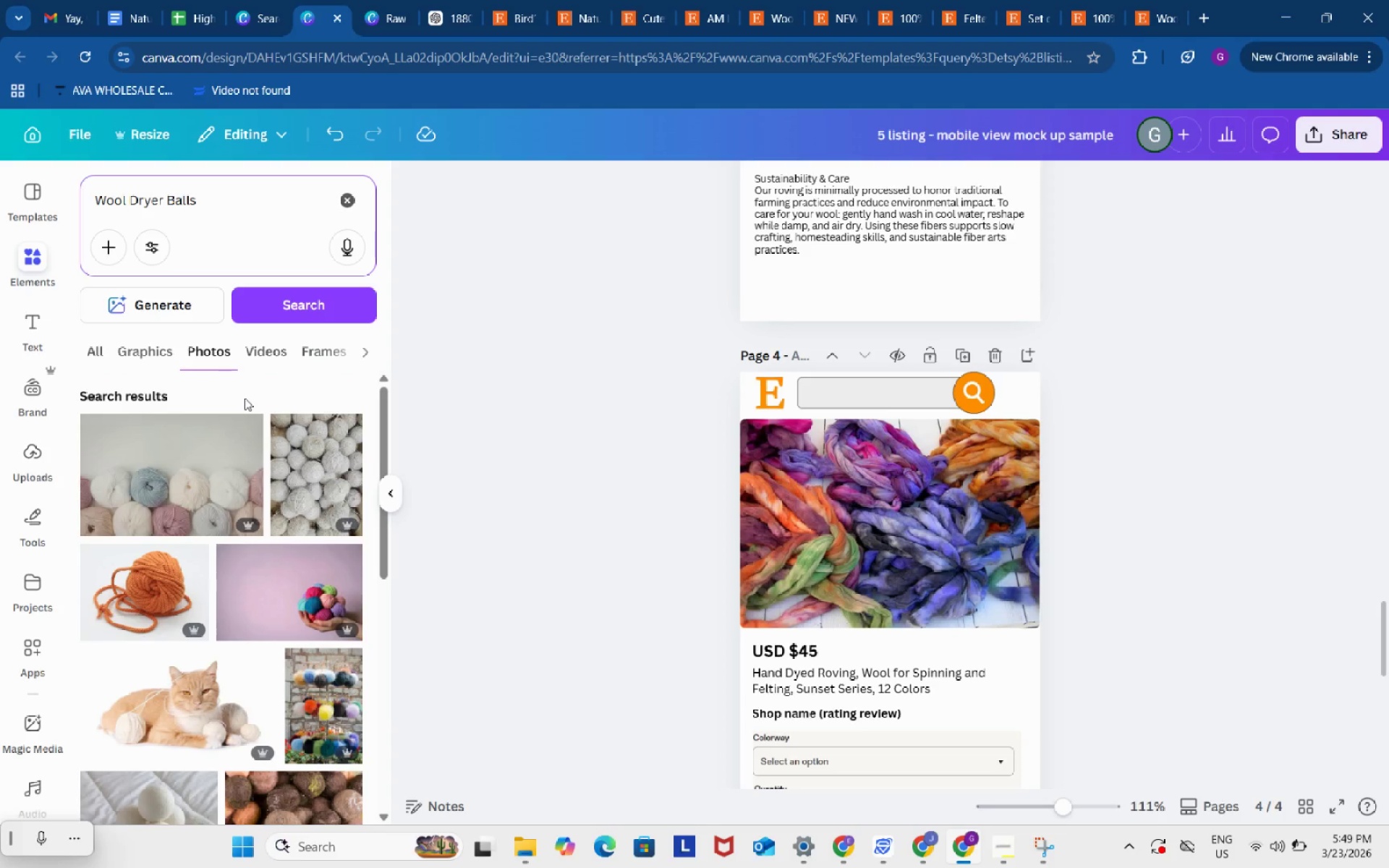 
scroll: coordinate [290, 535], scroll_direction: down, amount: 2.0
 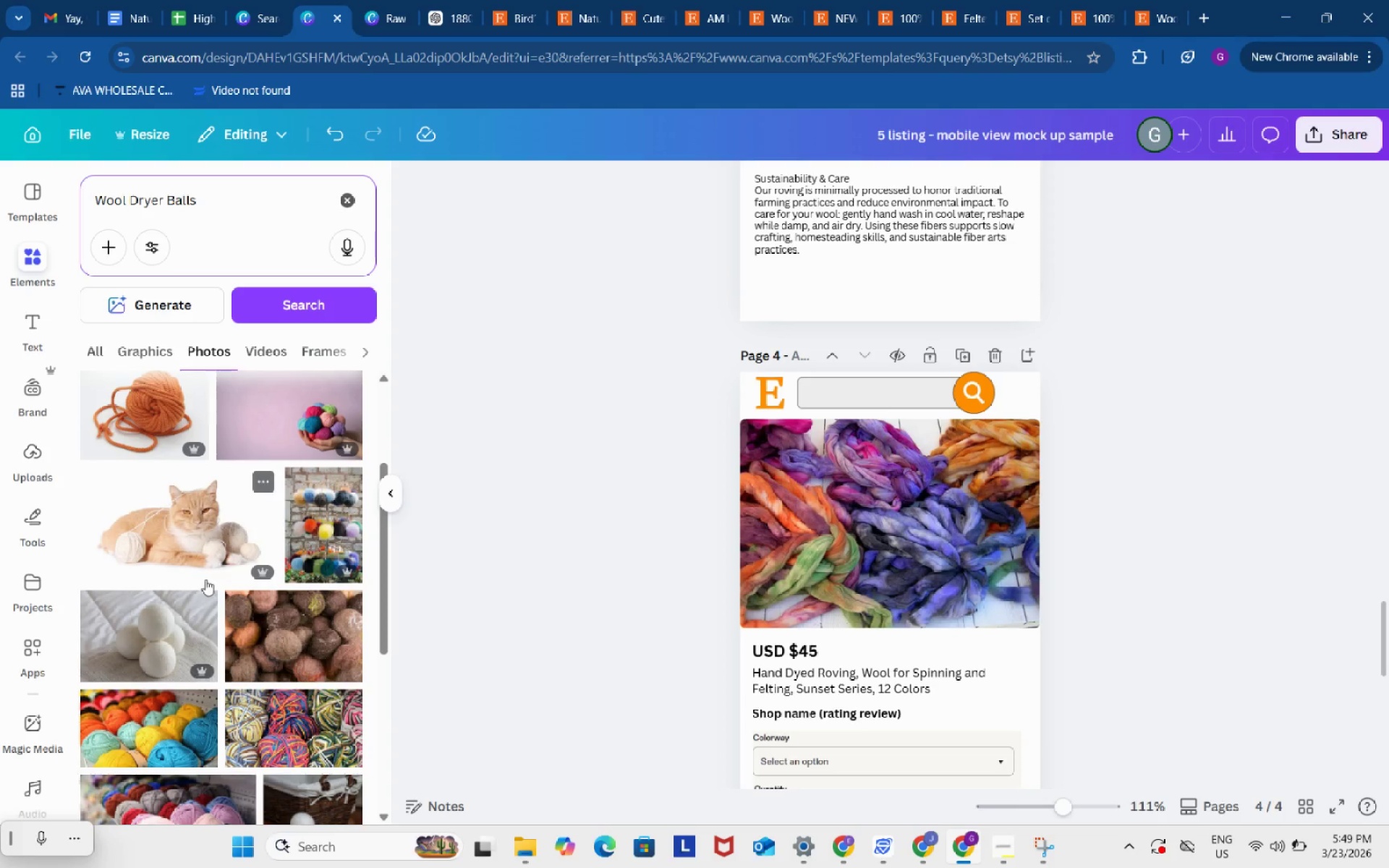 
left_click_drag(start_coordinate=[125, 649], to_coordinate=[752, 518])
 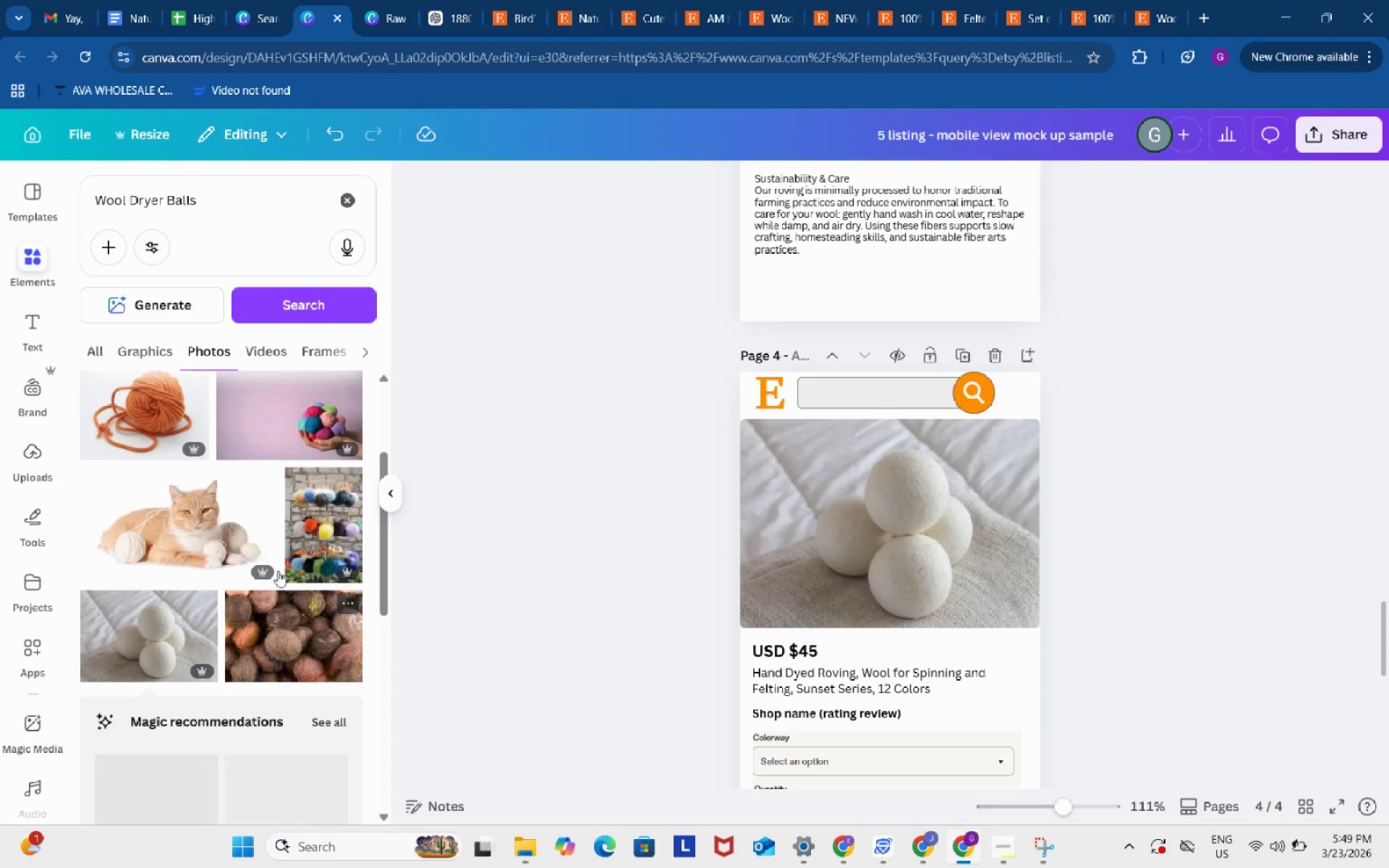 
scroll: coordinate [303, 553], scroll_direction: down, amount: 15.0
 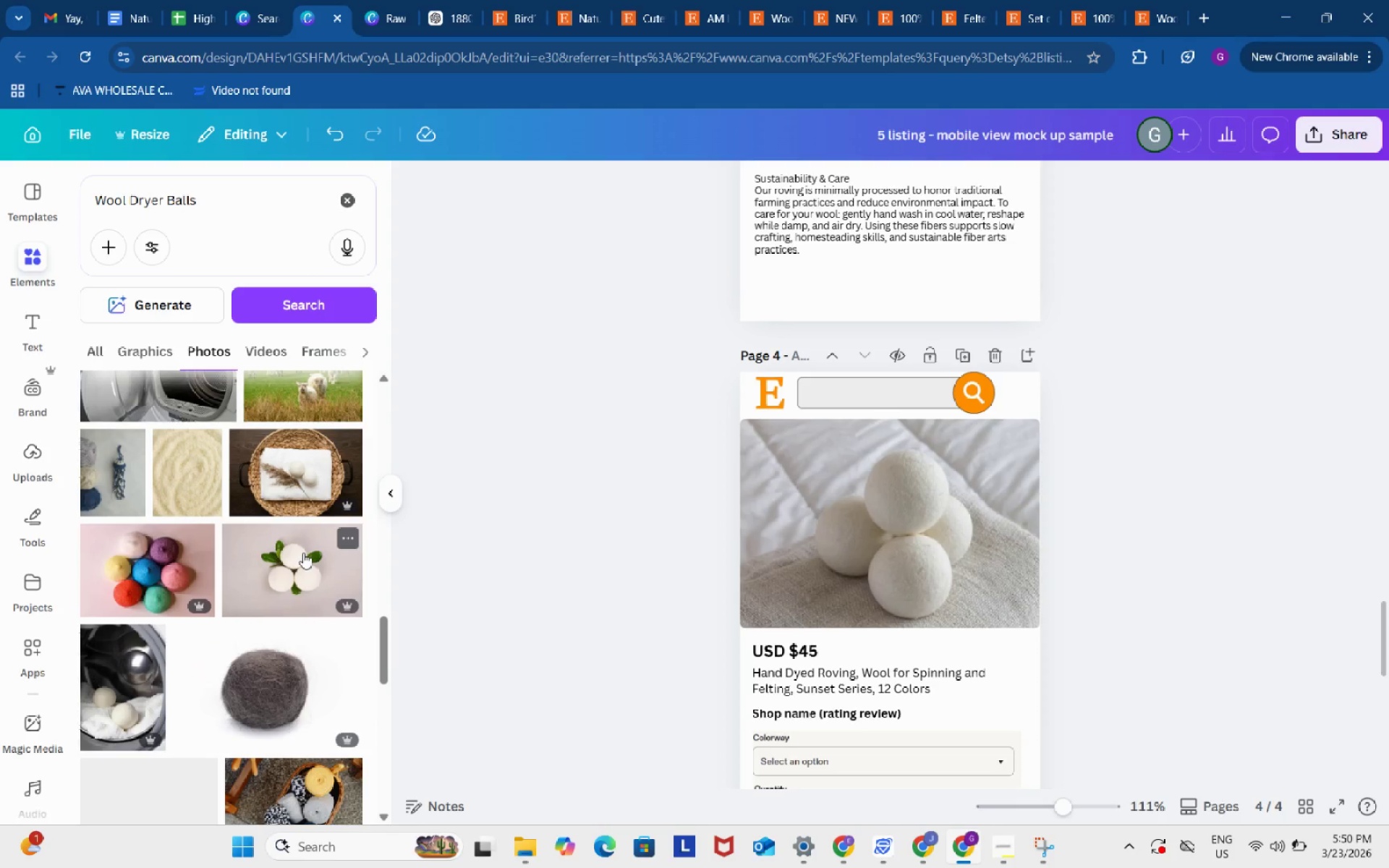 
scroll: coordinate [303, 553], scroll_direction: up, amount: 2.0
 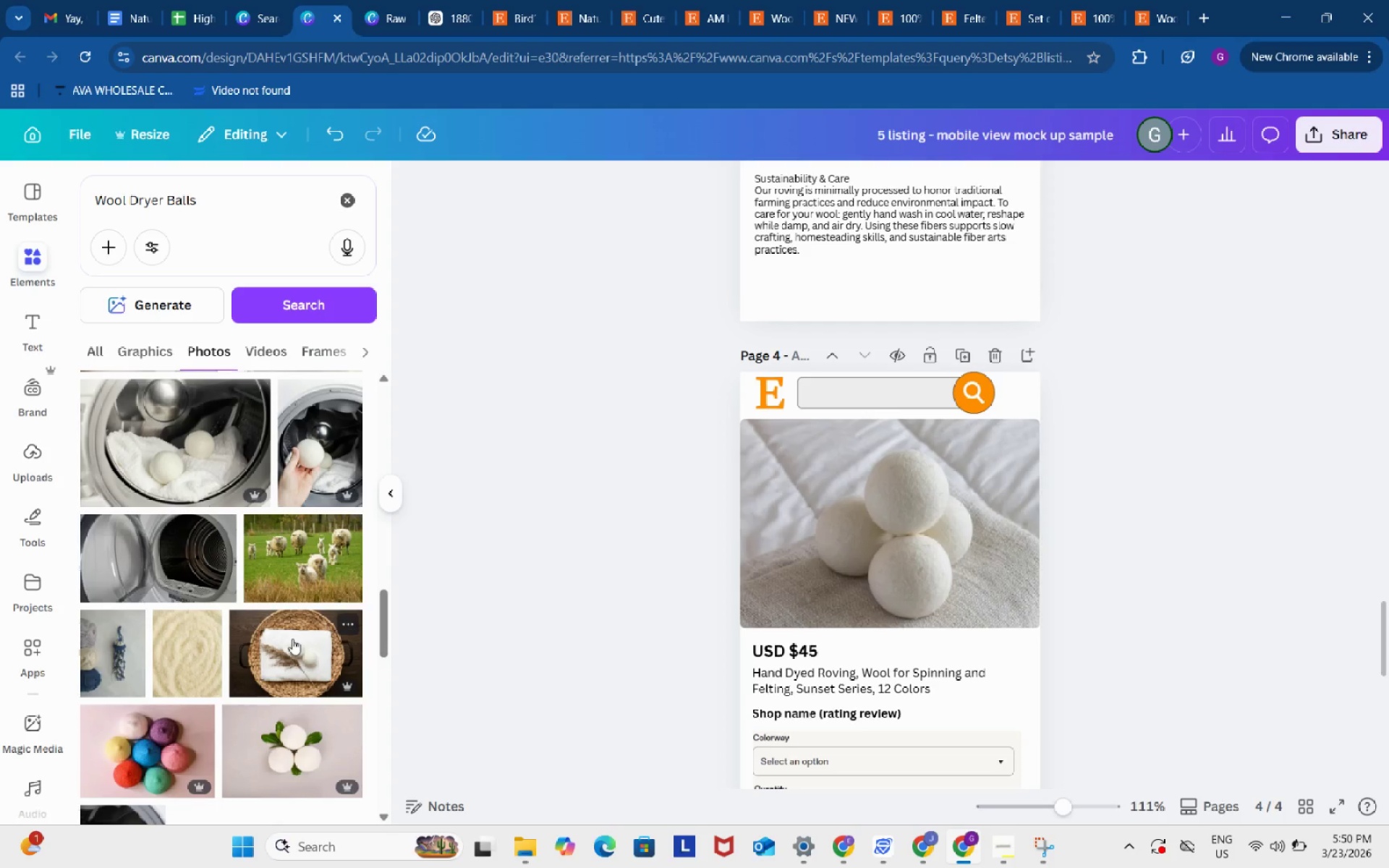 
scroll: coordinate [263, 609], scroll_direction: down, amount: 10.0
 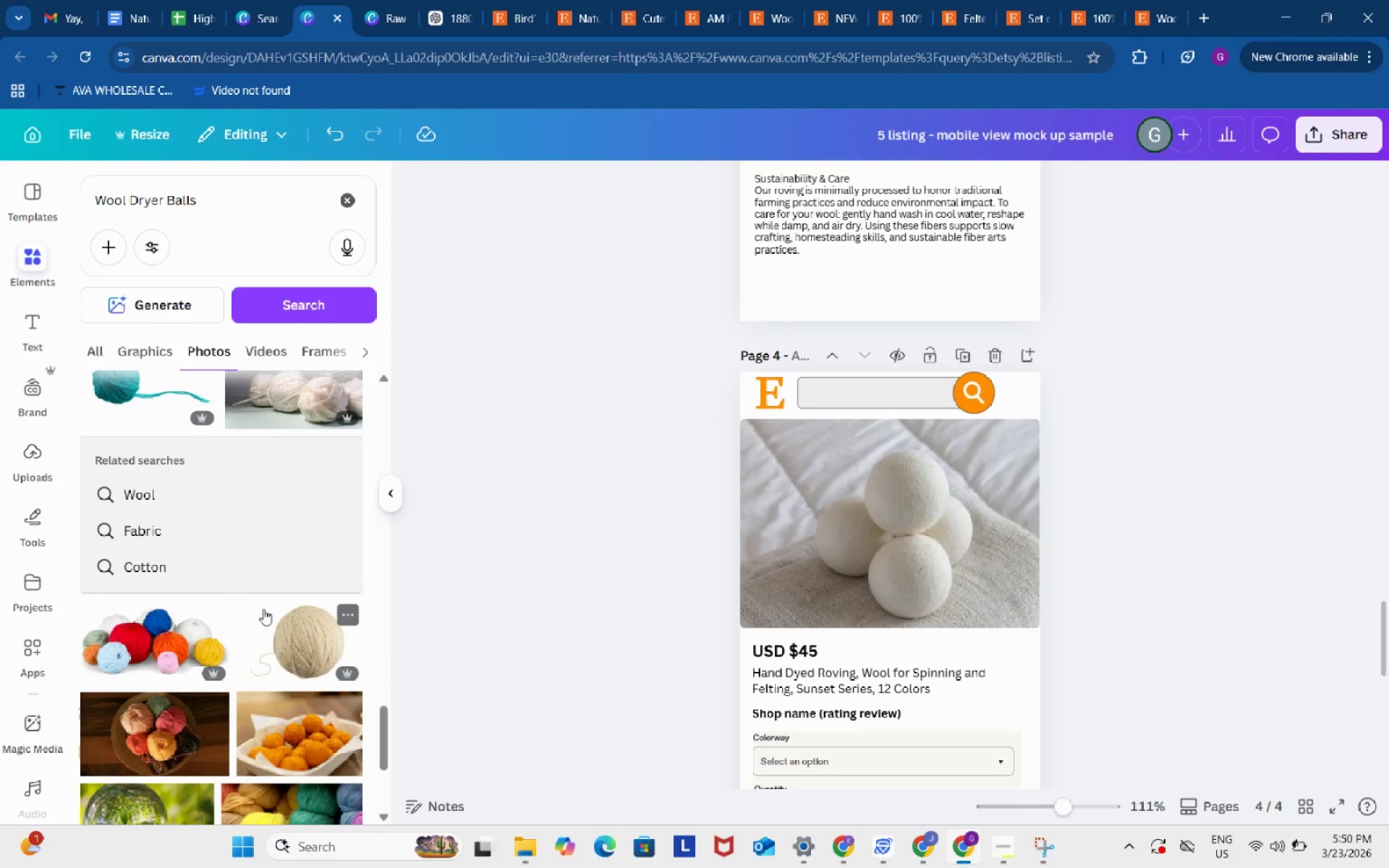 
scroll: coordinate [263, 609], scroll_direction: up, amount: 6.0
 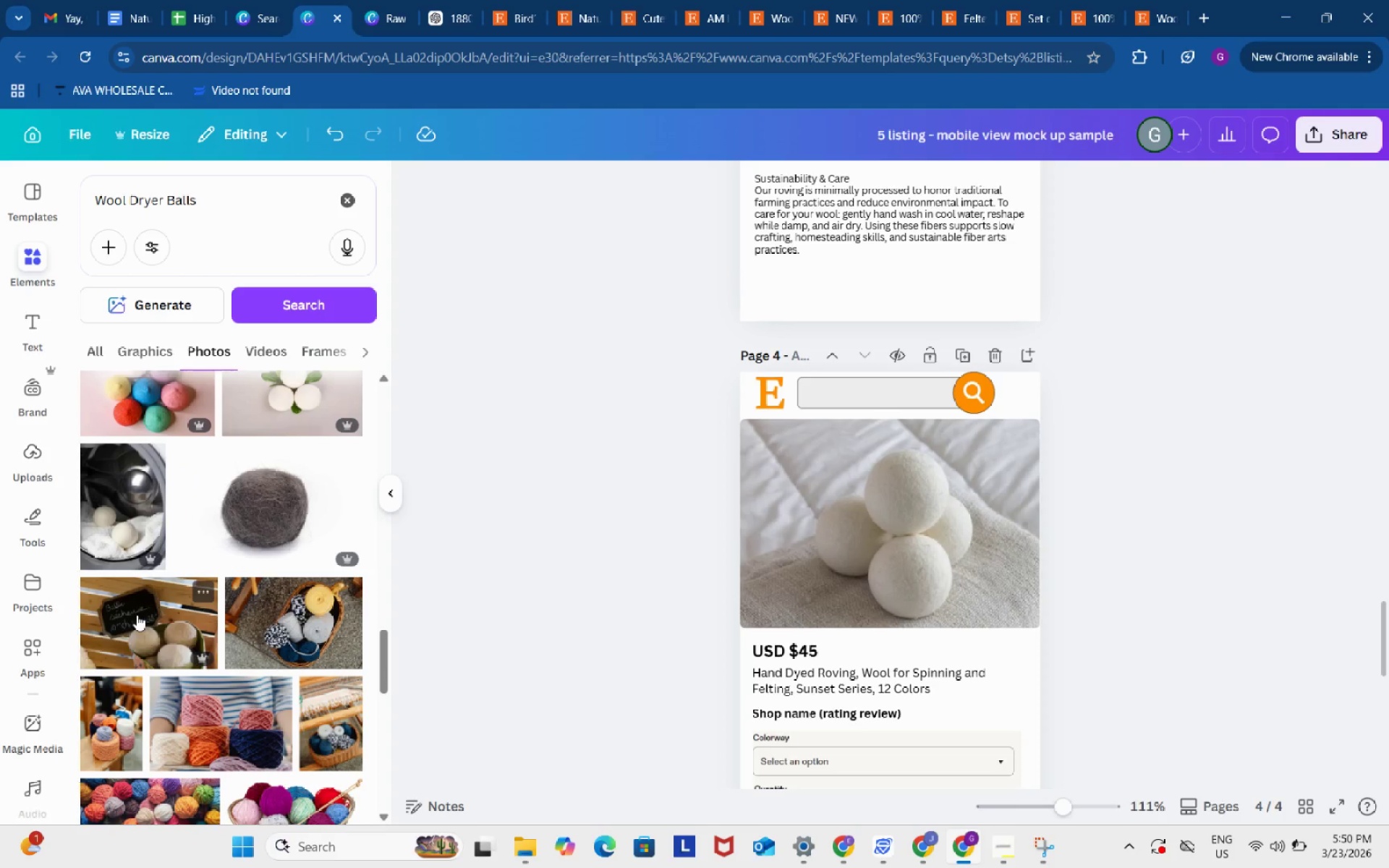 
left_click_drag(start_coordinate=[136, 615], to_coordinate=[784, 495])
 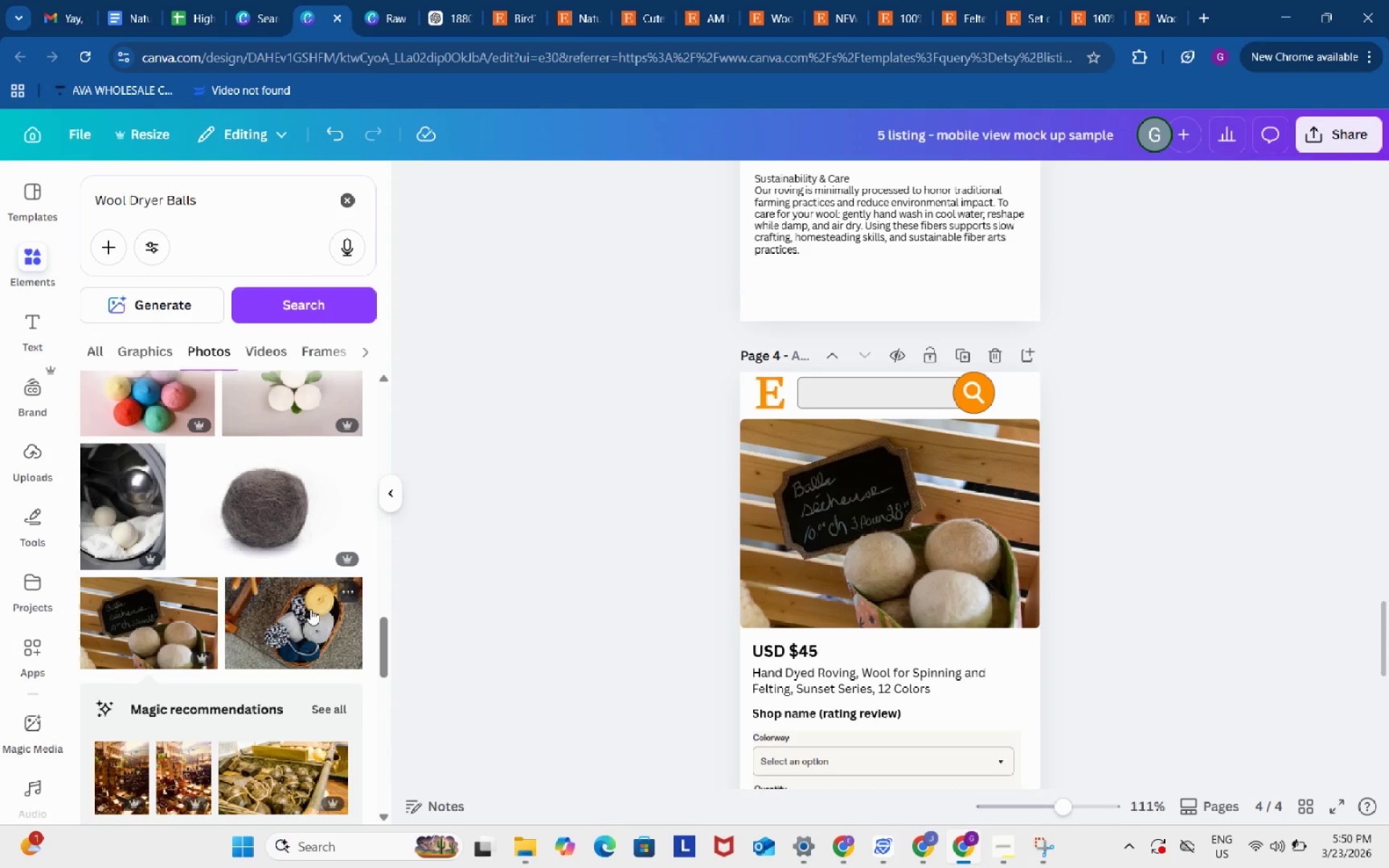 
scroll: coordinate [298, 601], scroll_direction: down, amount: 14.0
 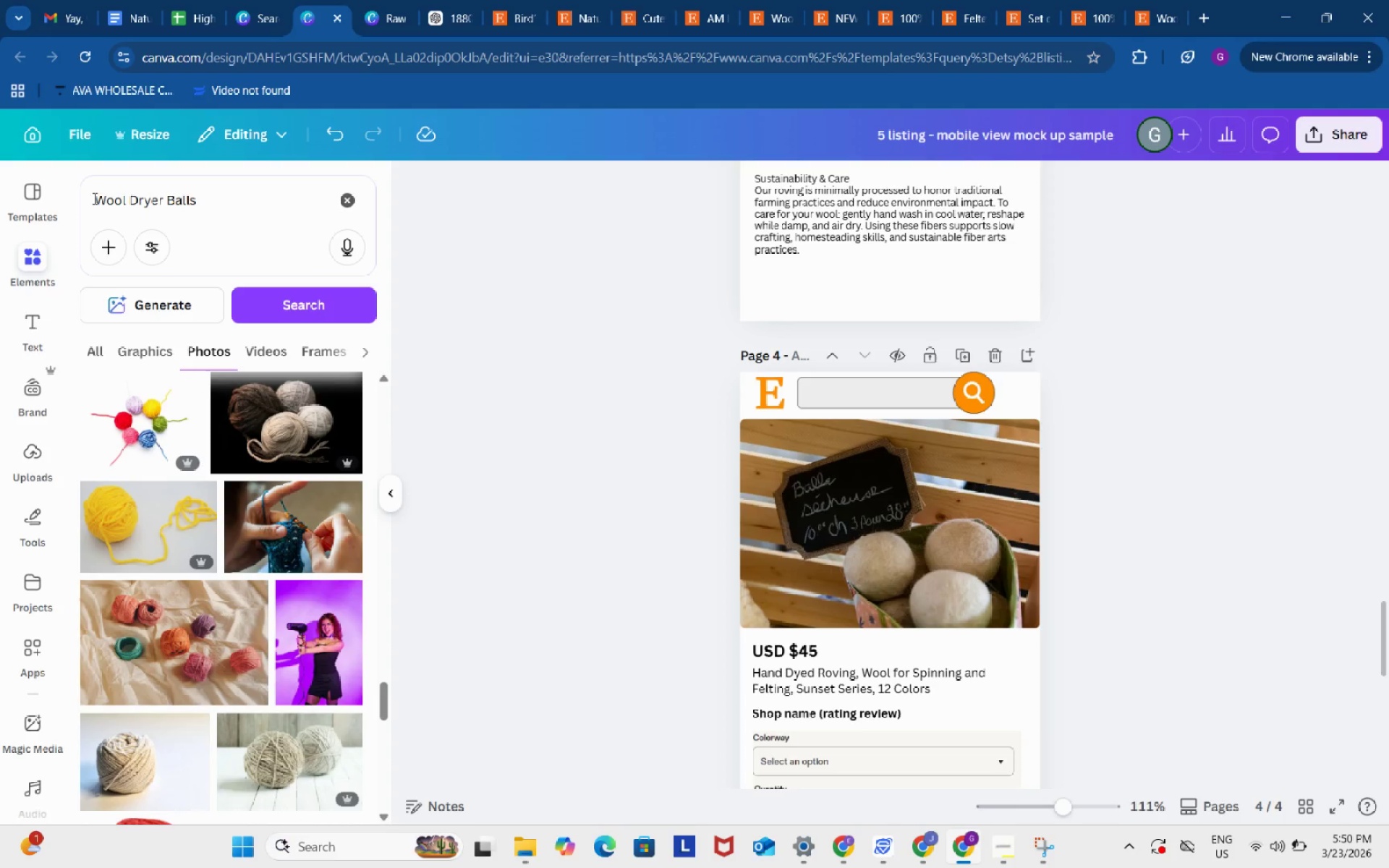 
left_click([93, 198])
 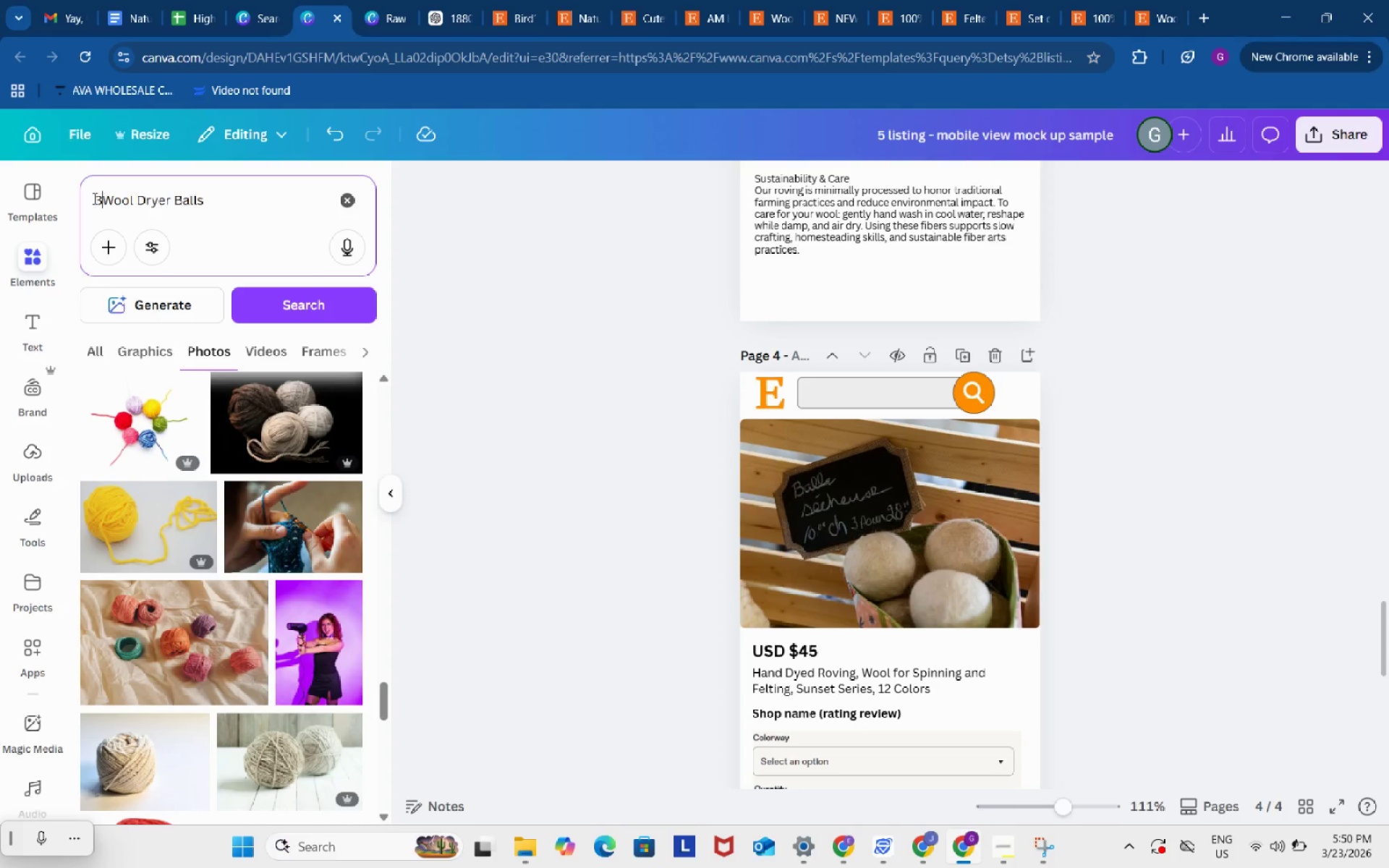 
key(Numpad3)
 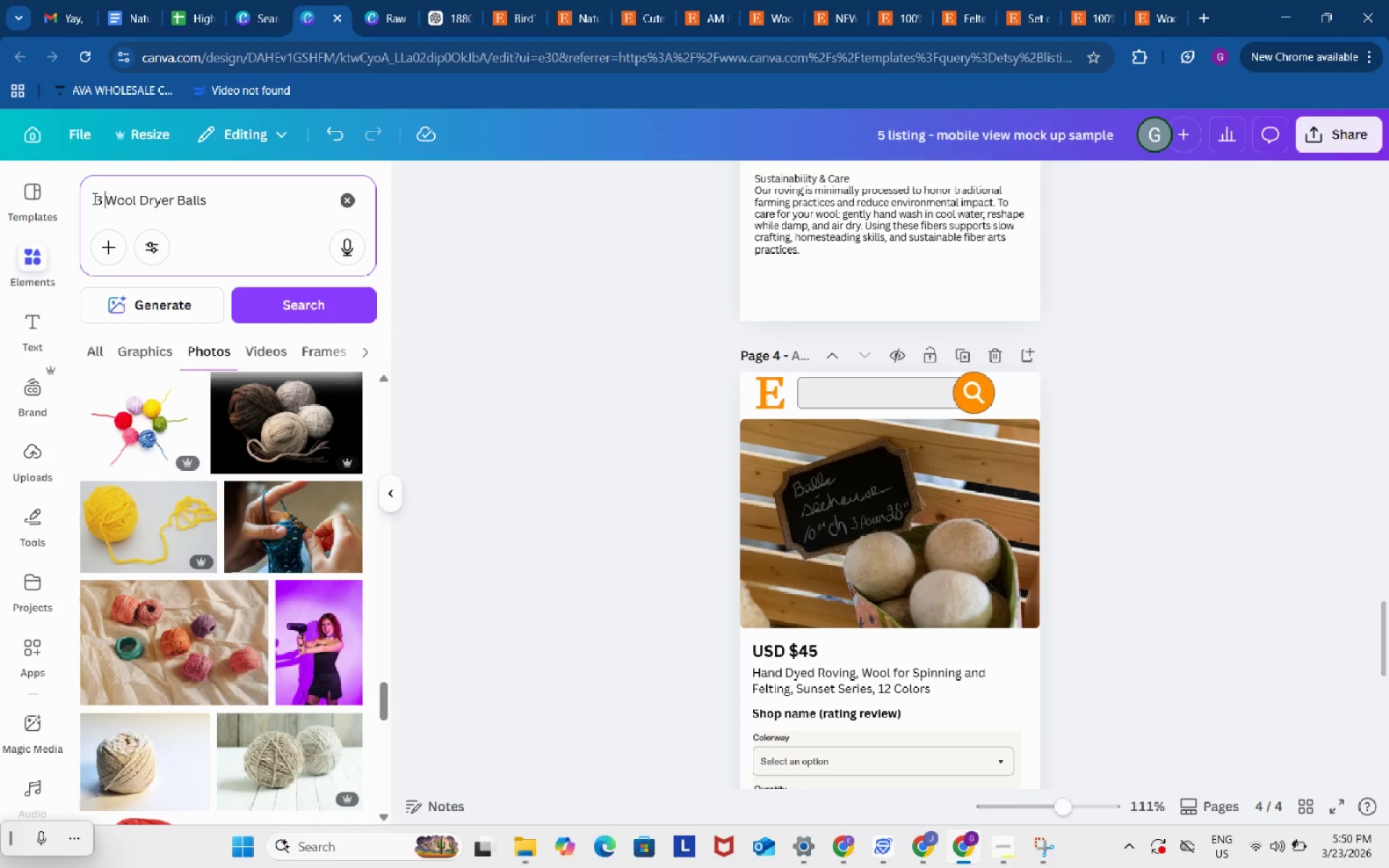 
key(Space)
 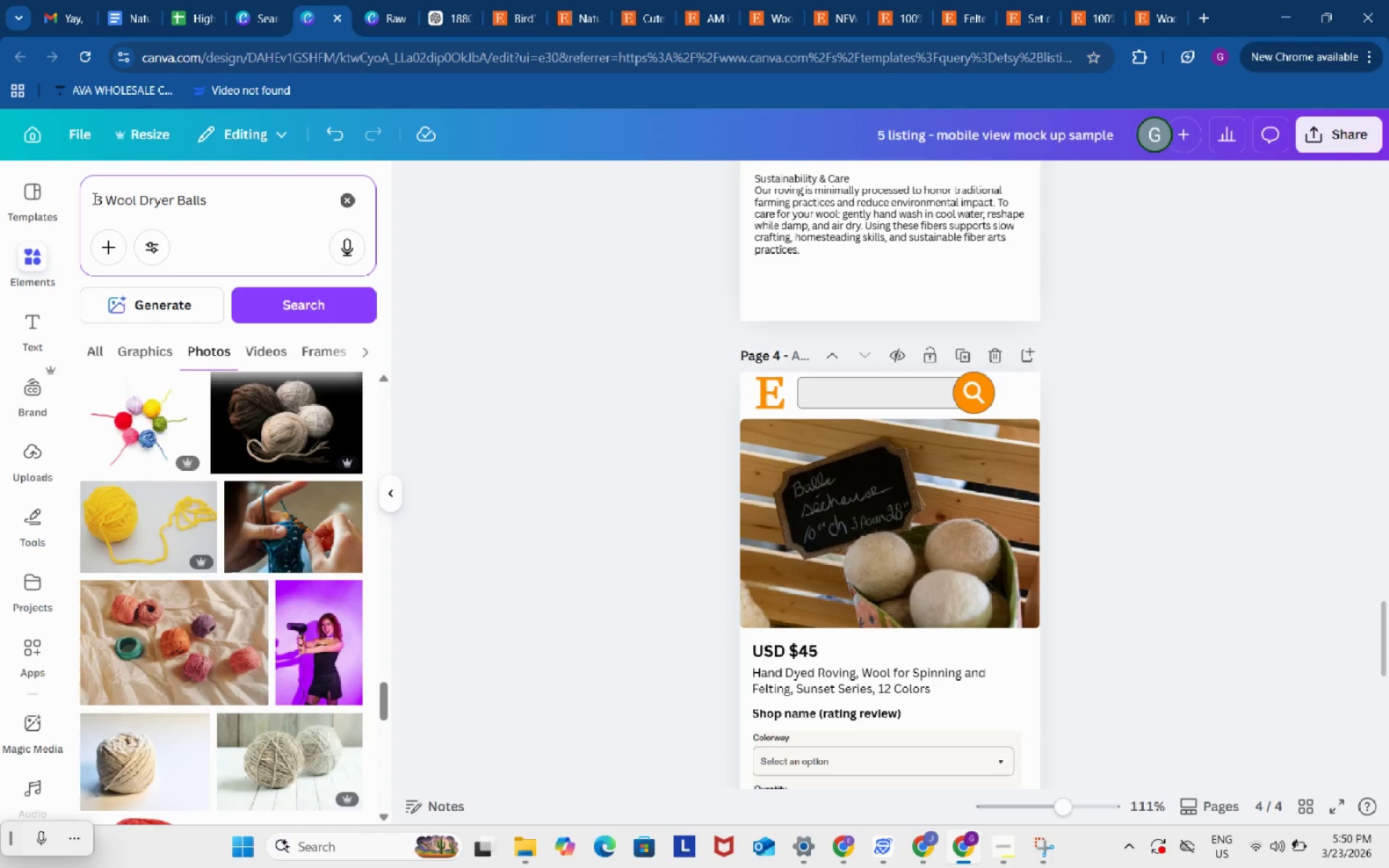 
key(Enter)
 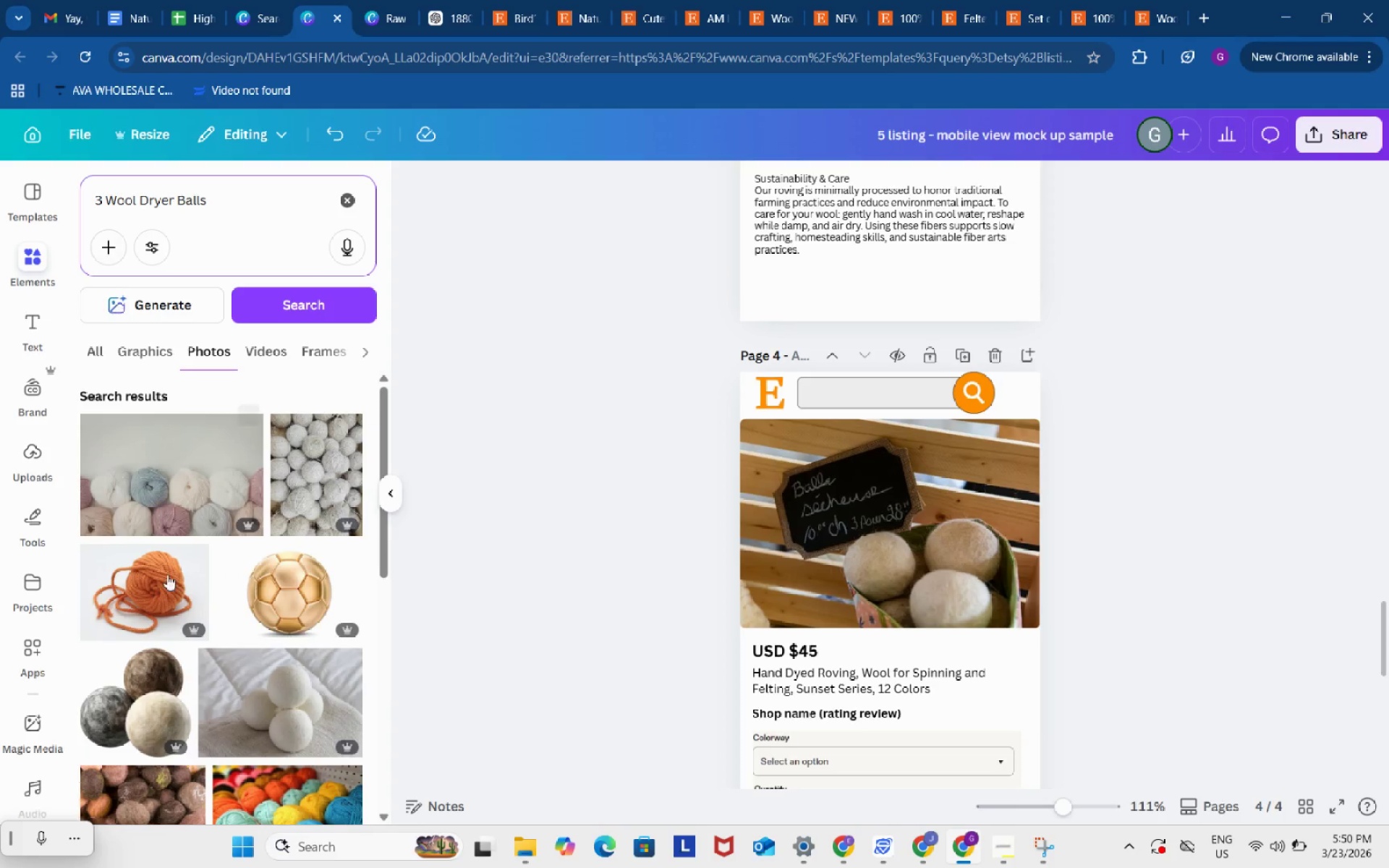 
scroll: coordinate [147, 629], scroll_direction: down, amount: 6.0
 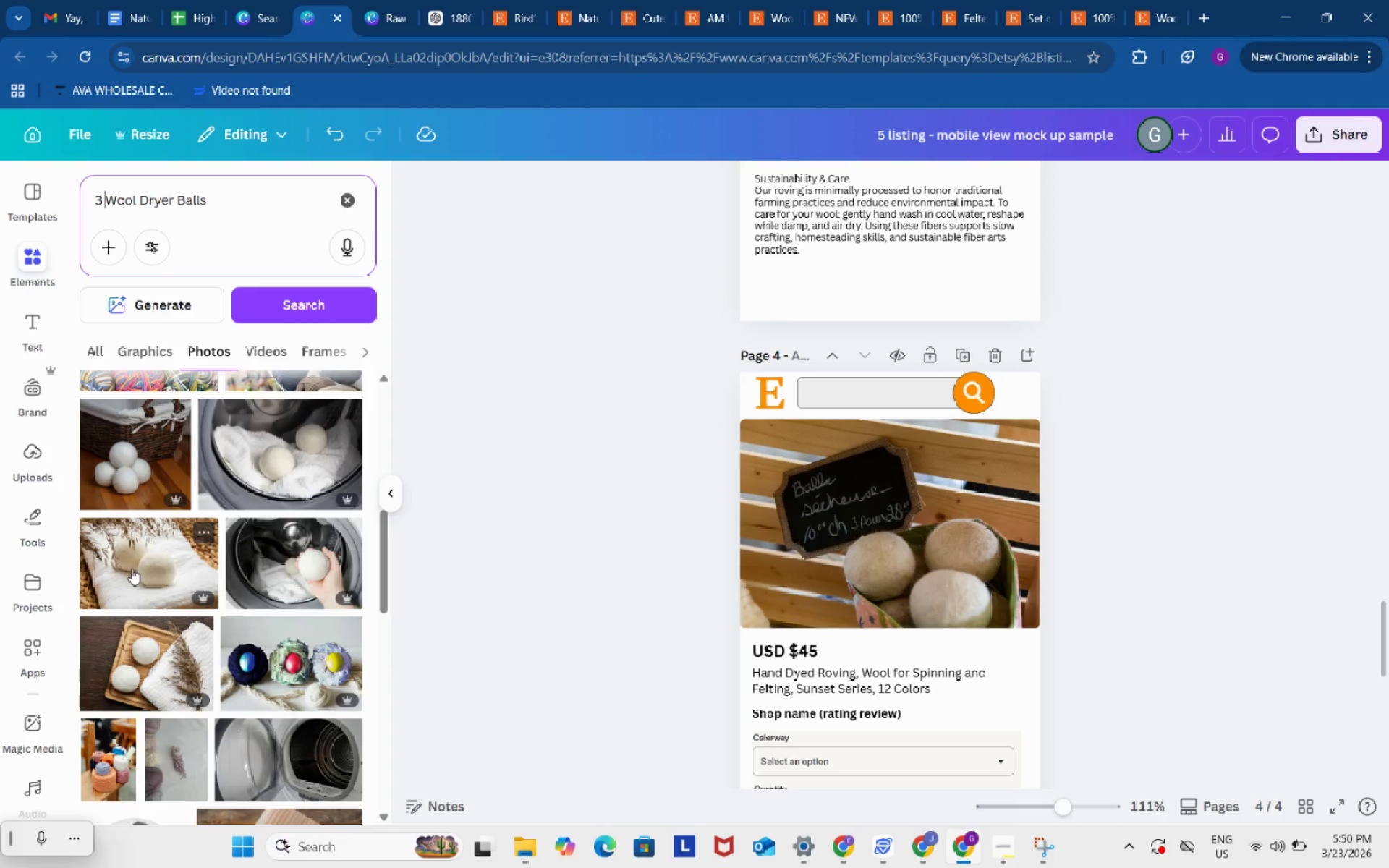 
left_click_drag(start_coordinate=[130, 569], to_coordinate=[844, 494])
 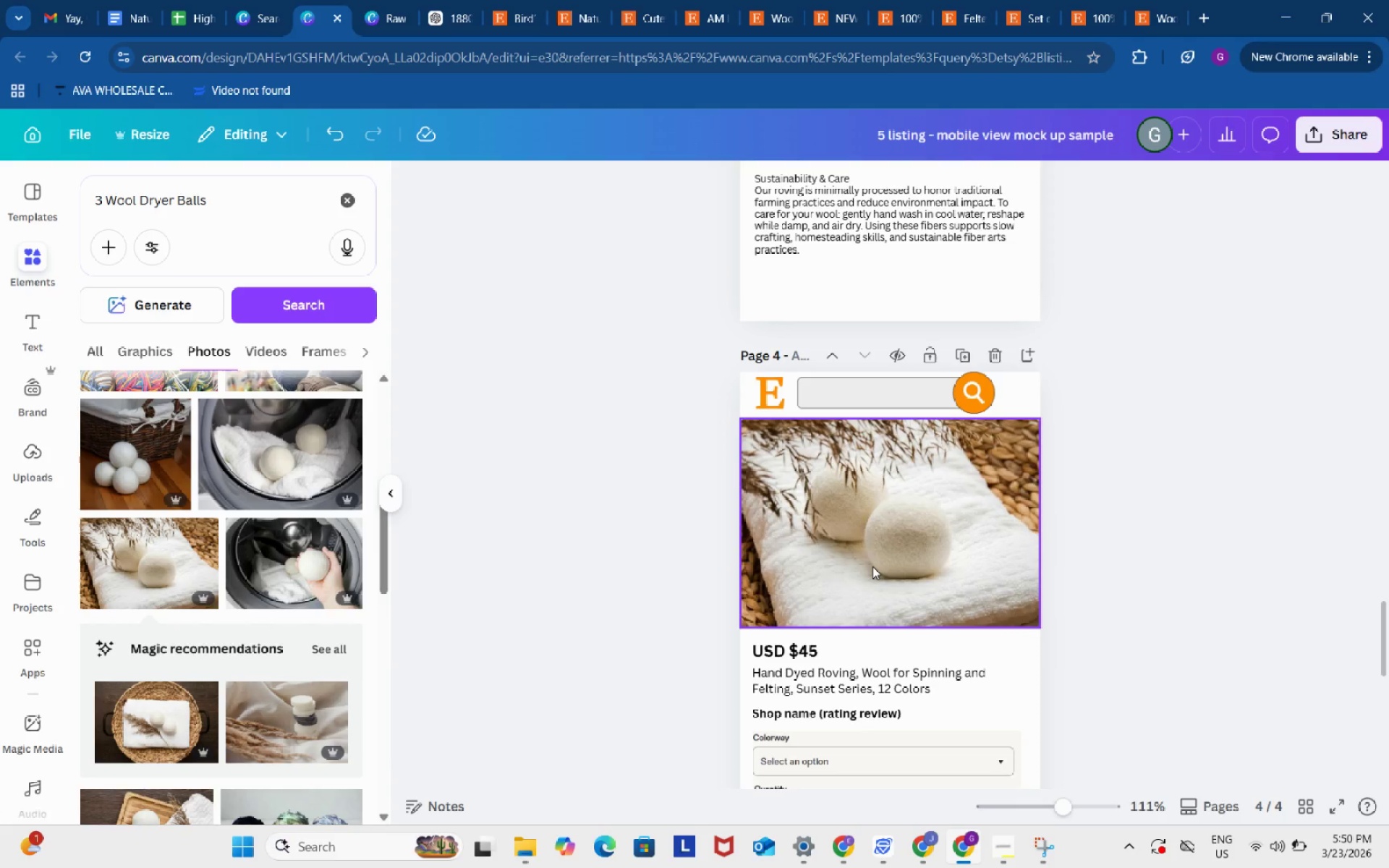 
left_click([872, 566])
 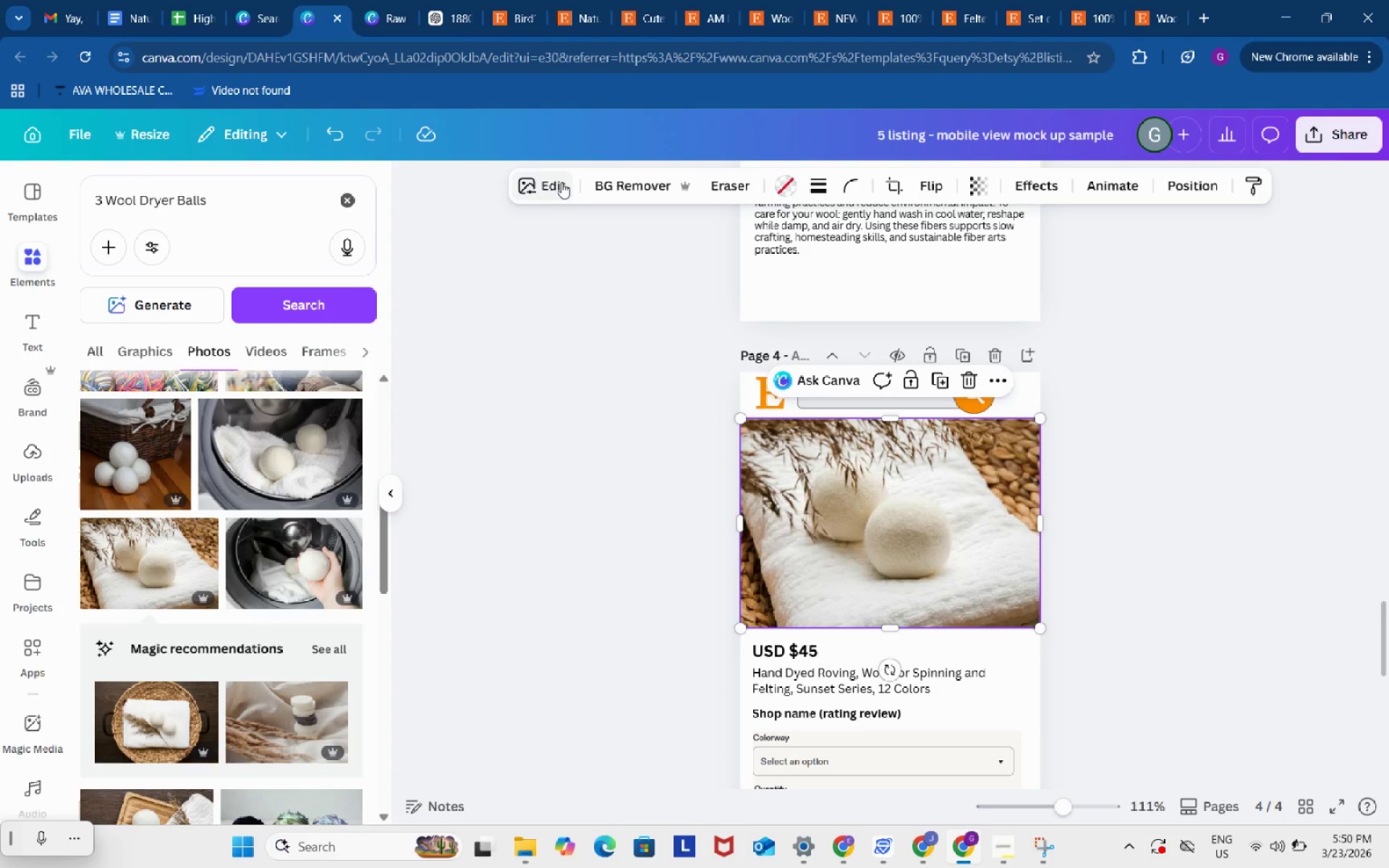 
left_click([561, 182])
 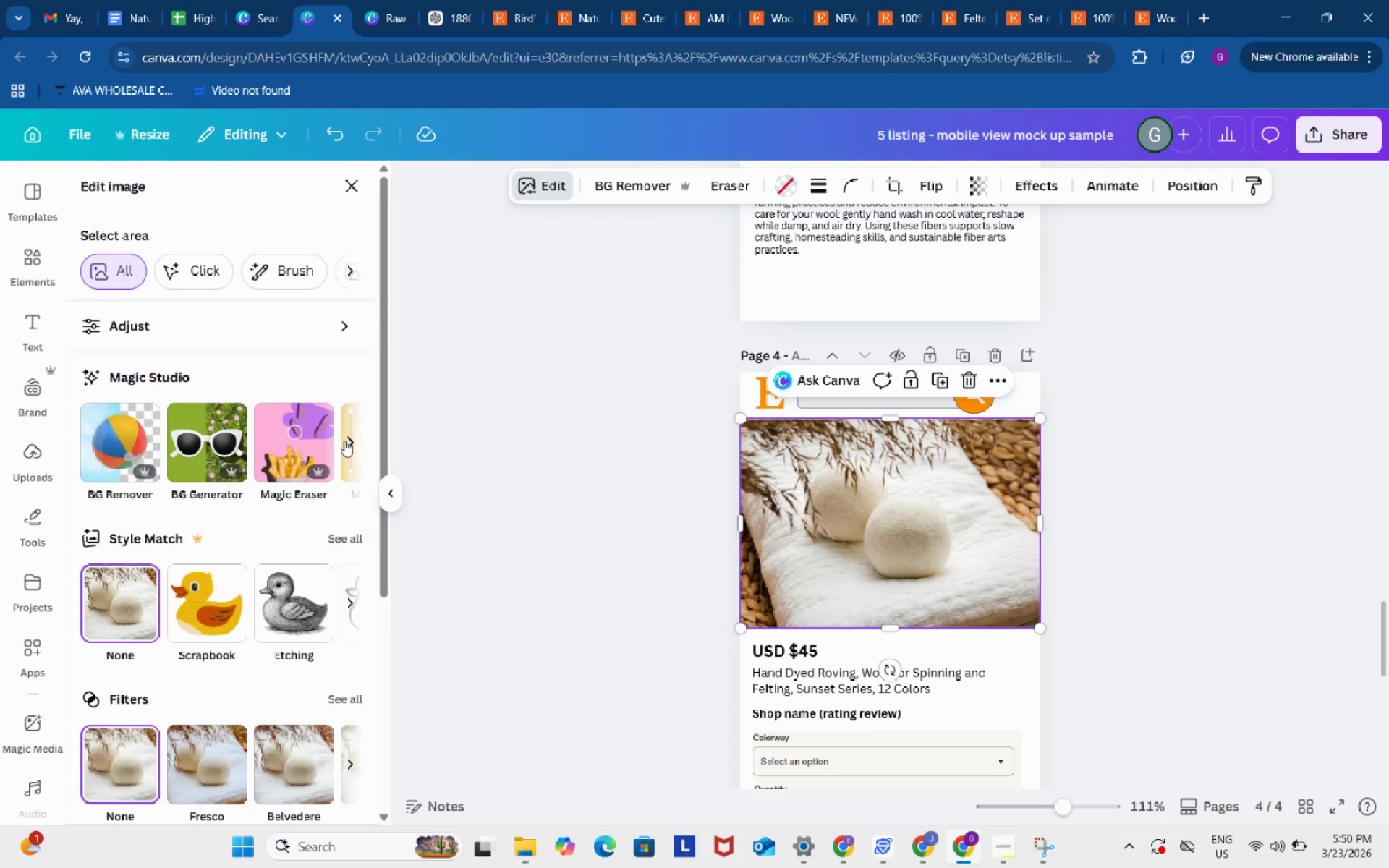 
wait(9.64)
 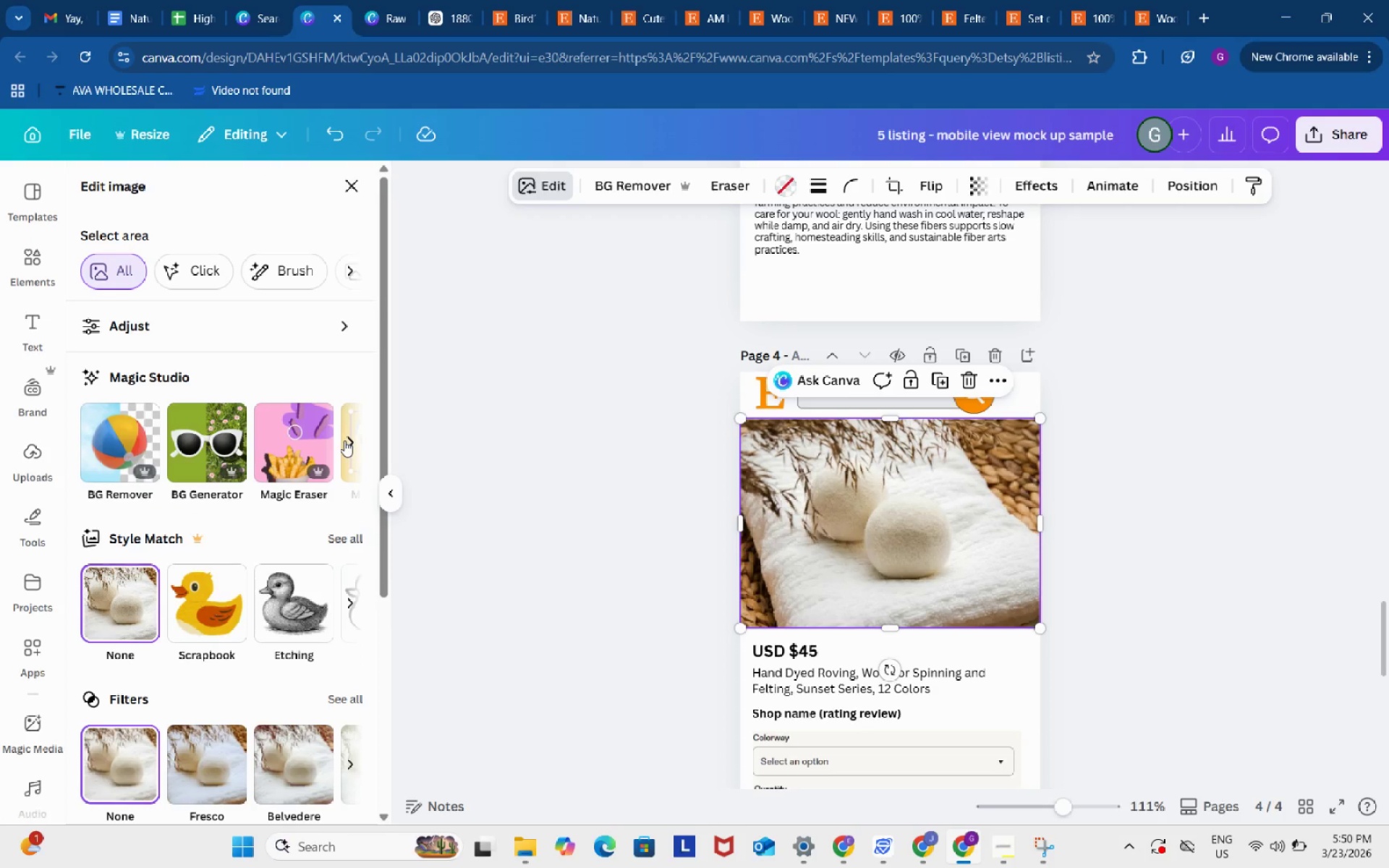 
left_click([553, 185])
 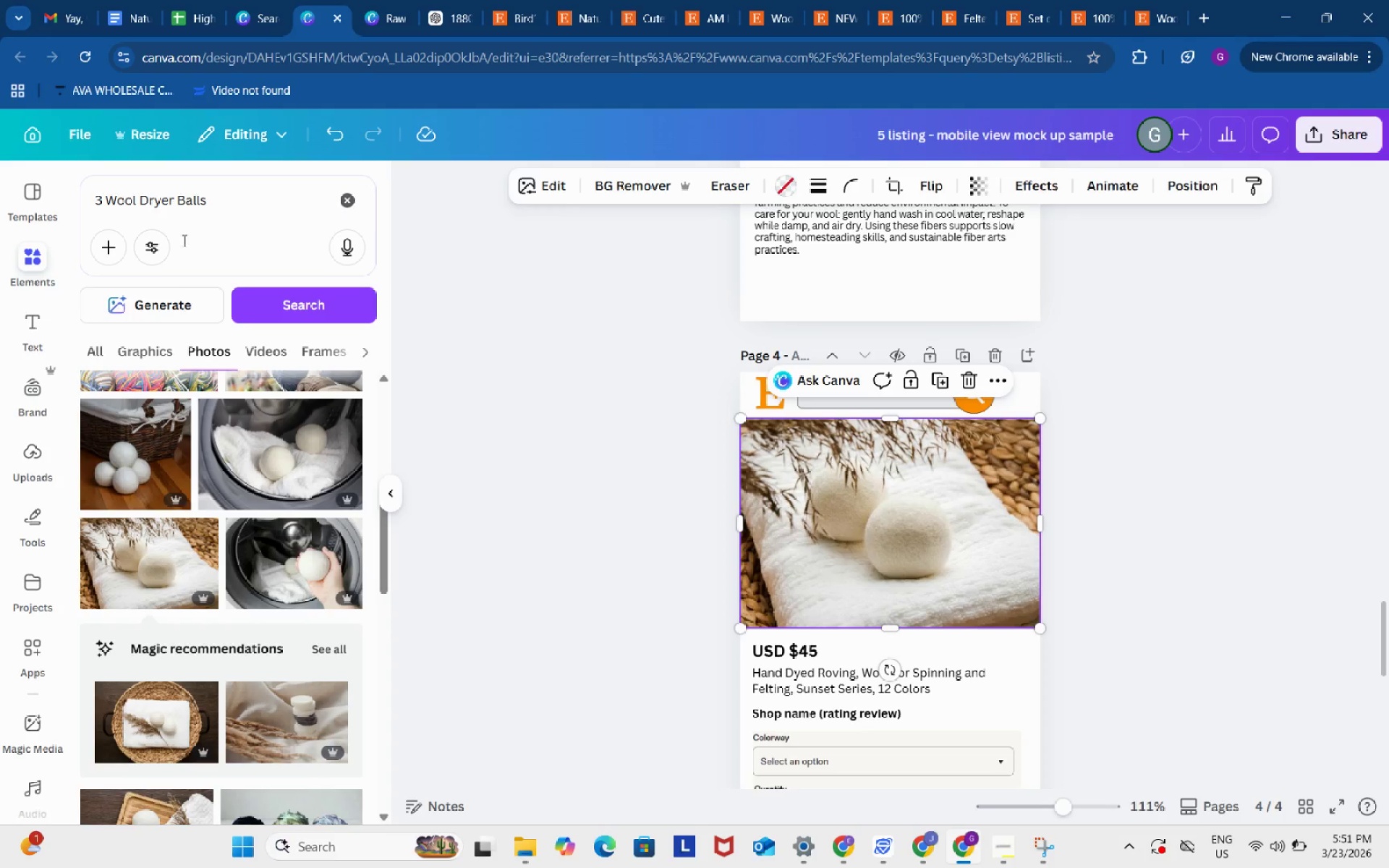 
left_click([179, 300])
 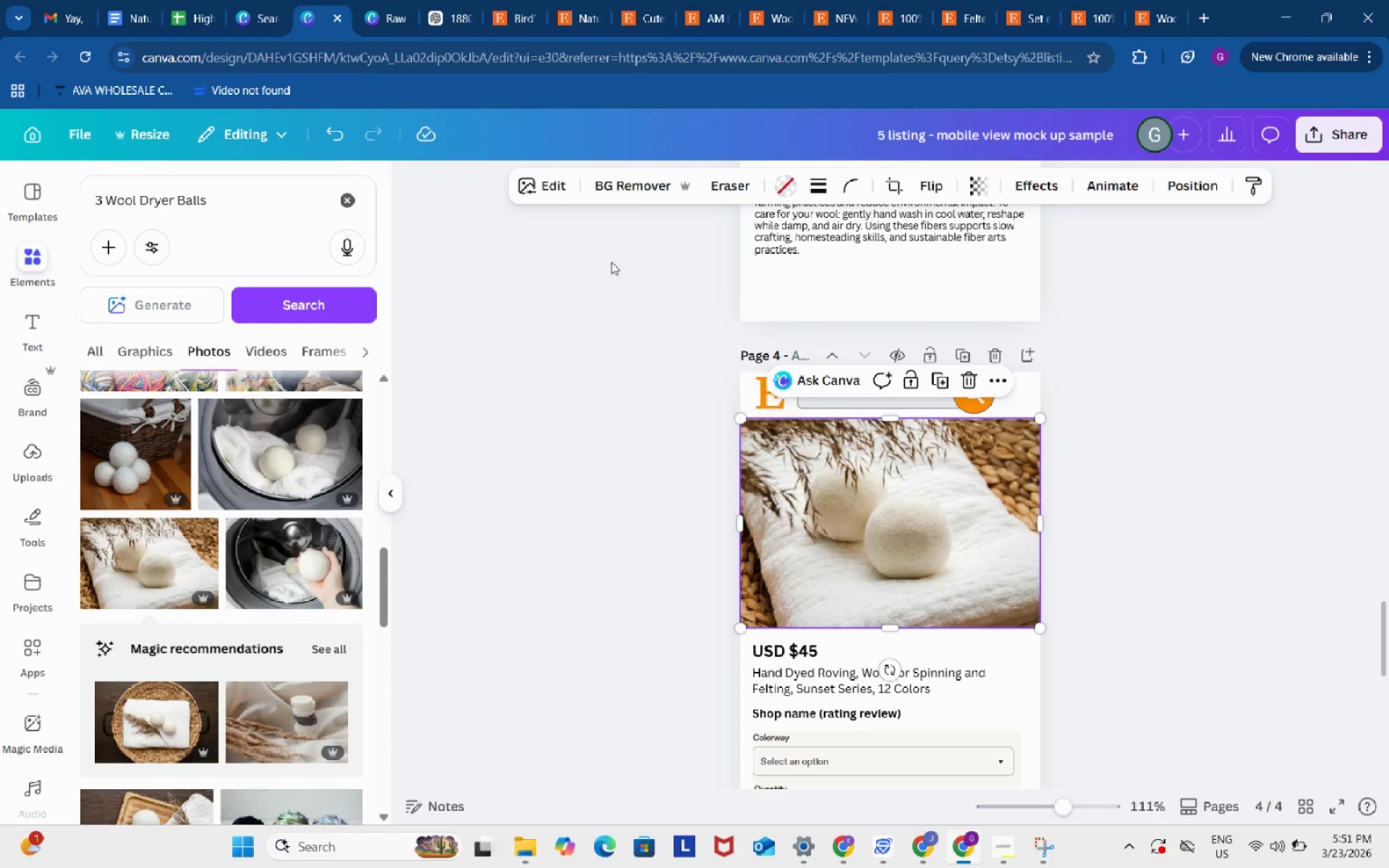 
left_click([618, 546])
 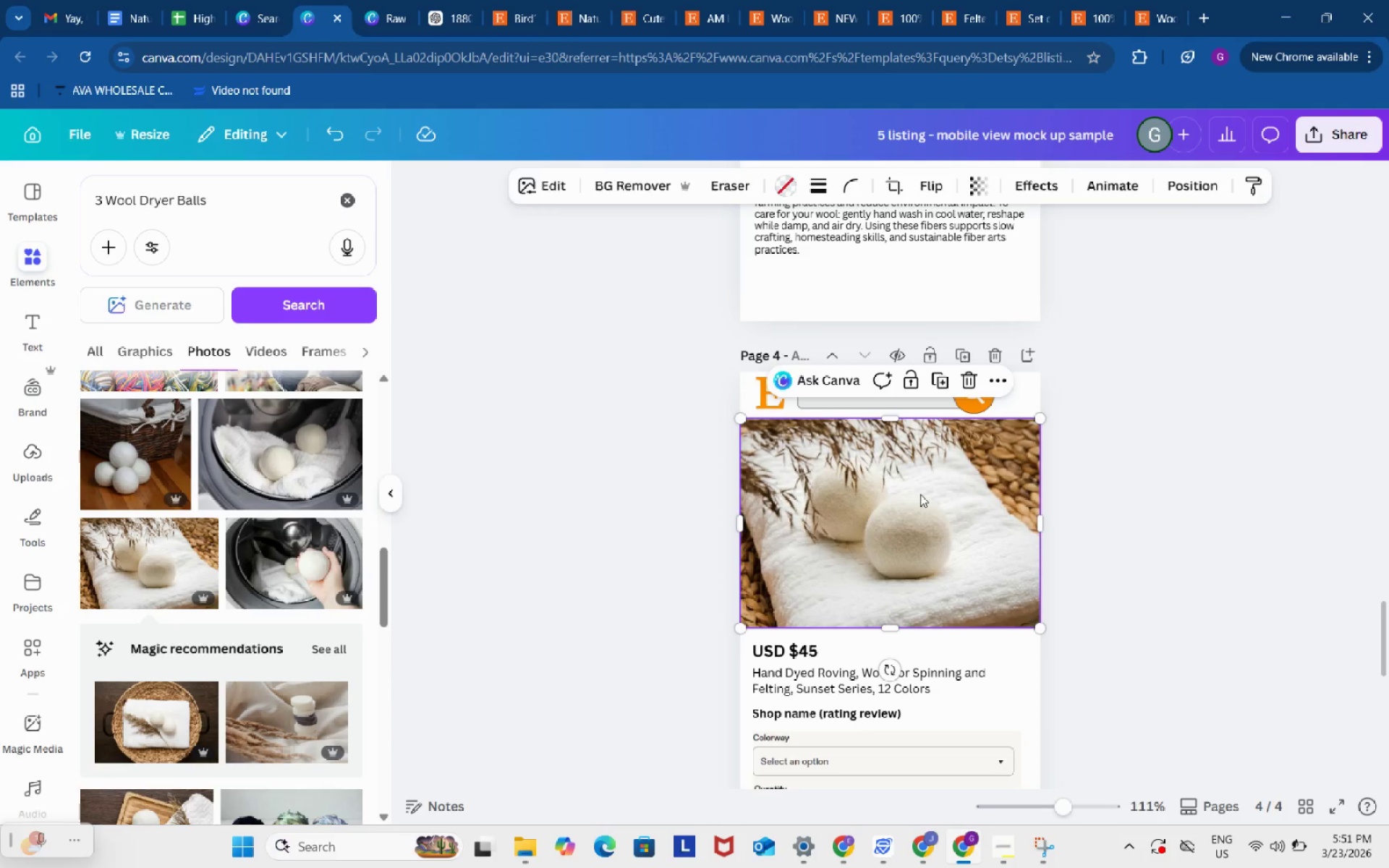 
left_click([920, 495])
 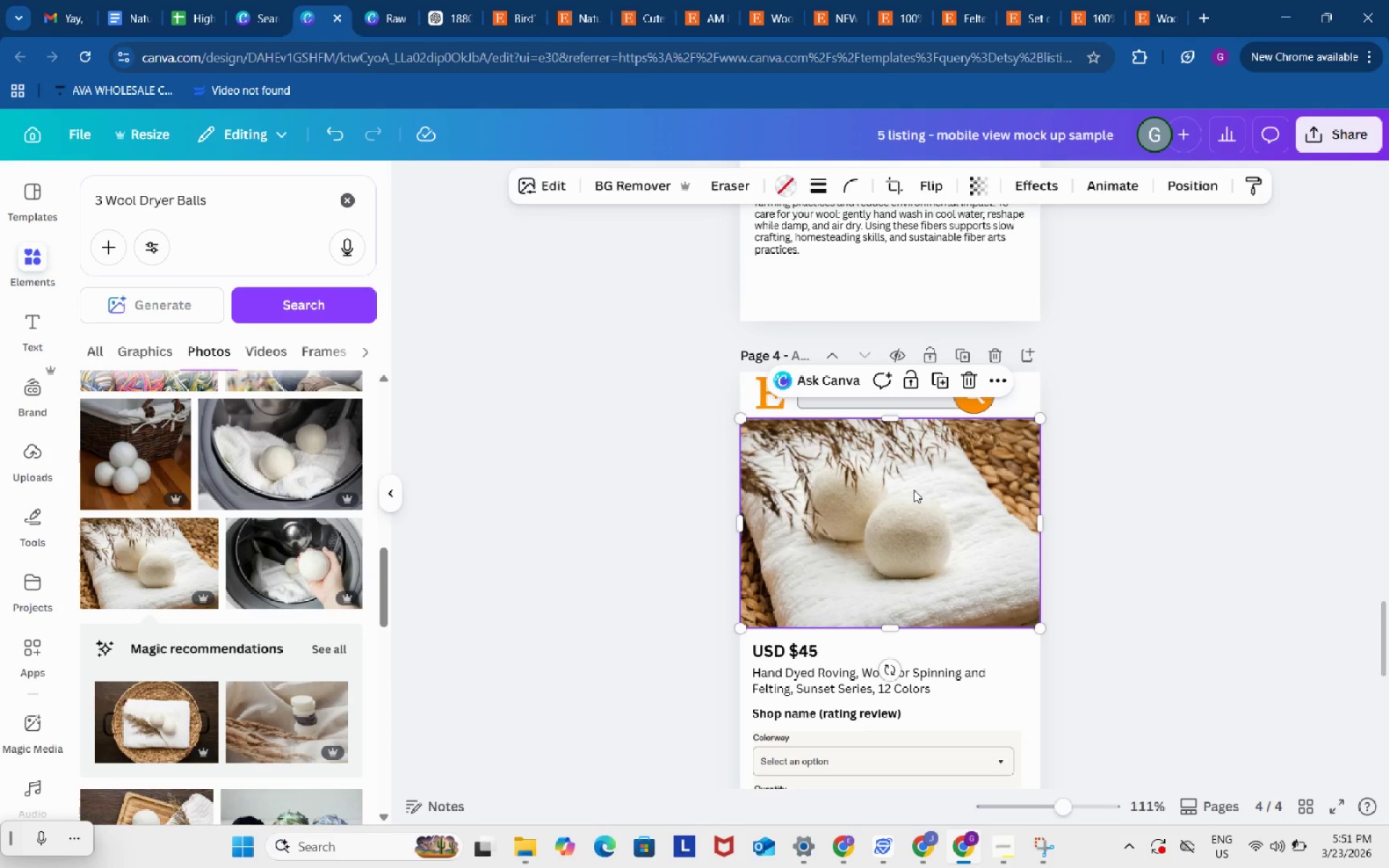 
double_click([914, 490])
 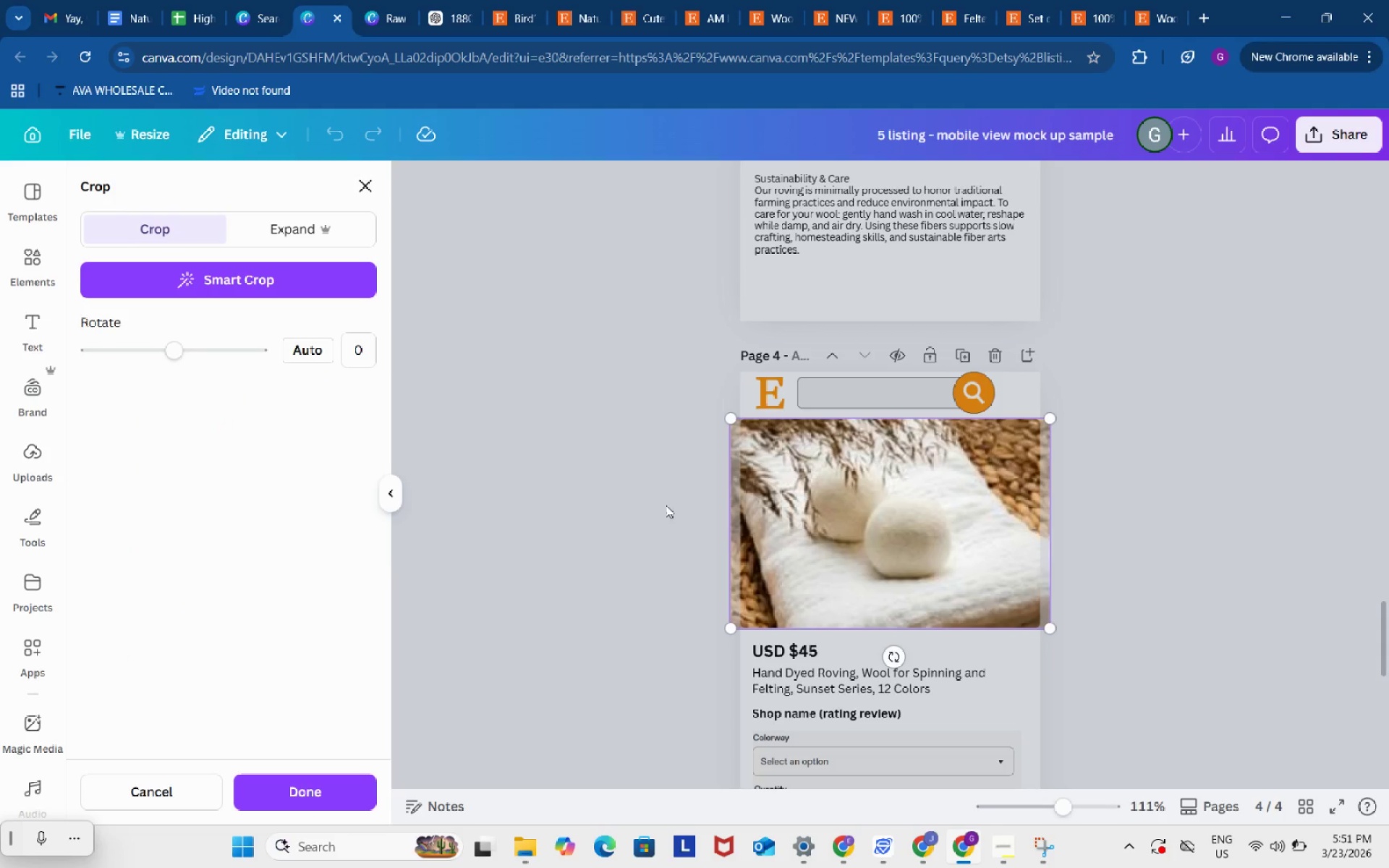 
double_click([666, 505])
 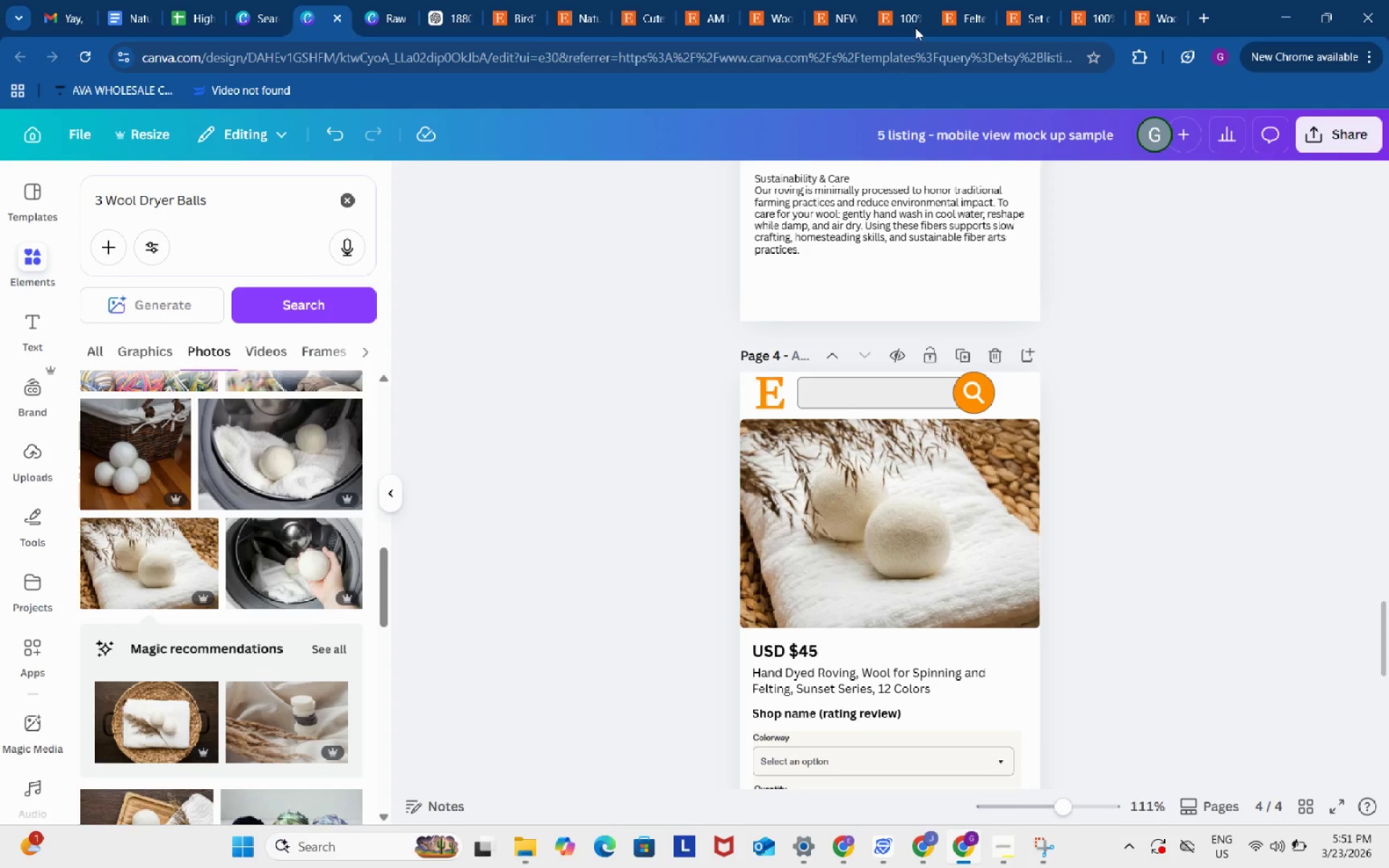 
left_click([912, 17])
 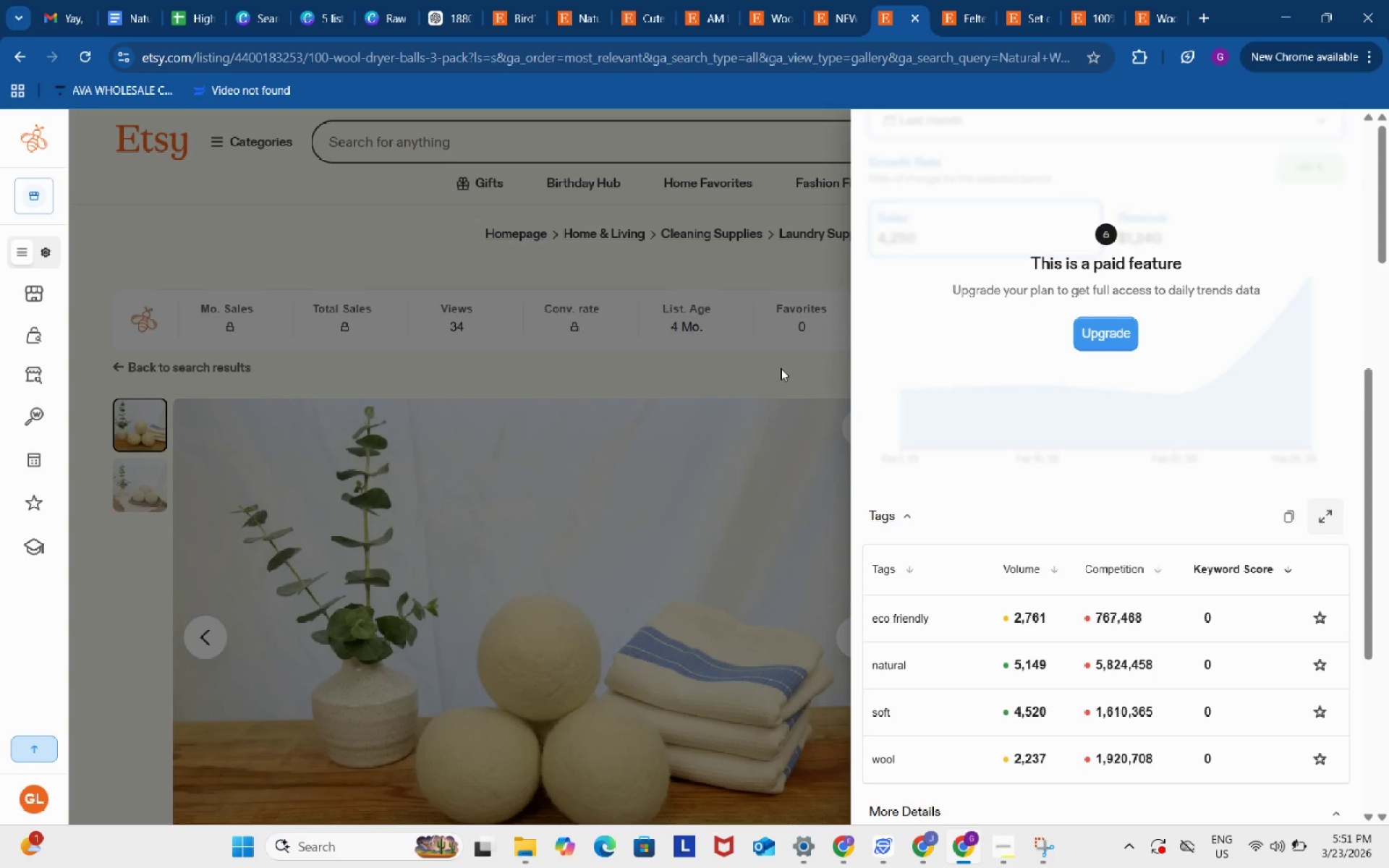 
left_click([781, 368])
 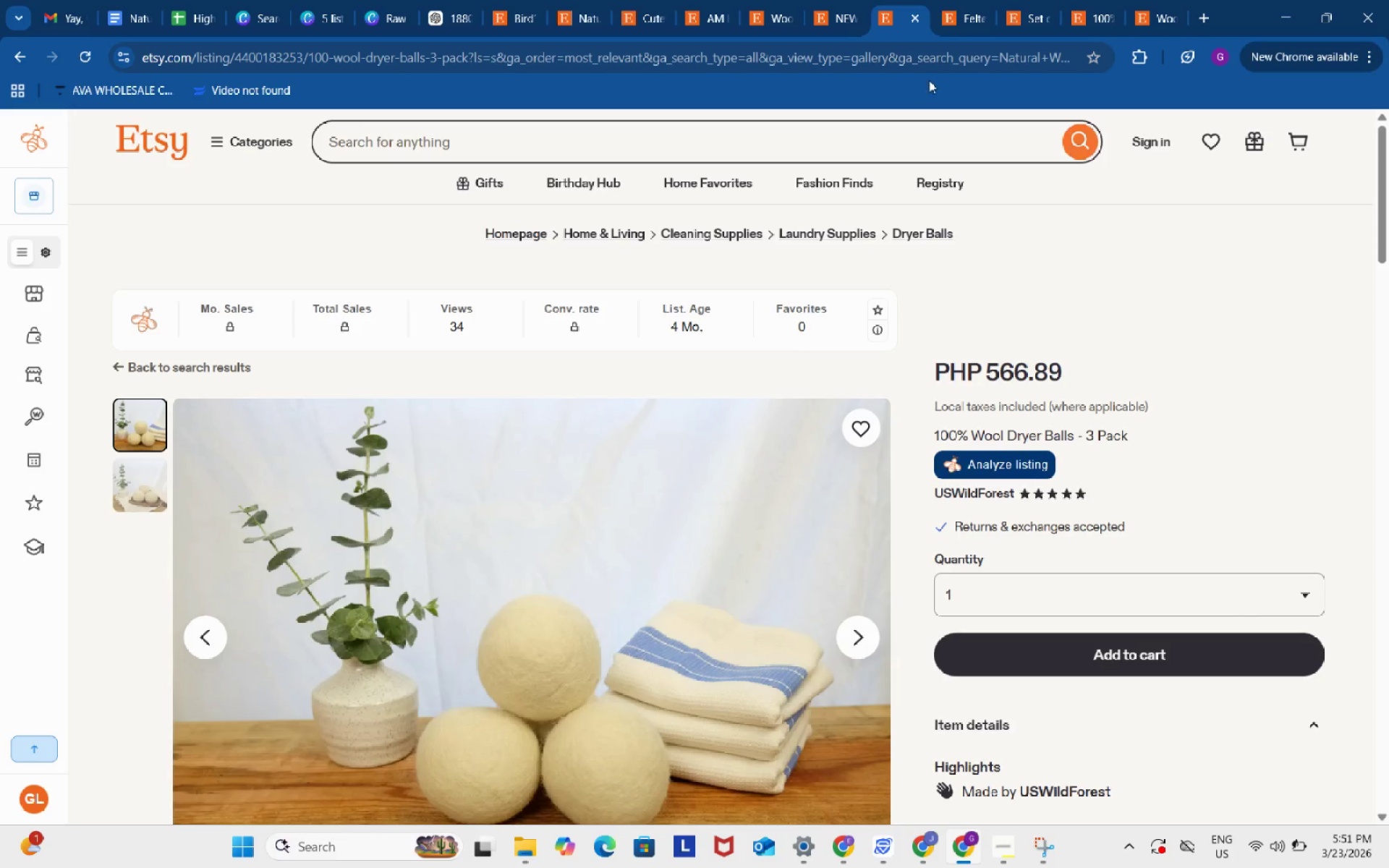 
left_click([965, 6])
 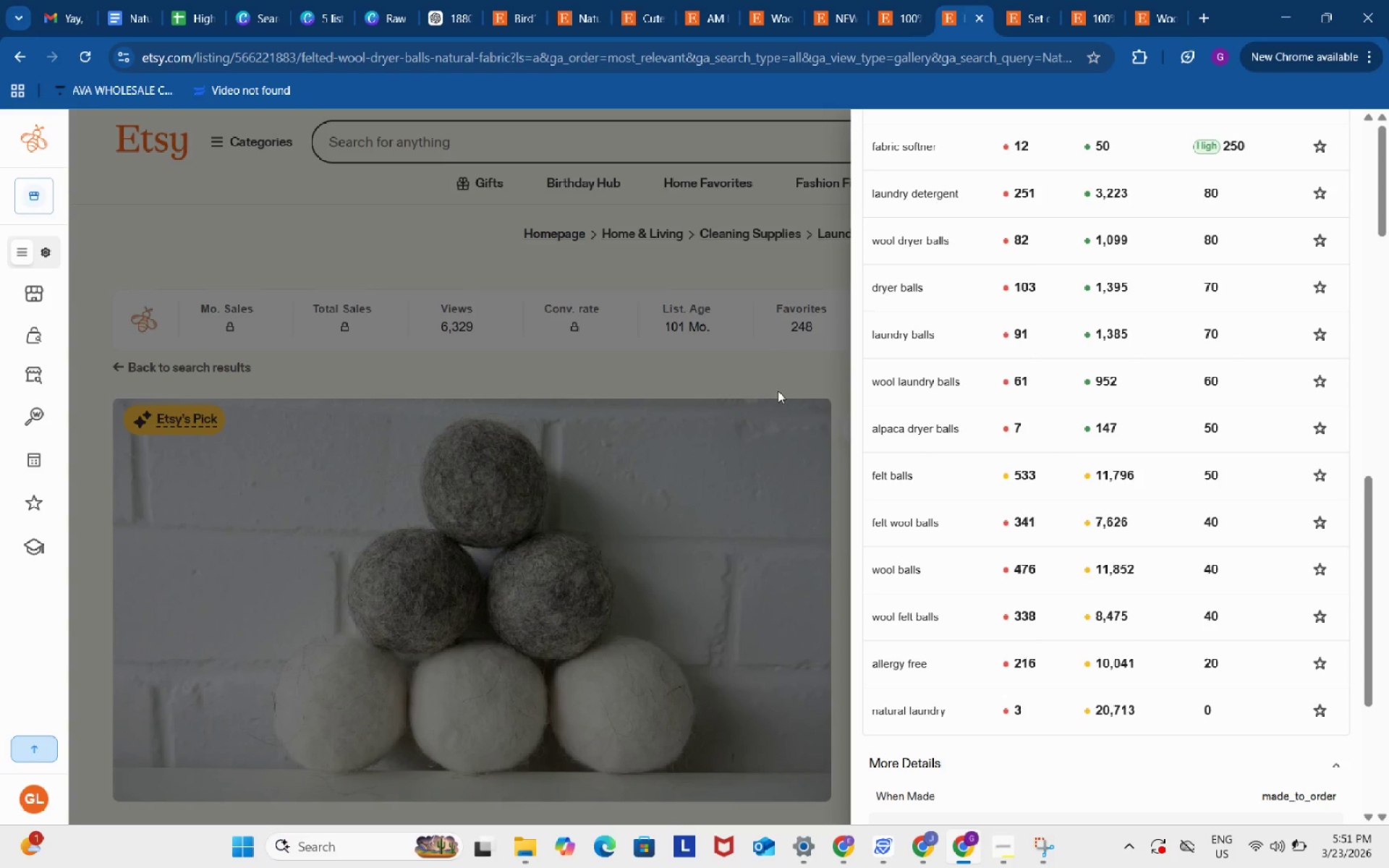 
left_click([771, 389])
 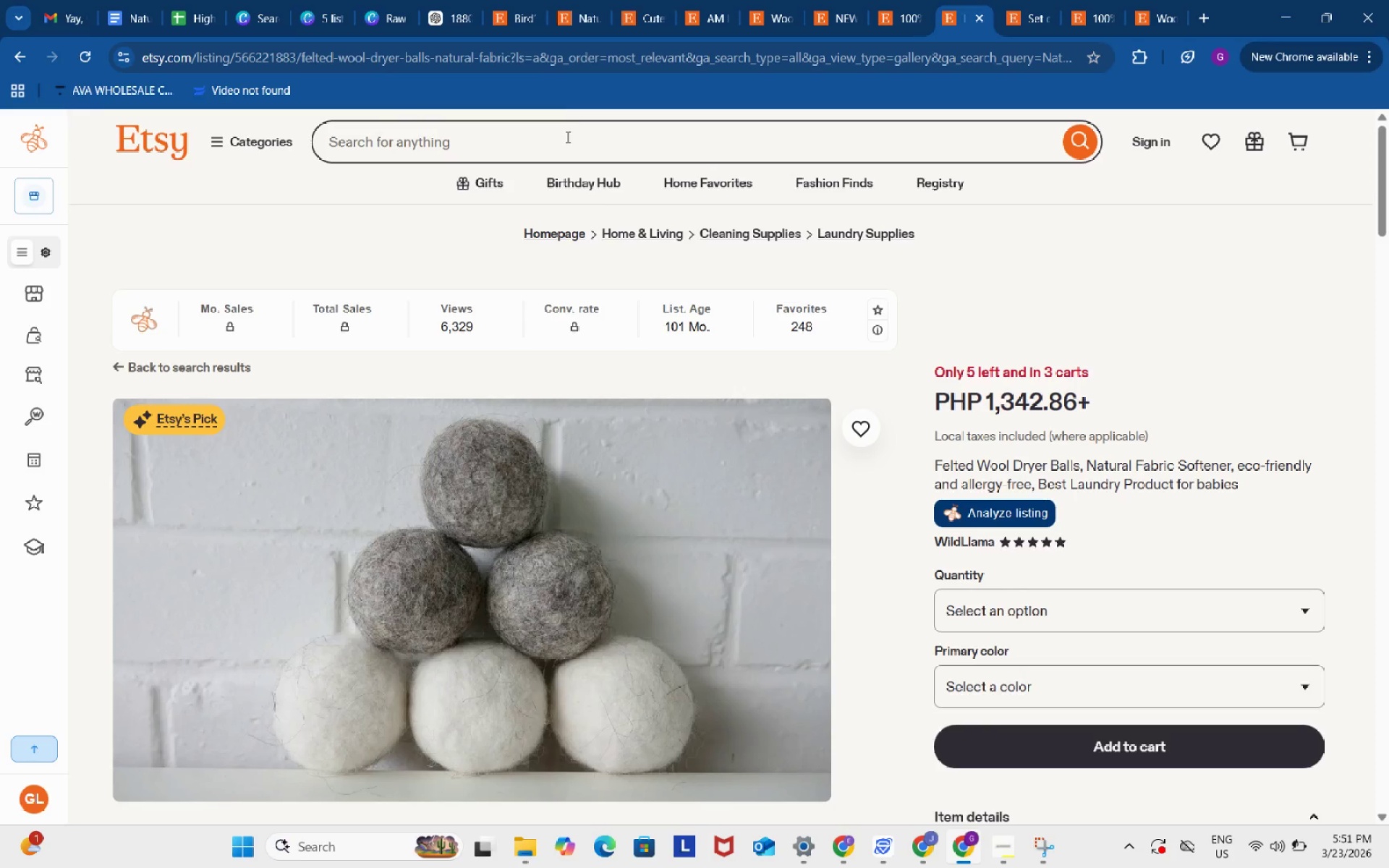 
scroll: coordinate [853, 456], scroll_direction: down, amount: 3.0
 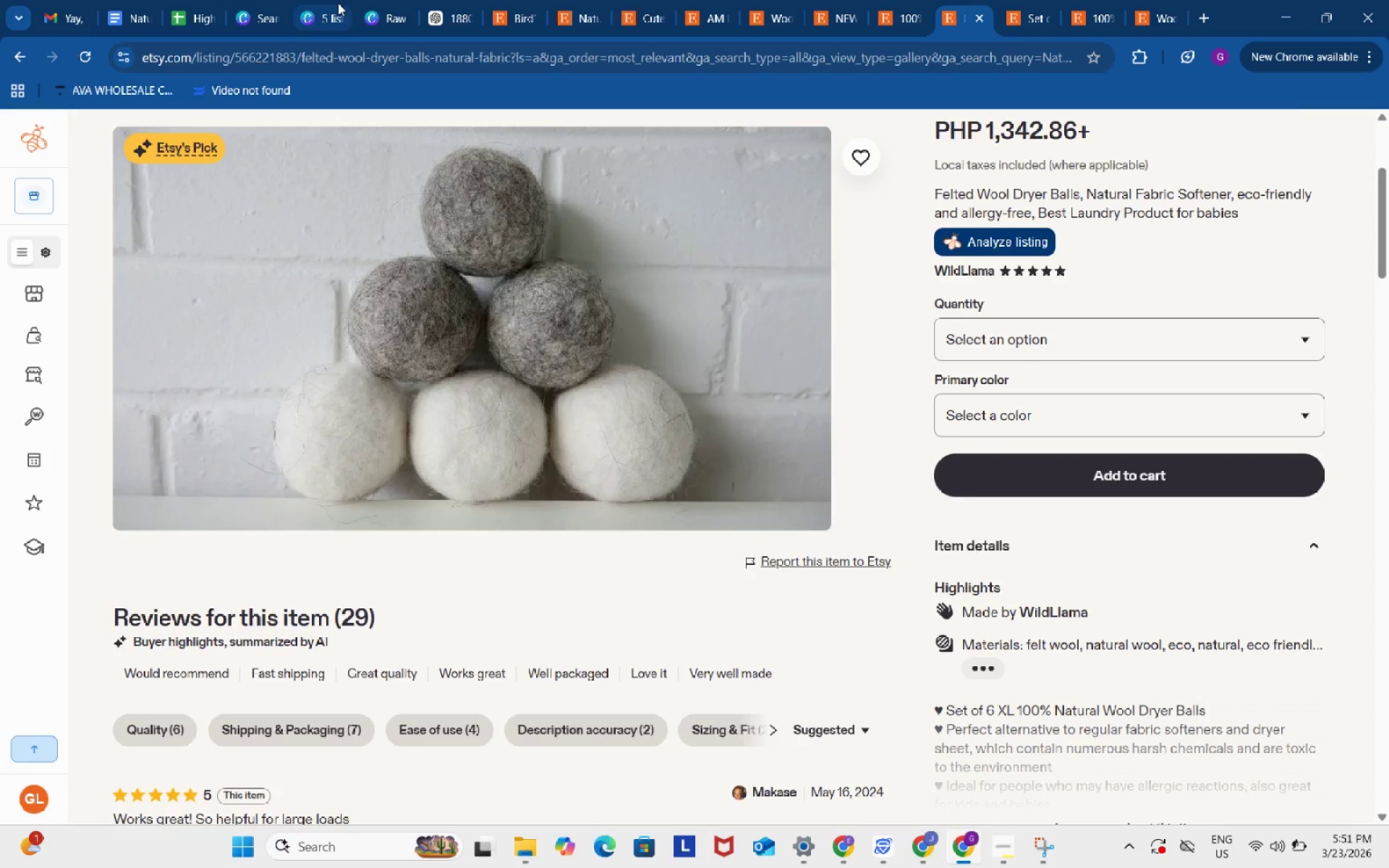 
left_click([338, 3])
 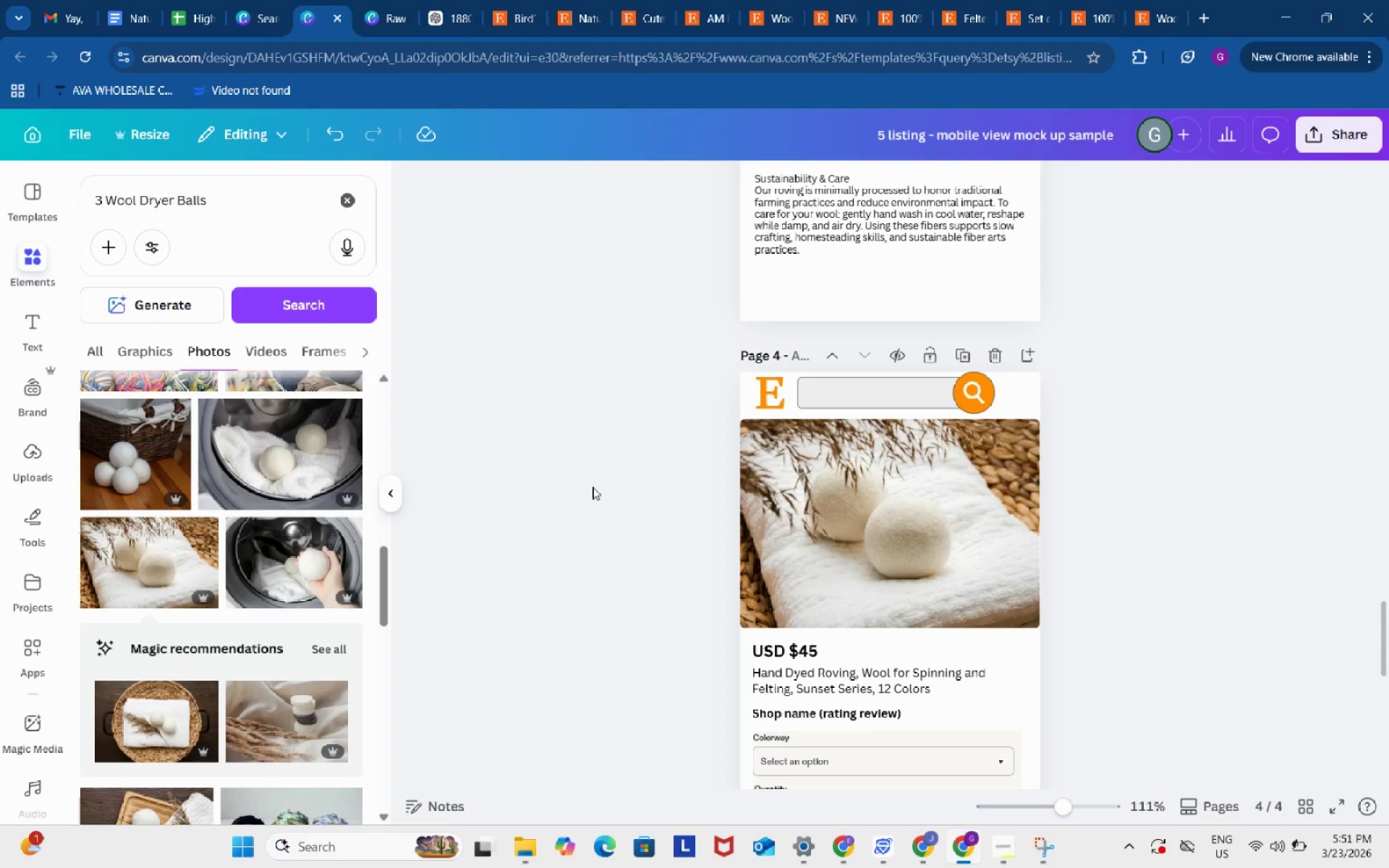 
scroll: coordinate [216, 589], scroll_direction: down, amount: 3.0
 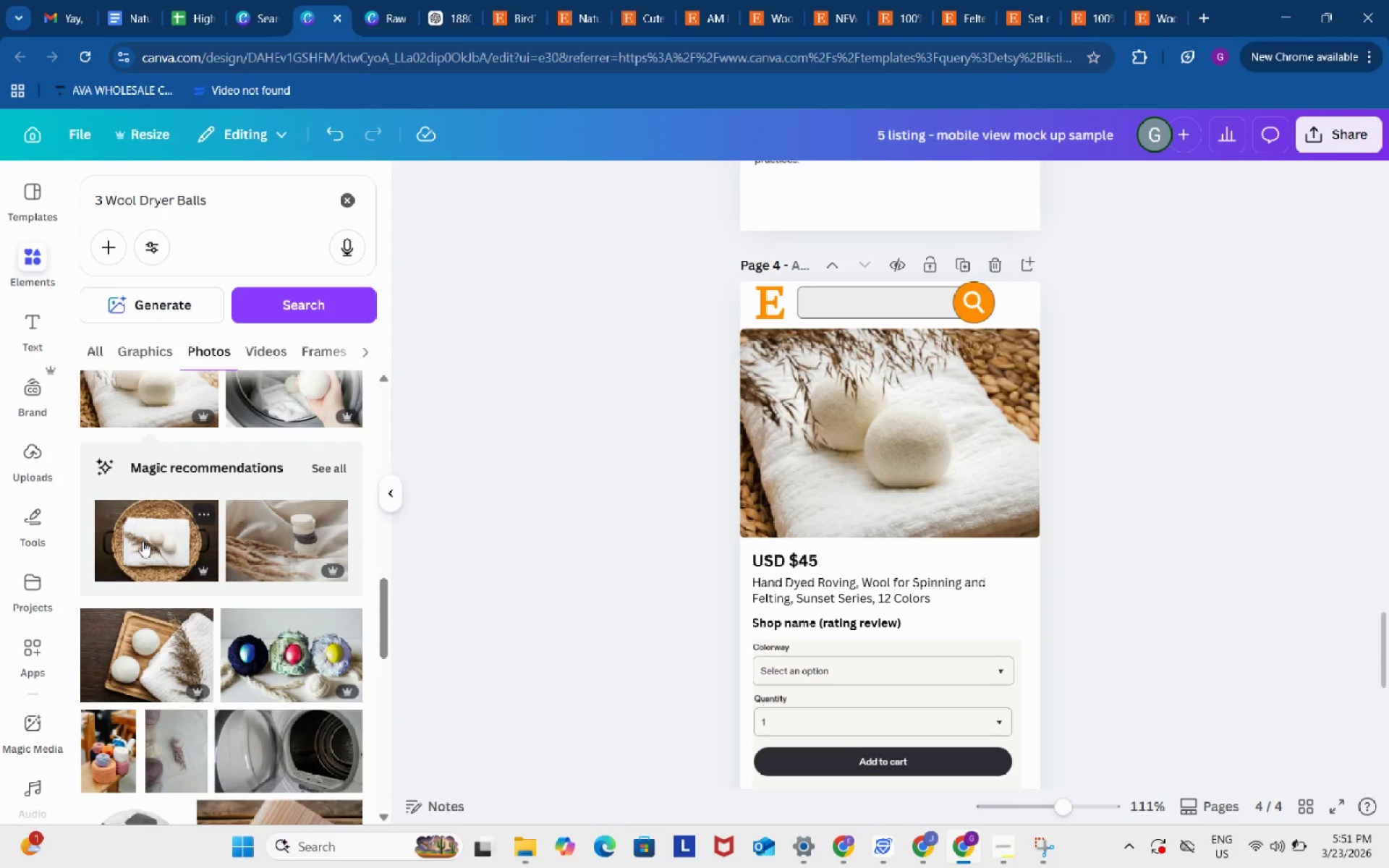 
left_click_drag(start_coordinate=[142, 541], to_coordinate=[867, 412])
 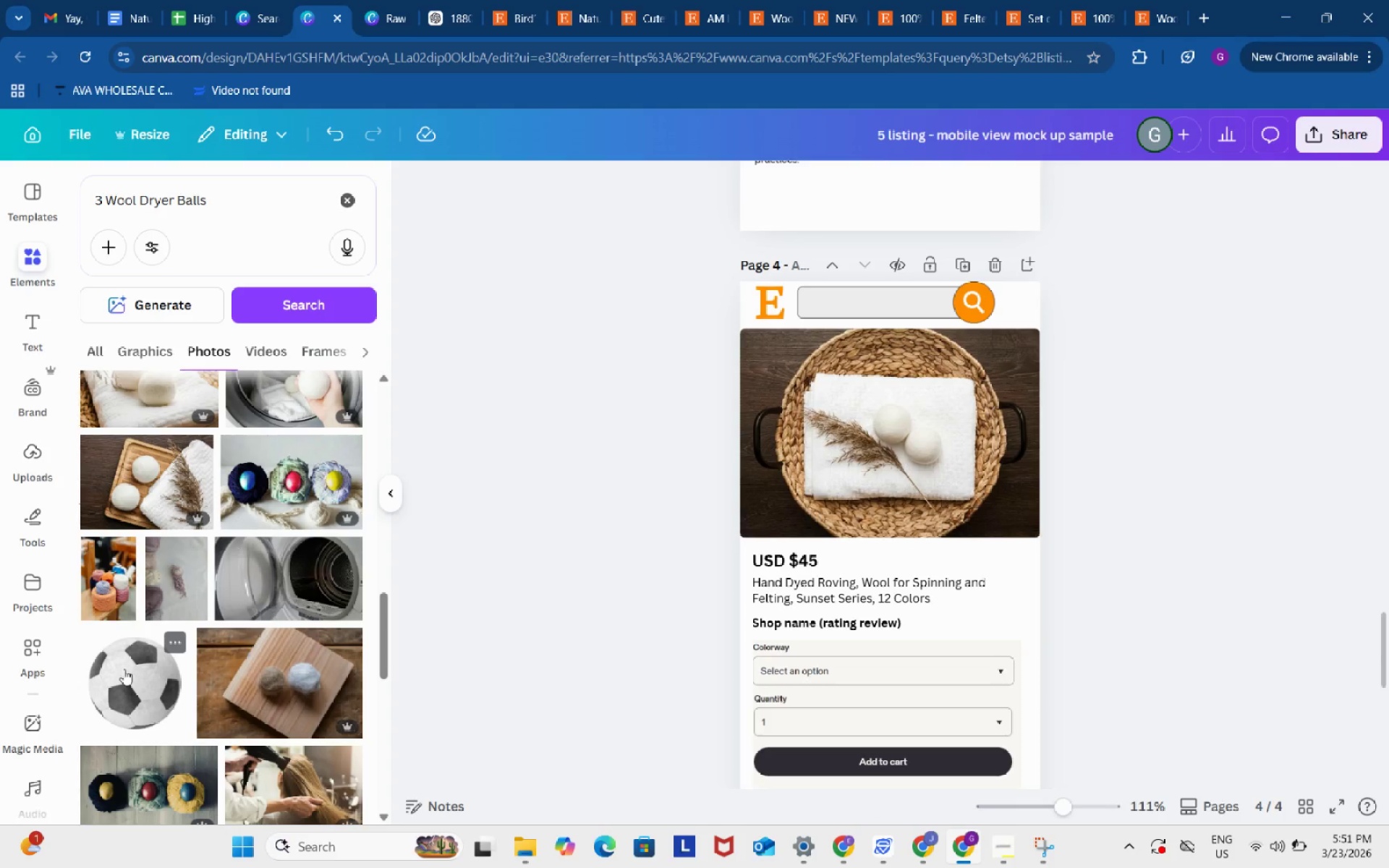 
scroll: coordinate [184, 644], scroll_direction: down, amount: 5.0
 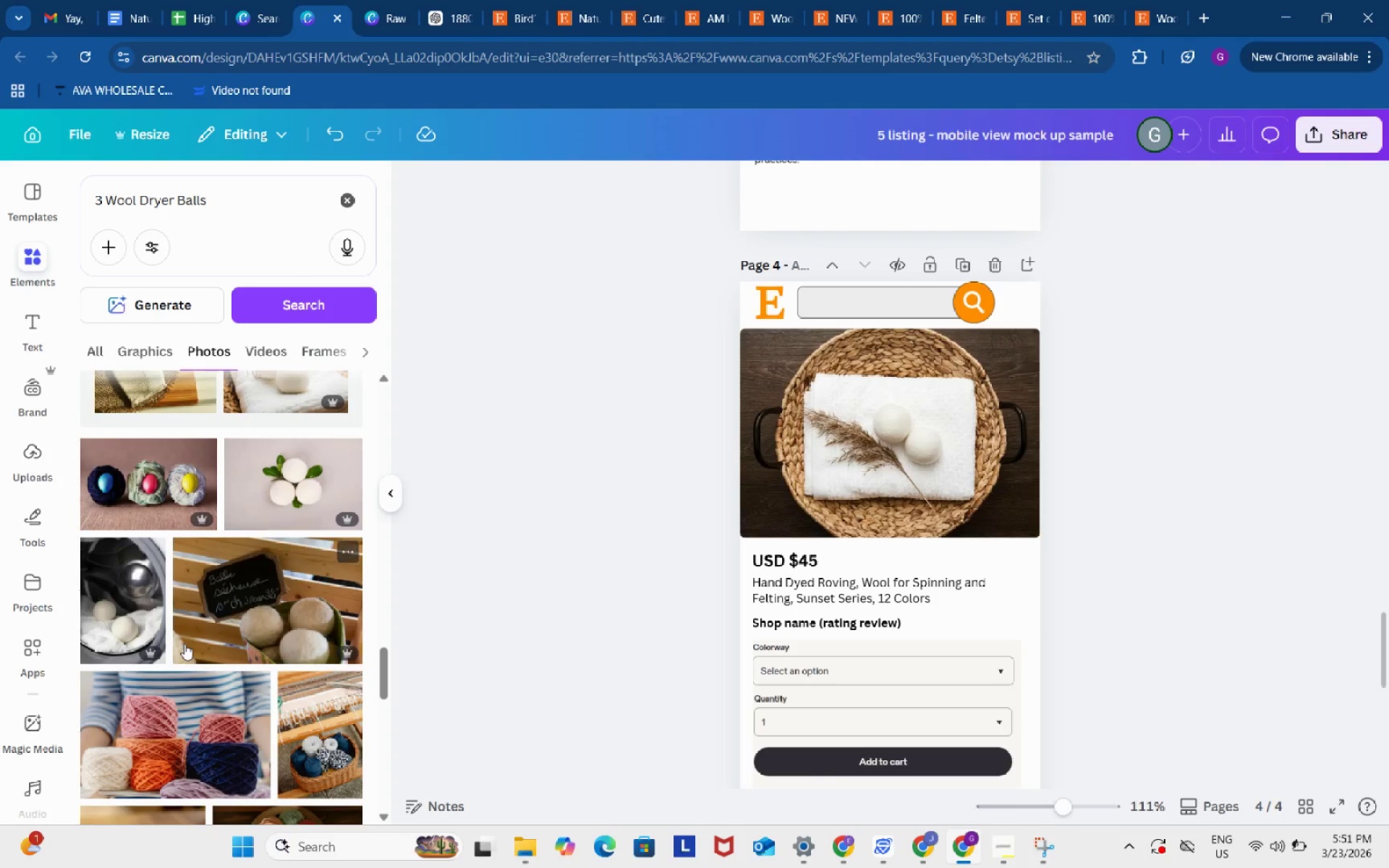 
scroll: coordinate [184, 644], scroll_direction: up, amount: 1.0
 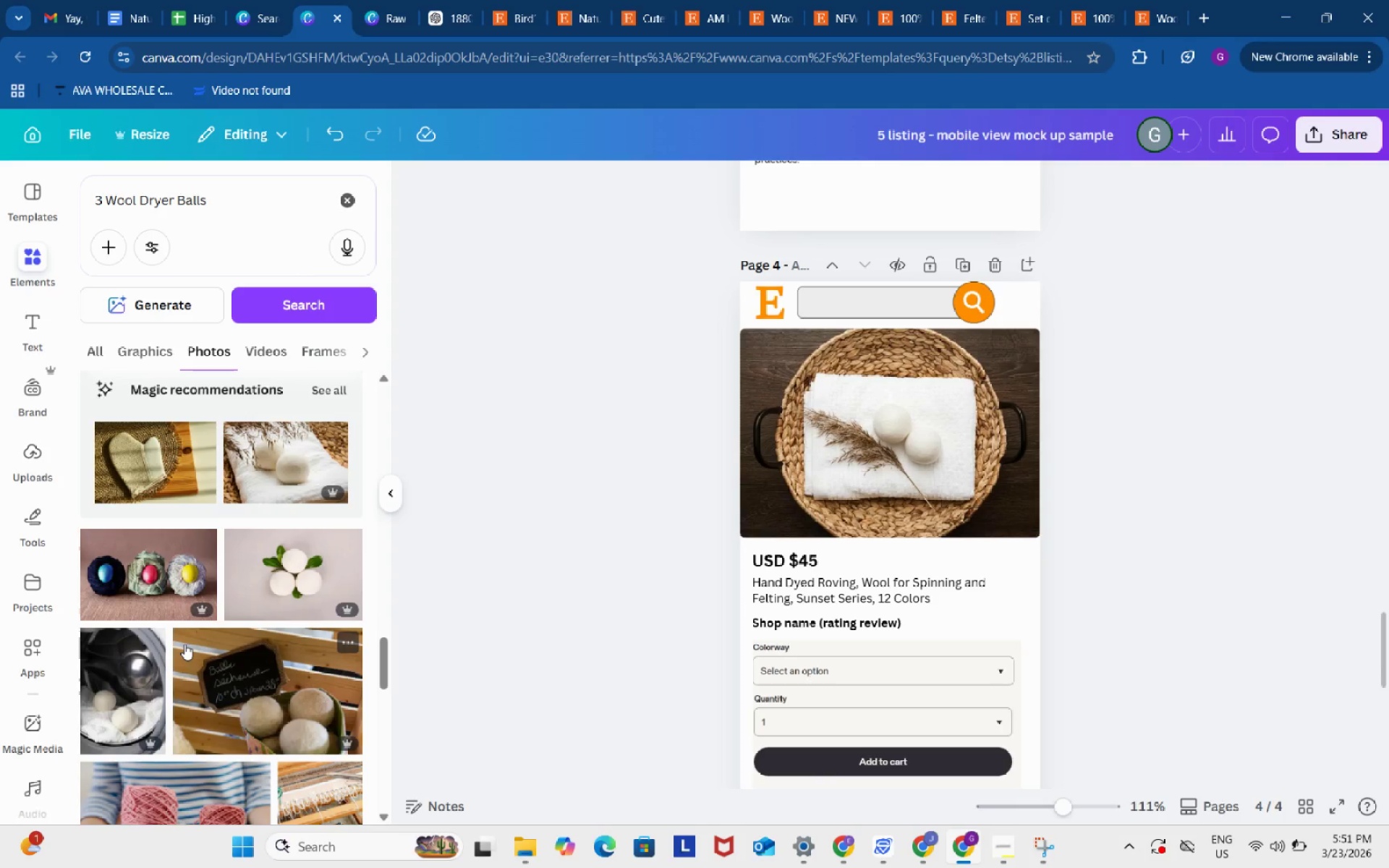 
scroll: coordinate [184, 644], scroll_direction: down, amount: 7.0
 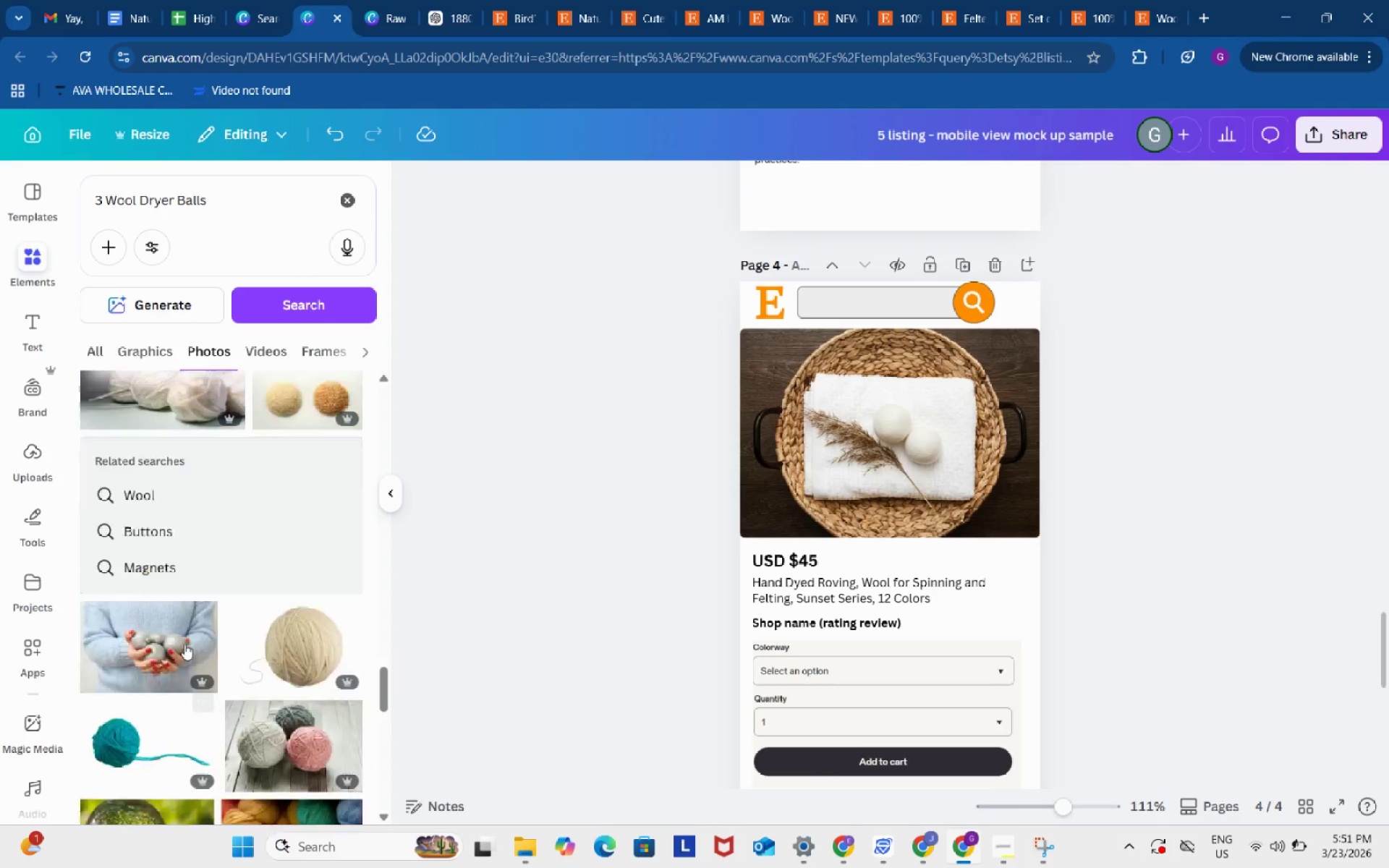 
scroll: coordinate [250, 637], scroll_direction: up, amount: 14.0
 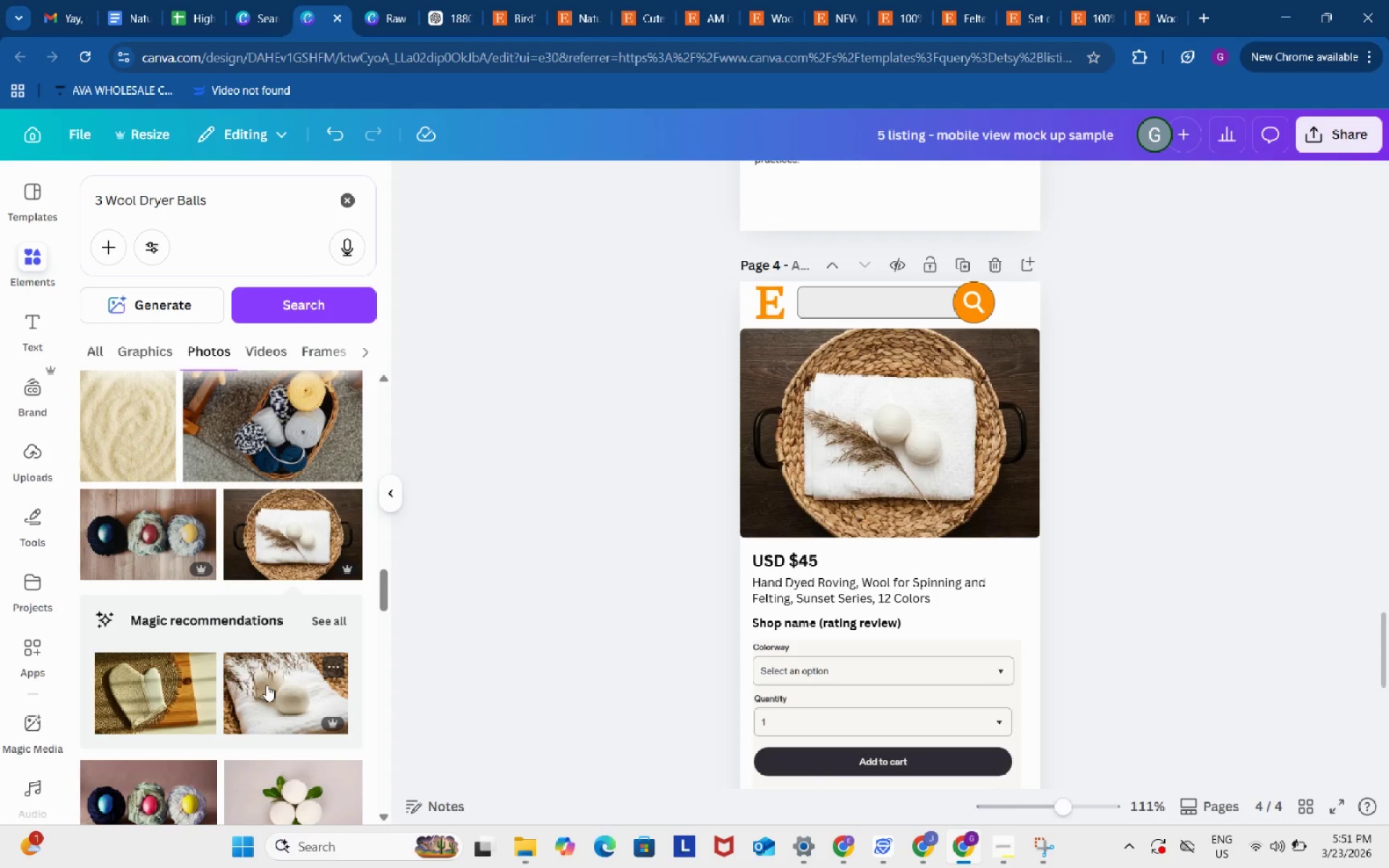 
left_click_drag(start_coordinate=[266, 685], to_coordinate=[828, 422])
 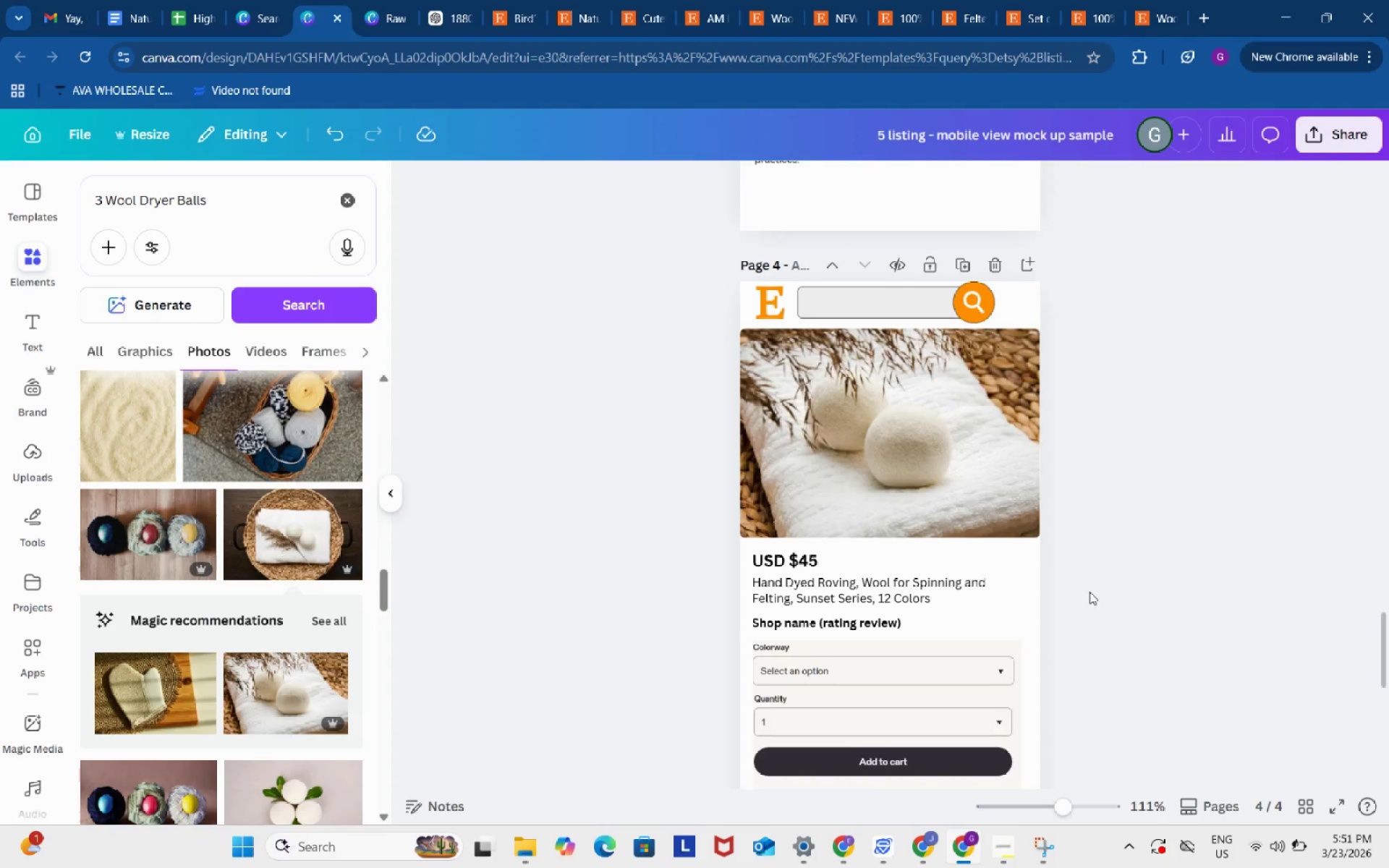 
scroll: coordinate [1089, 592], scroll_direction: down, amount: 1.0
 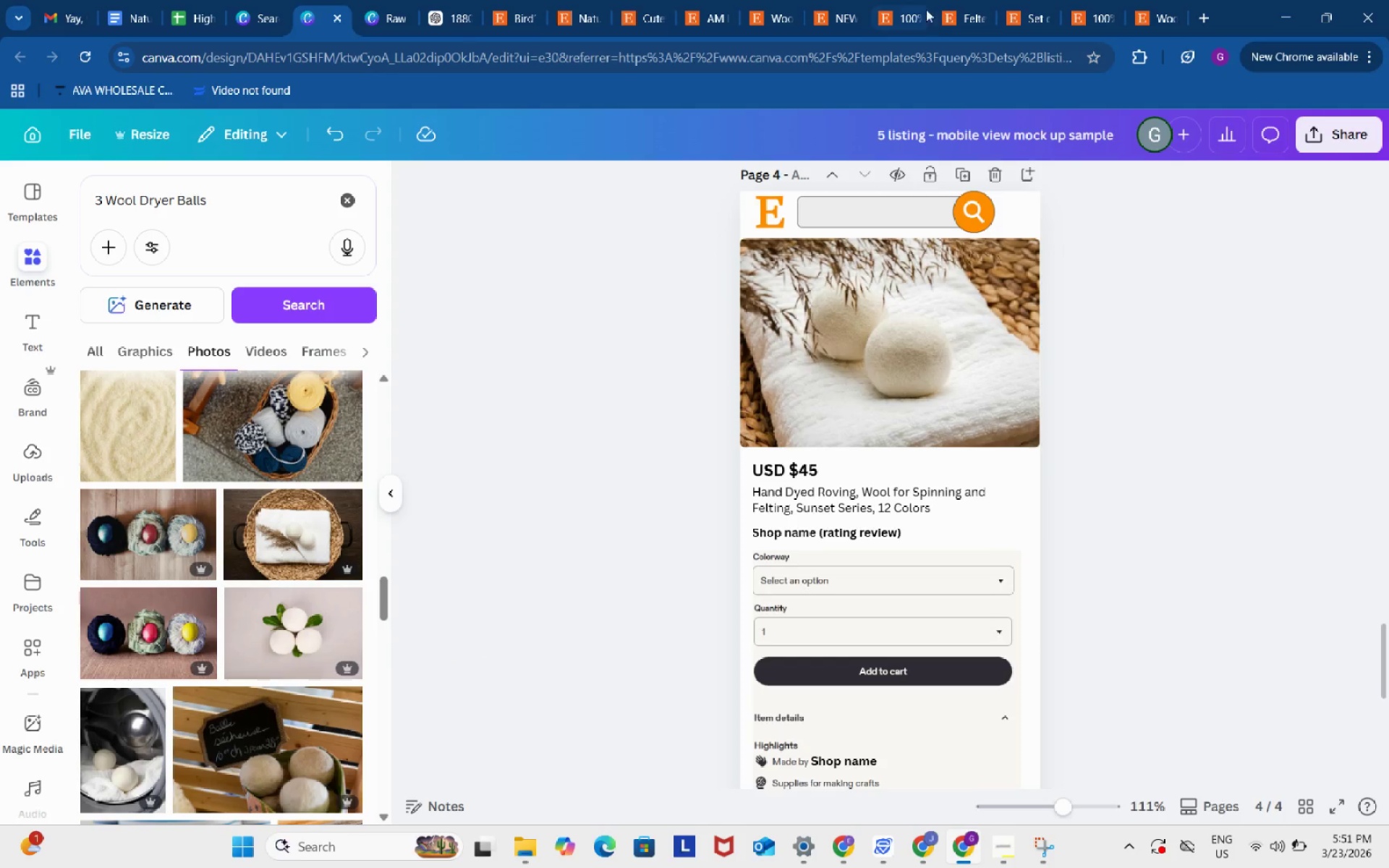 
left_click([896, 0])
 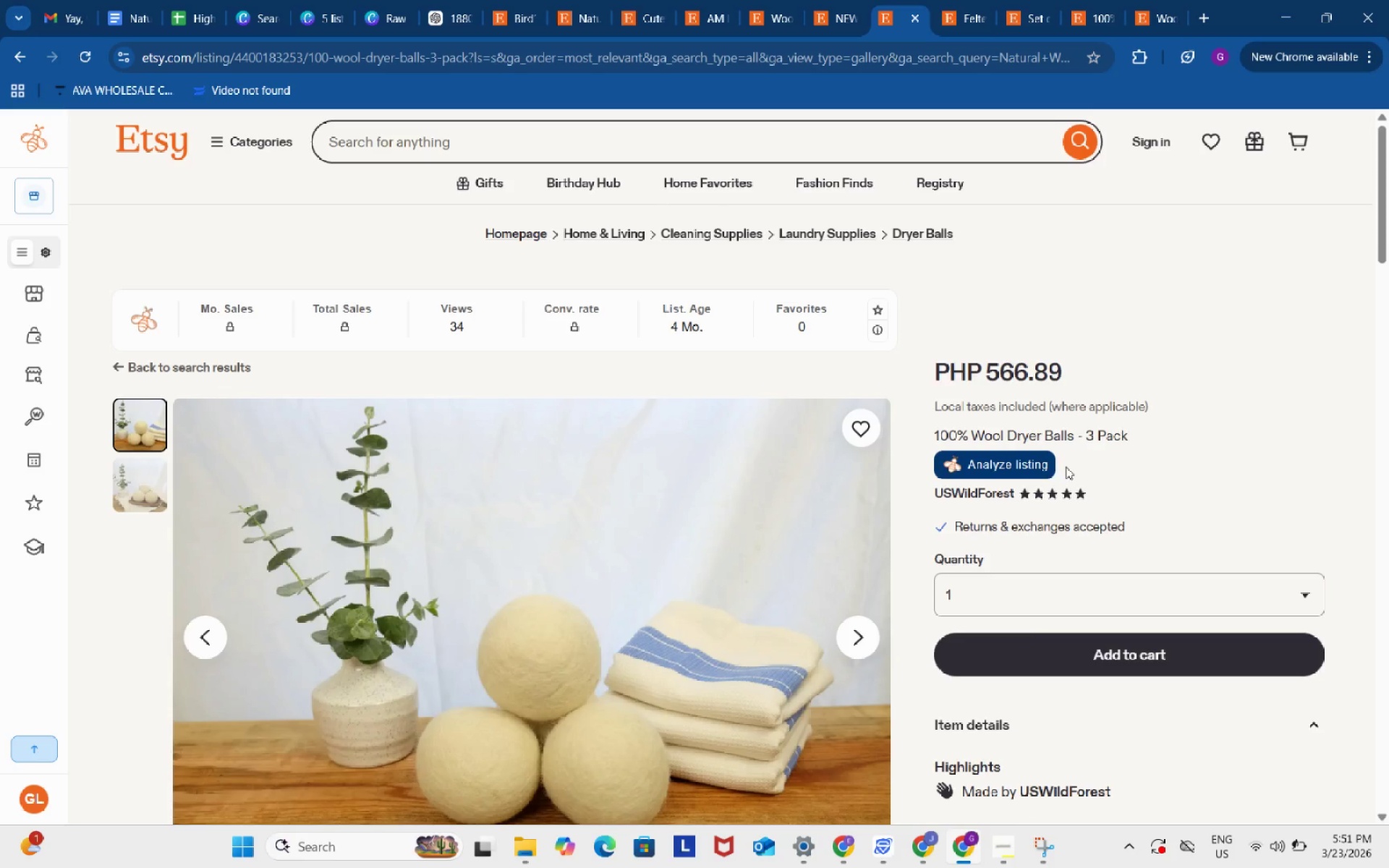 
left_click_drag(start_coordinate=[1062, 465], to_coordinate=[1069, 468])
 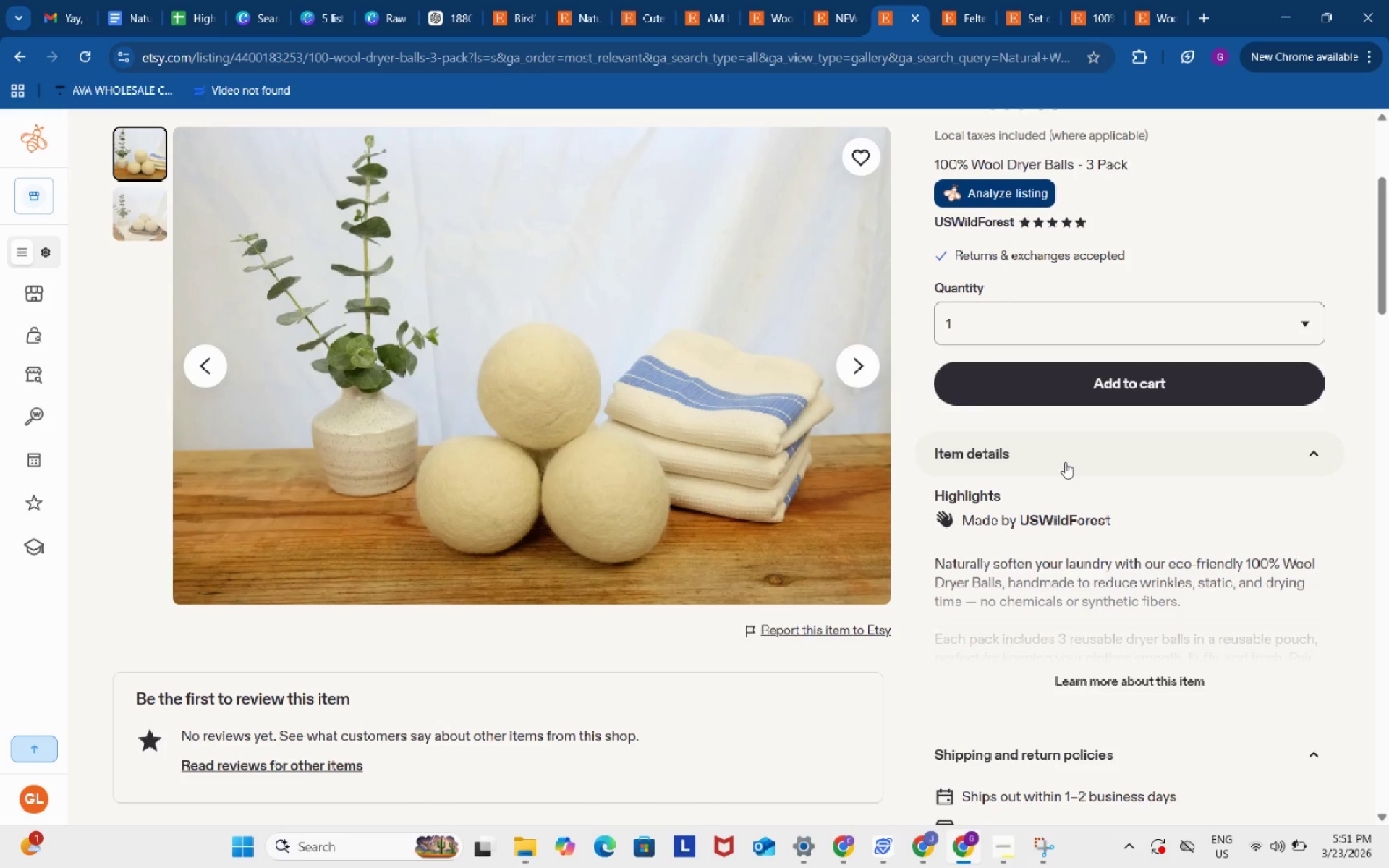 
left_click([1069, 468])
 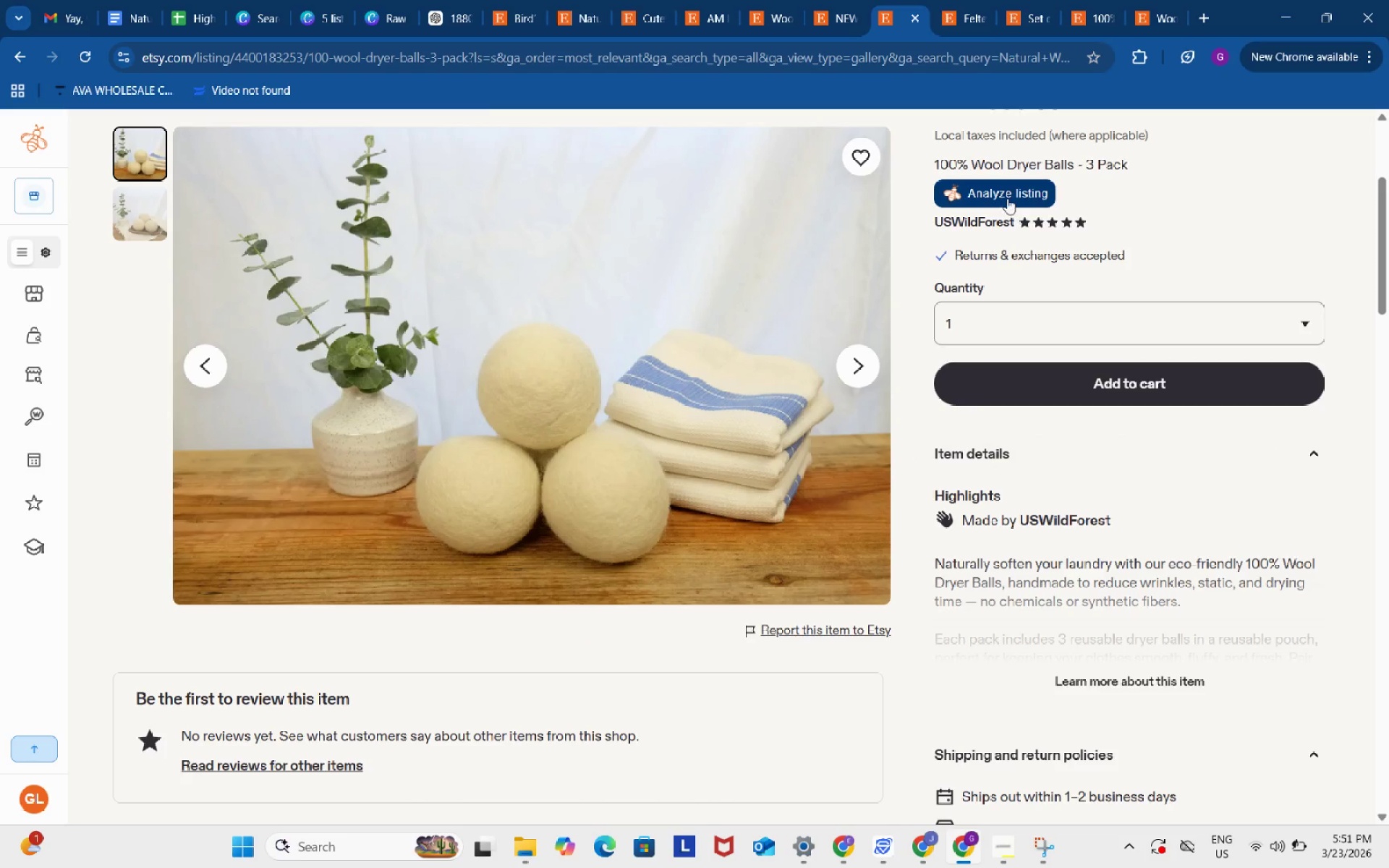 
scroll: coordinate [1069, 468], scroll_direction: down, amount: 3.0
 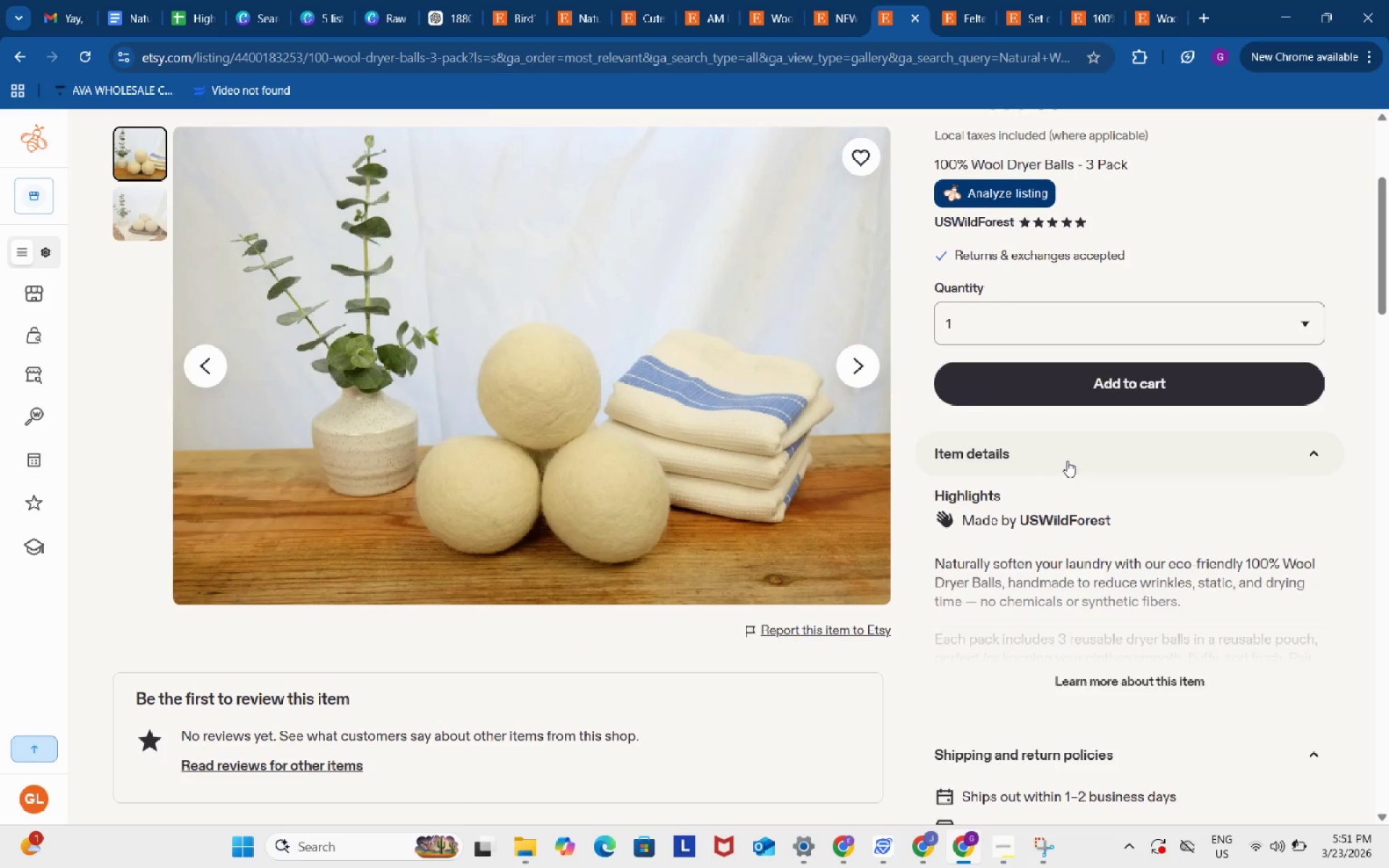 
double_click([1003, 192])
 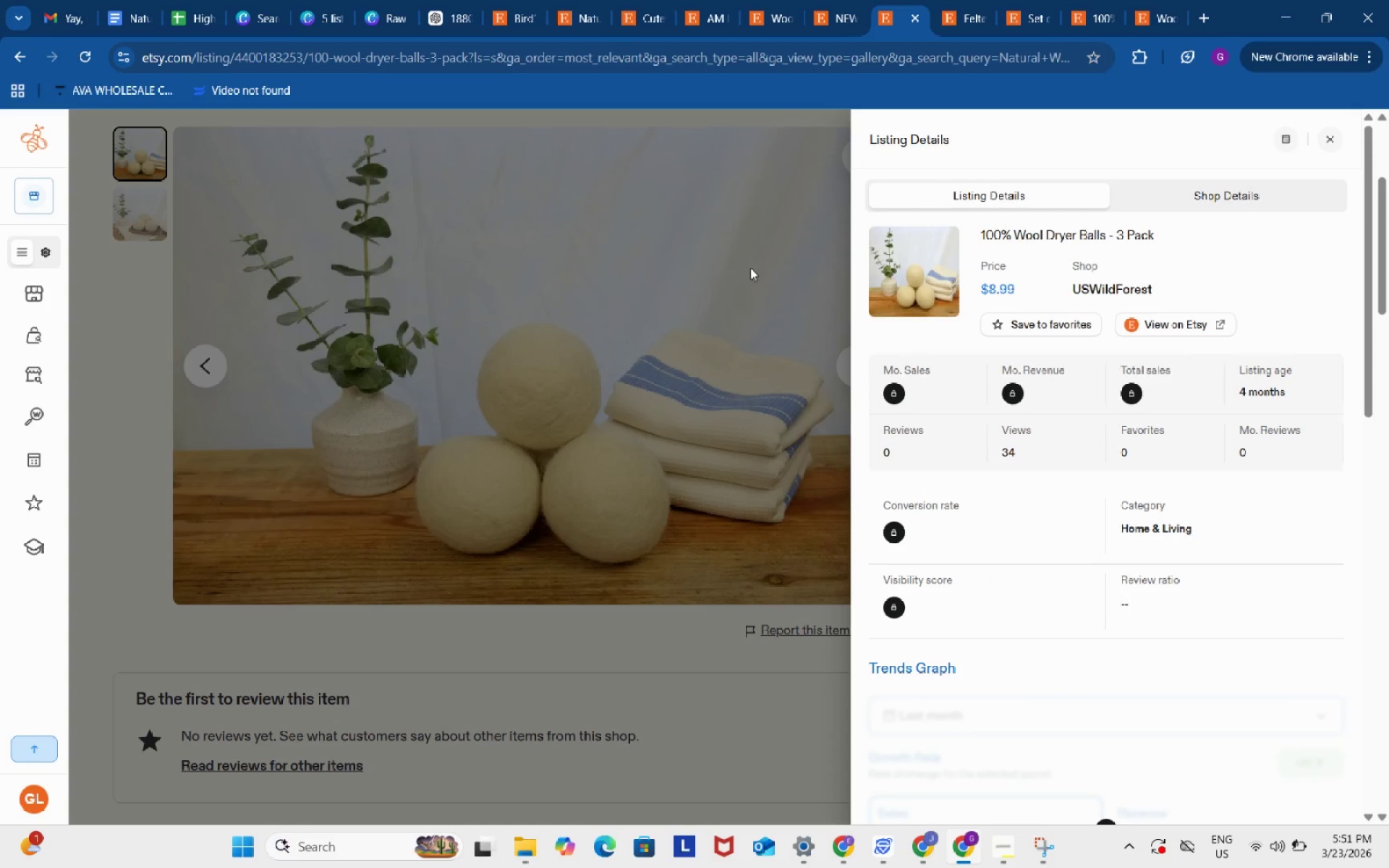 
double_click([1003, 192])
 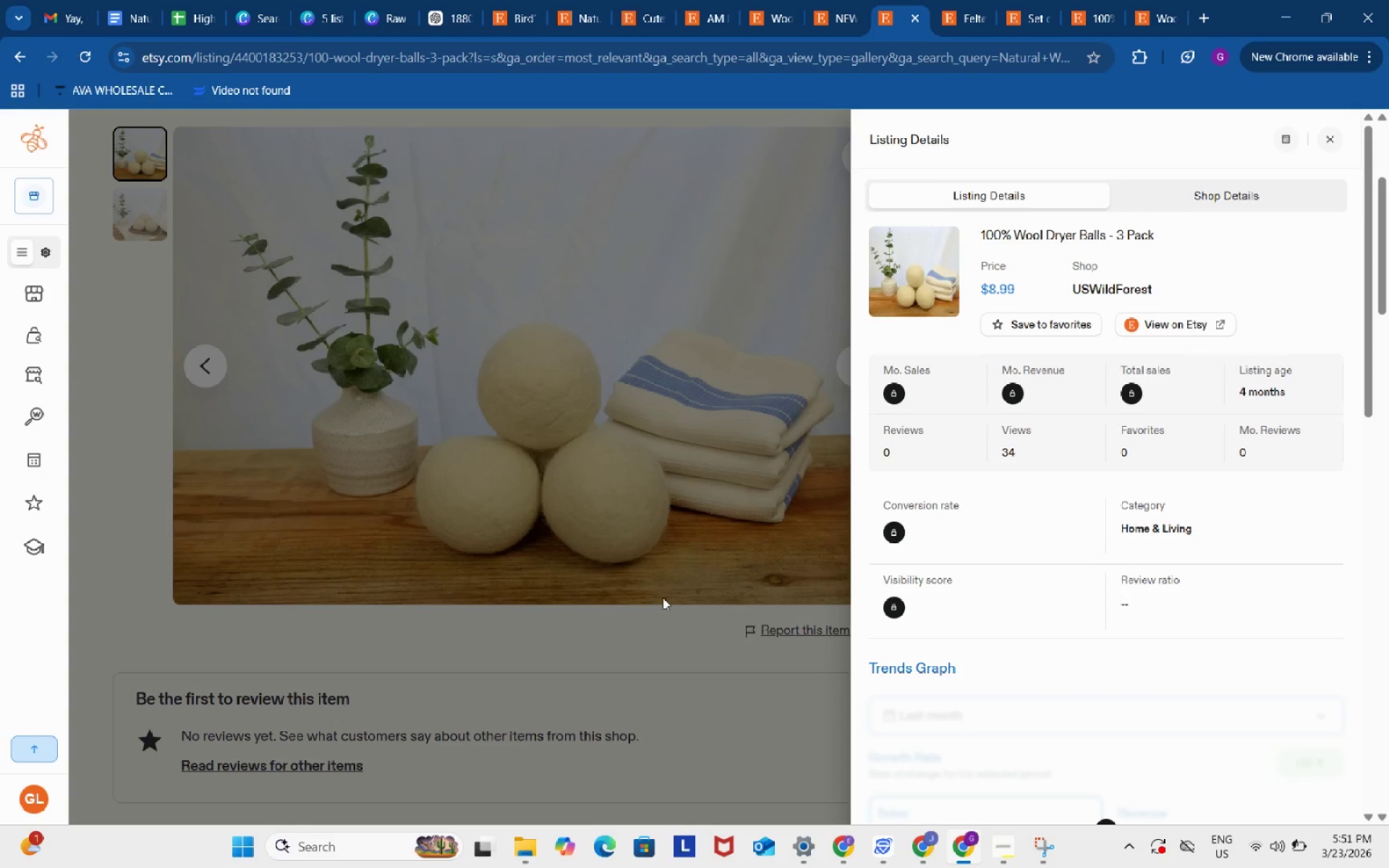 
left_click_drag(start_coordinate=[662, 608], to_coordinate=[705, 673])
 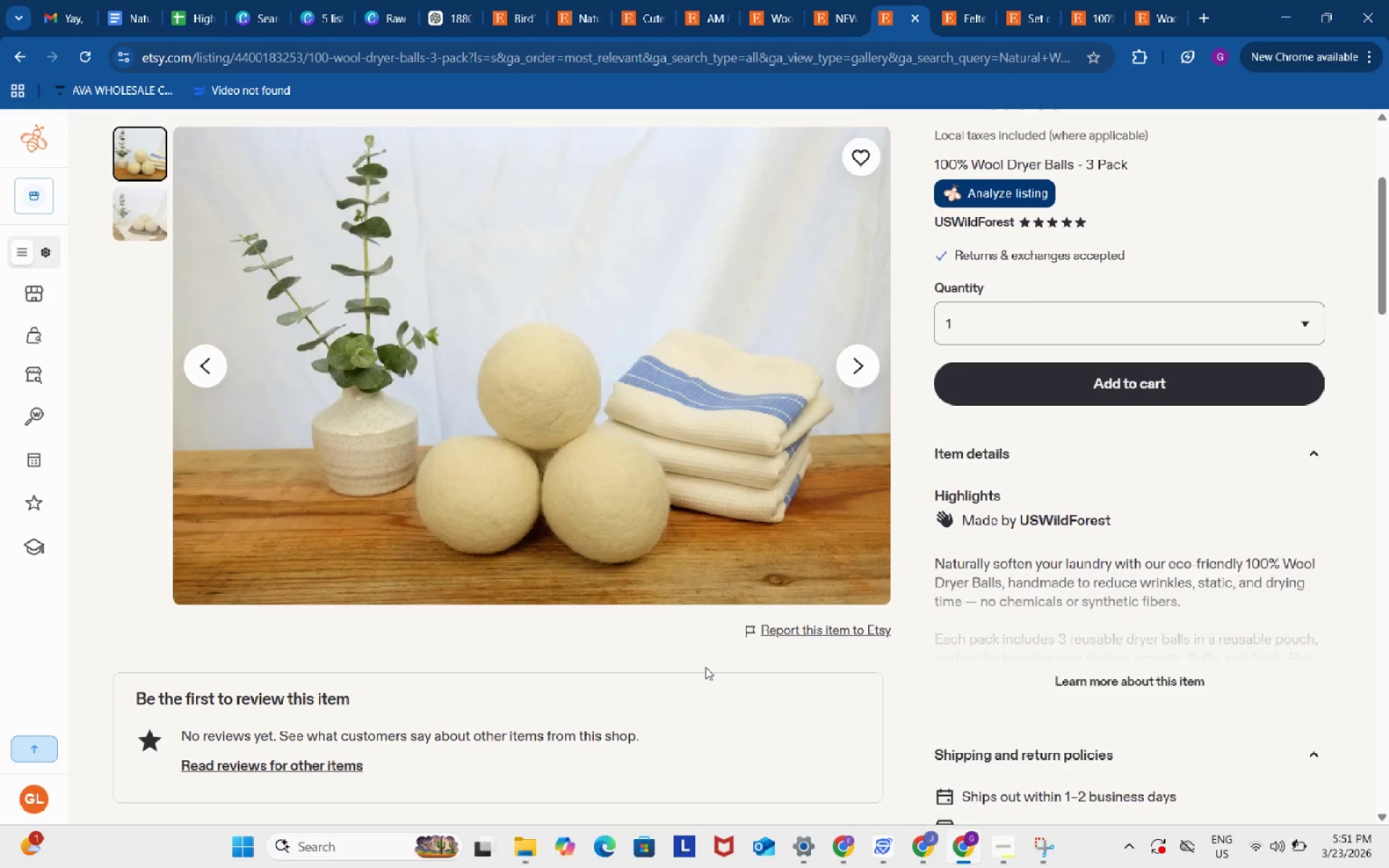 
left_click_drag(start_coordinate=[710, 671], to_coordinate=[705, 667])
 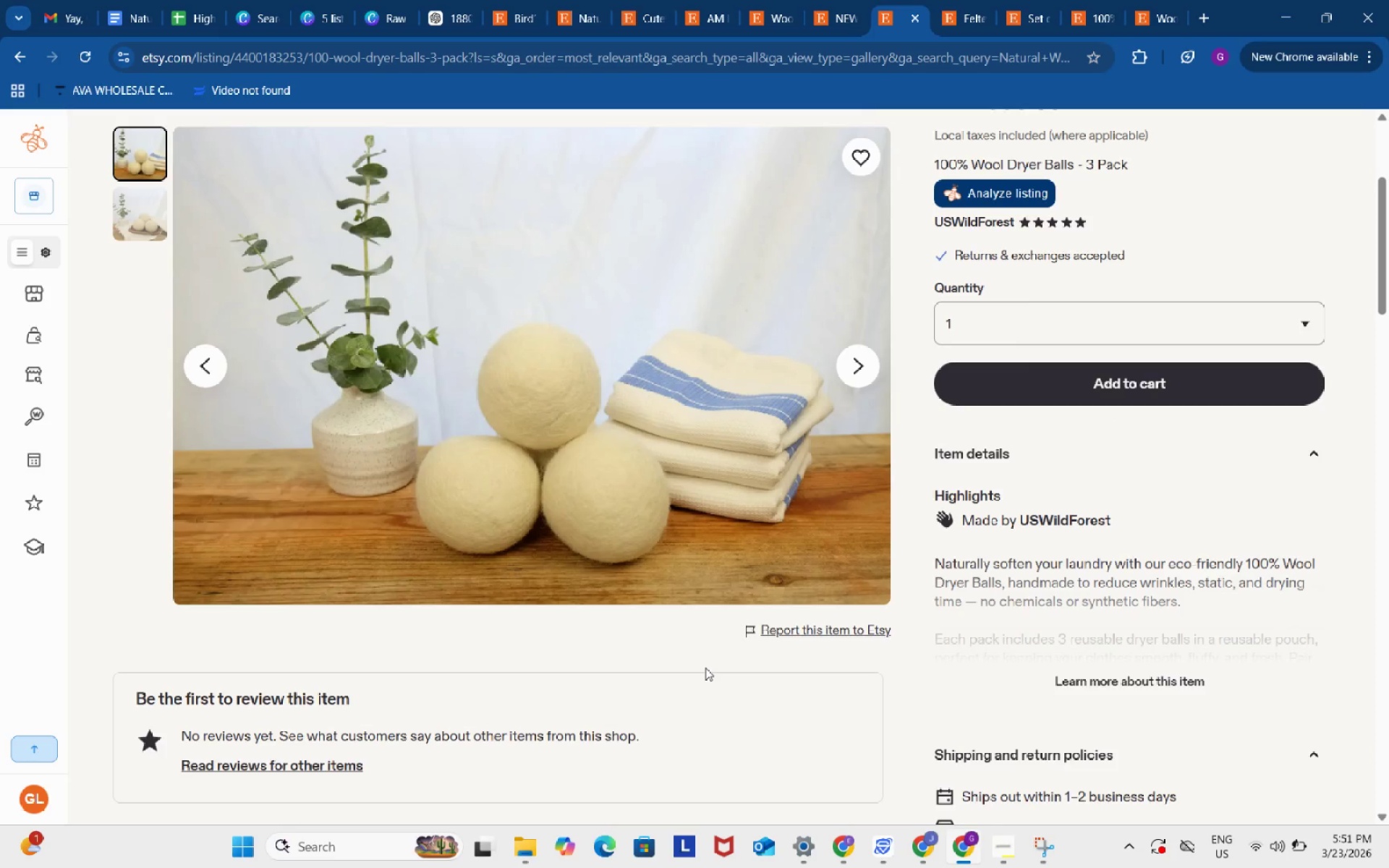 
key(D)
 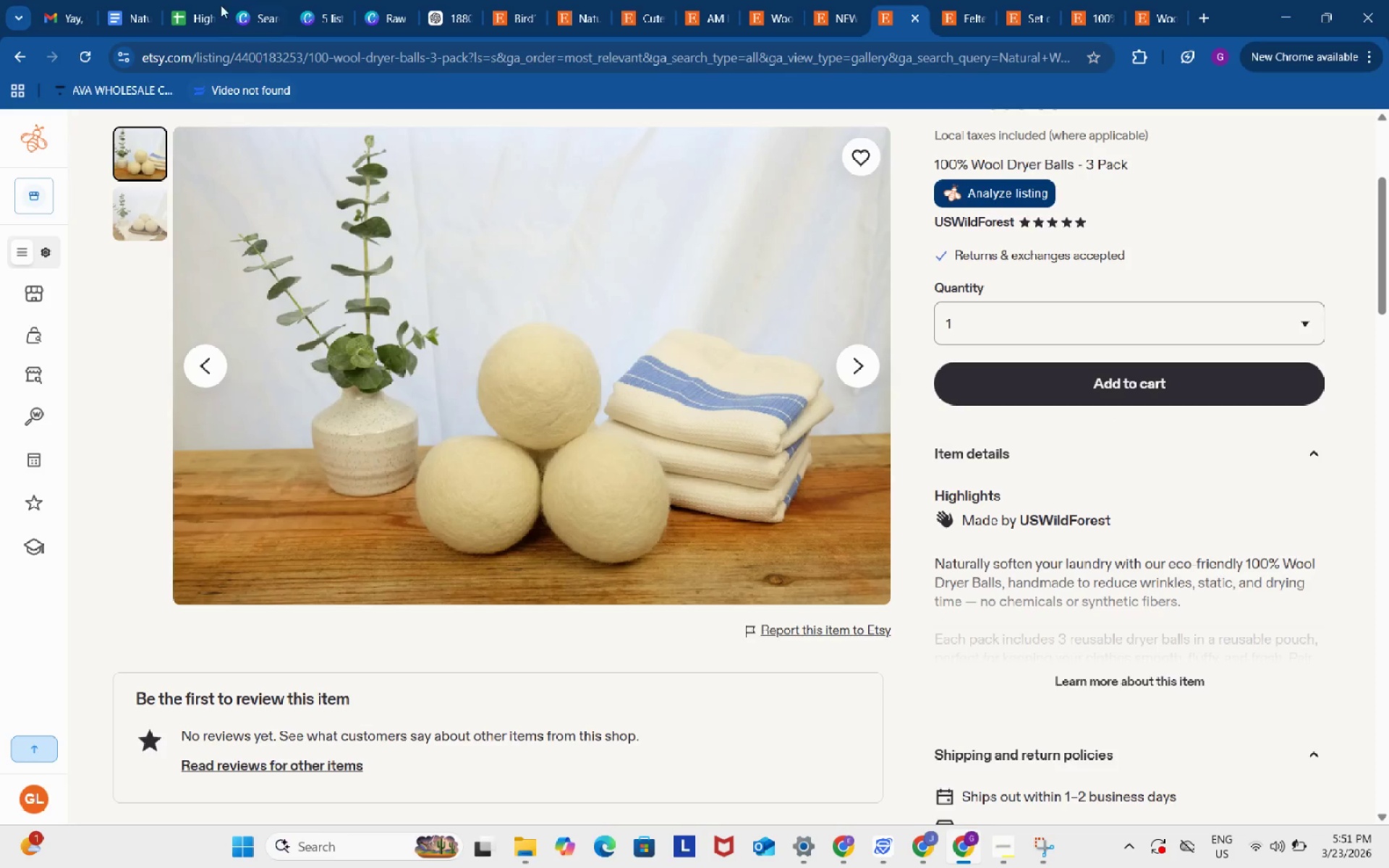 
left_click([197, 0])
 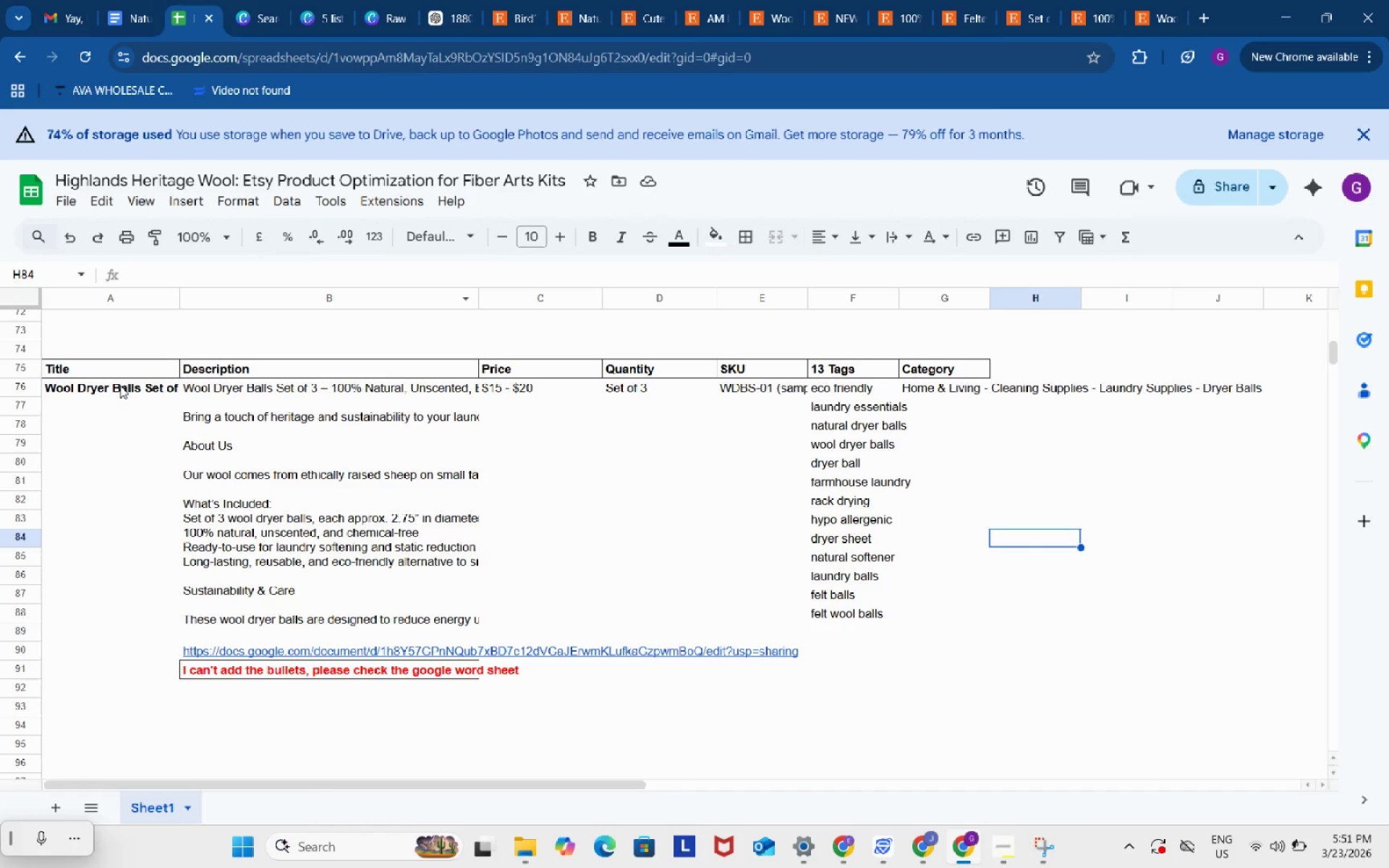 
left_click([120, 386])
 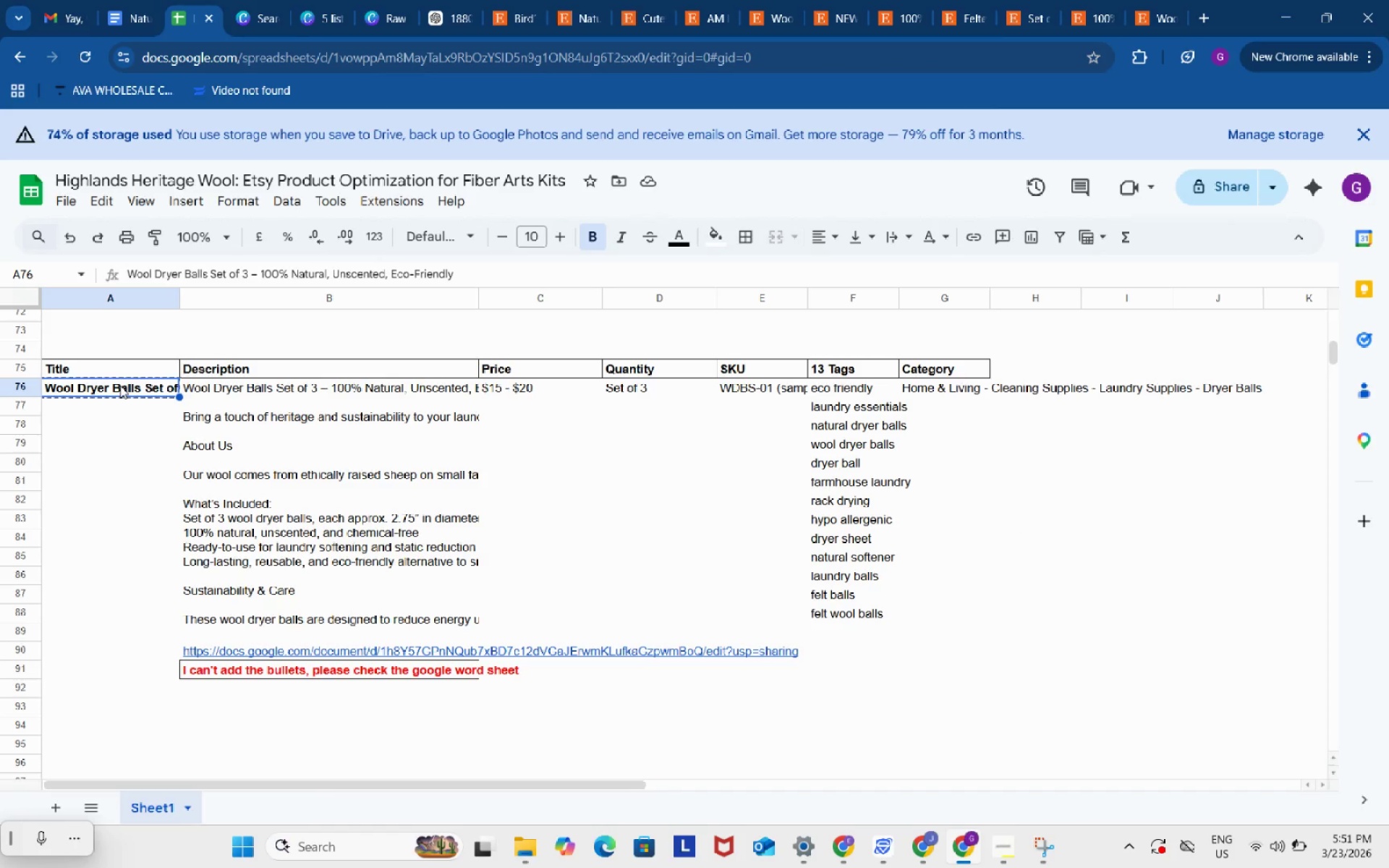 
key(Control+C)
 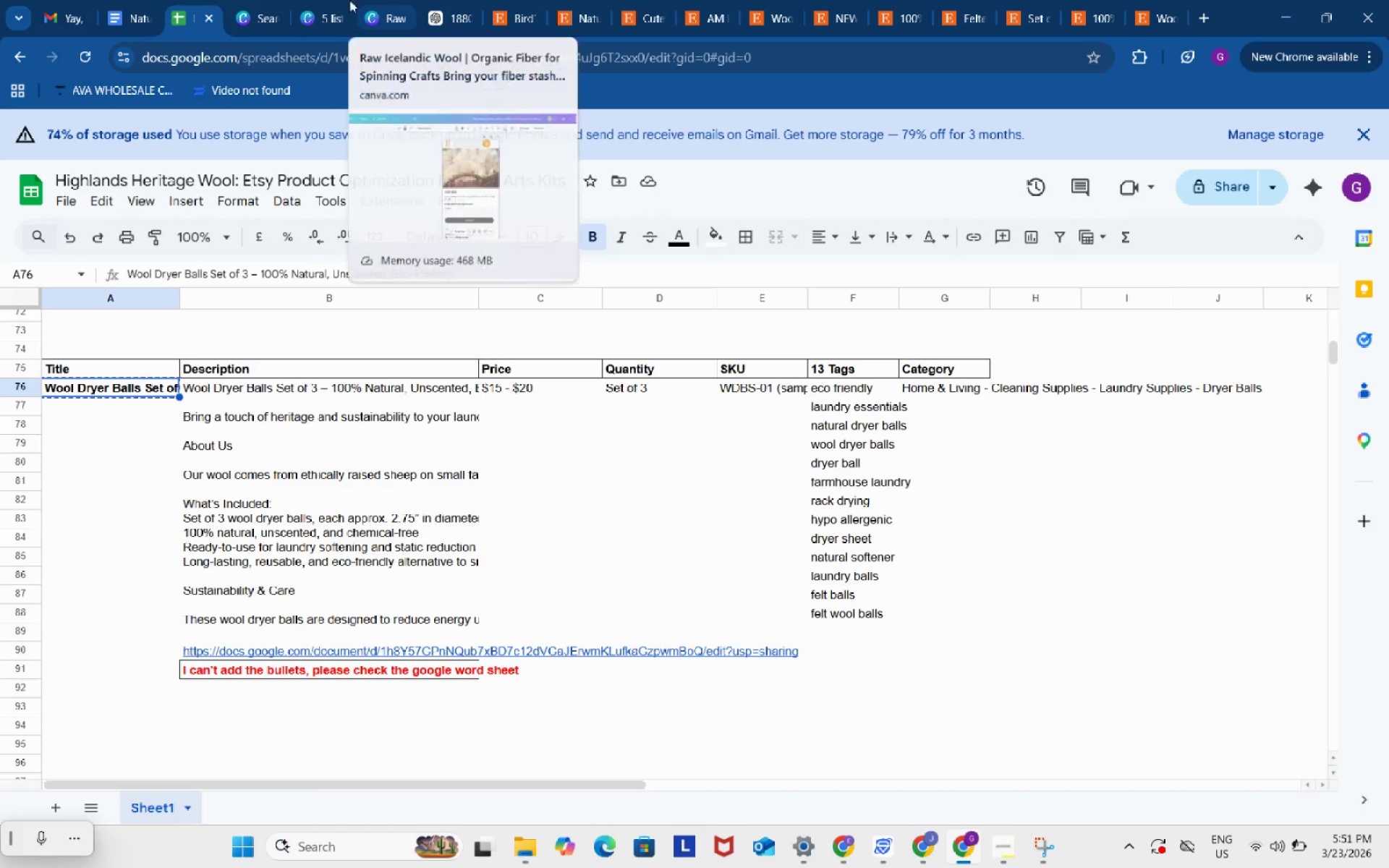 
left_click([318, 0])
 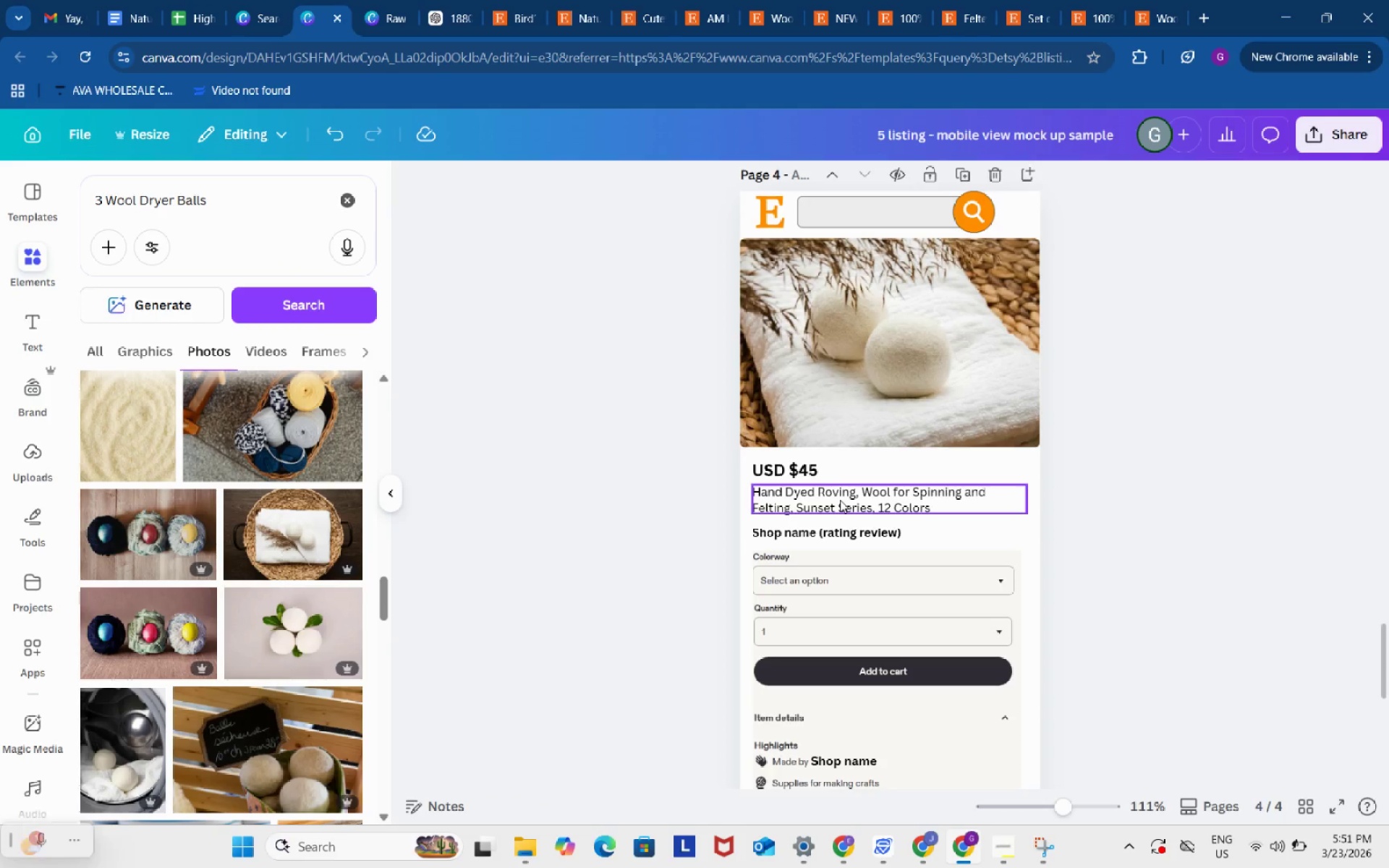 
double_click([840, 500])
 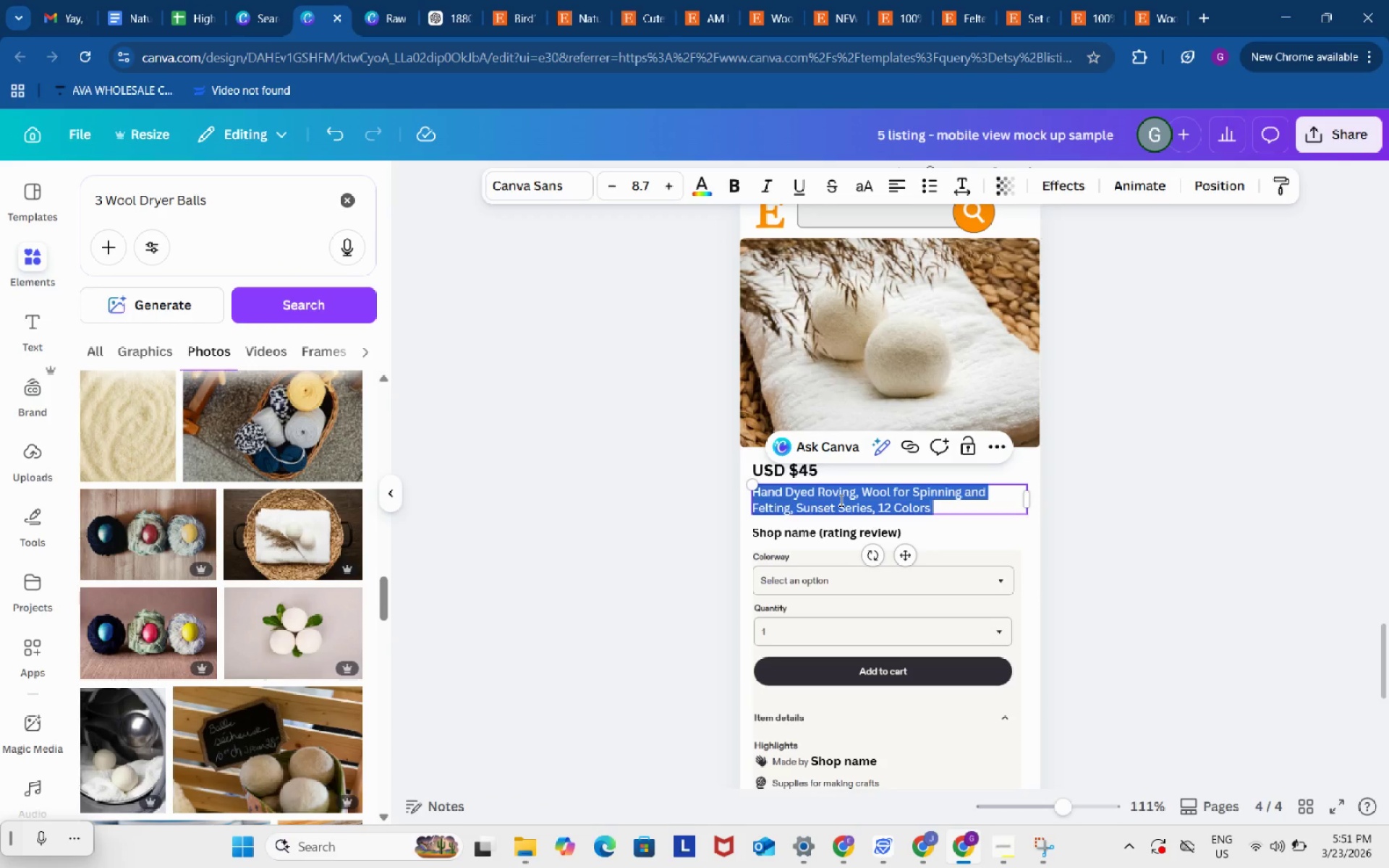 
key(Control+V)
 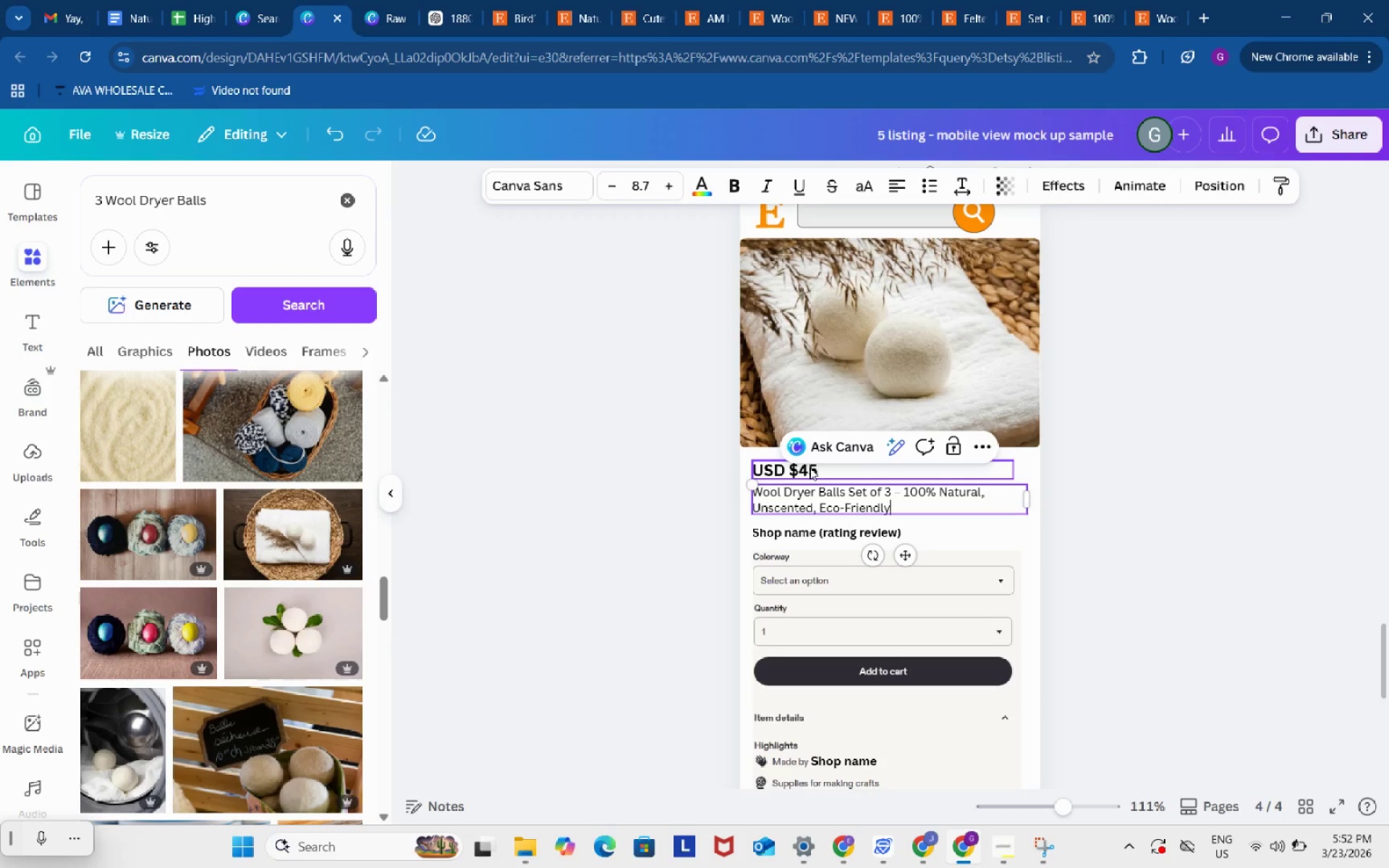 
left_click([810, 467])
 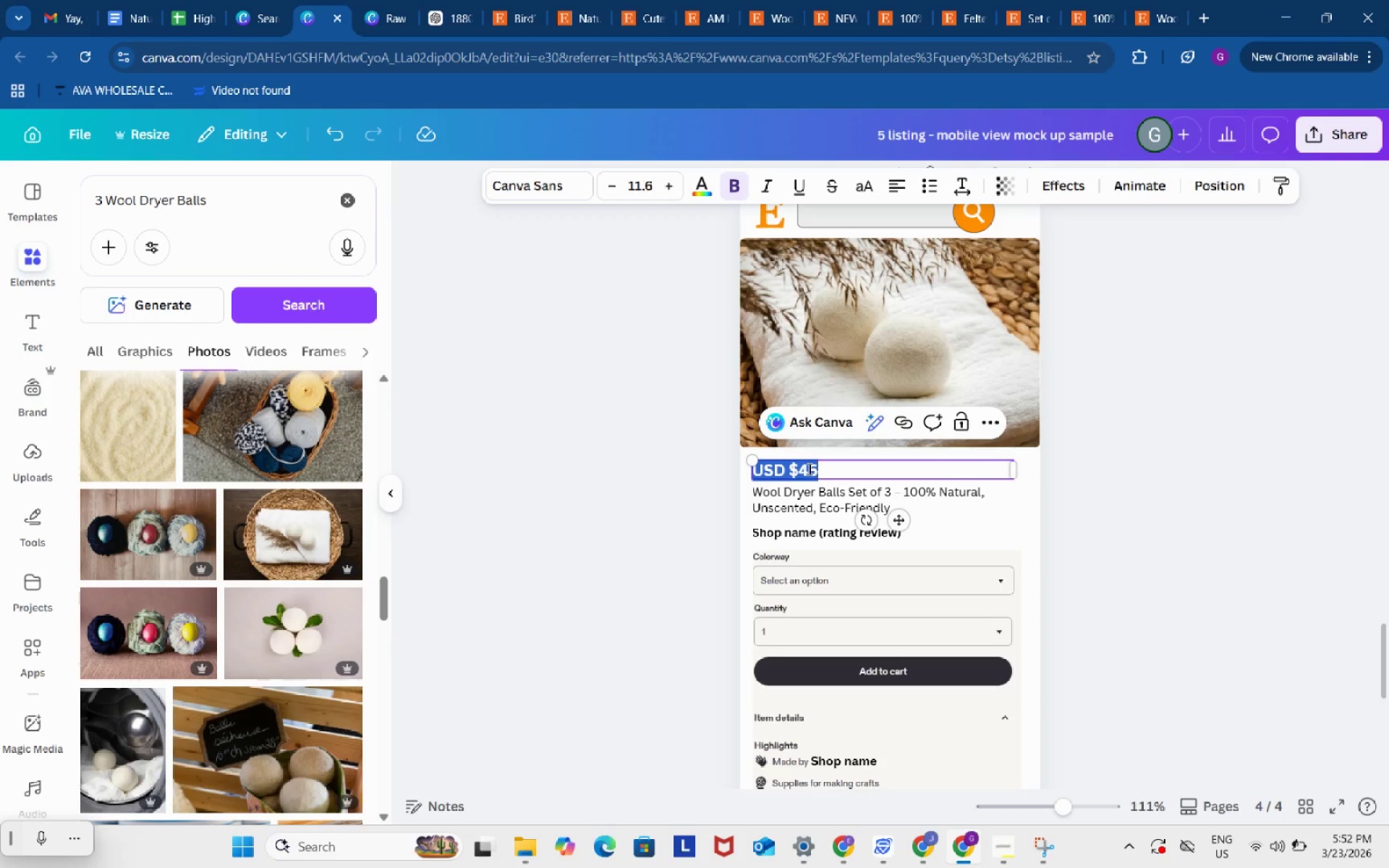 
double_click([808, 469])
 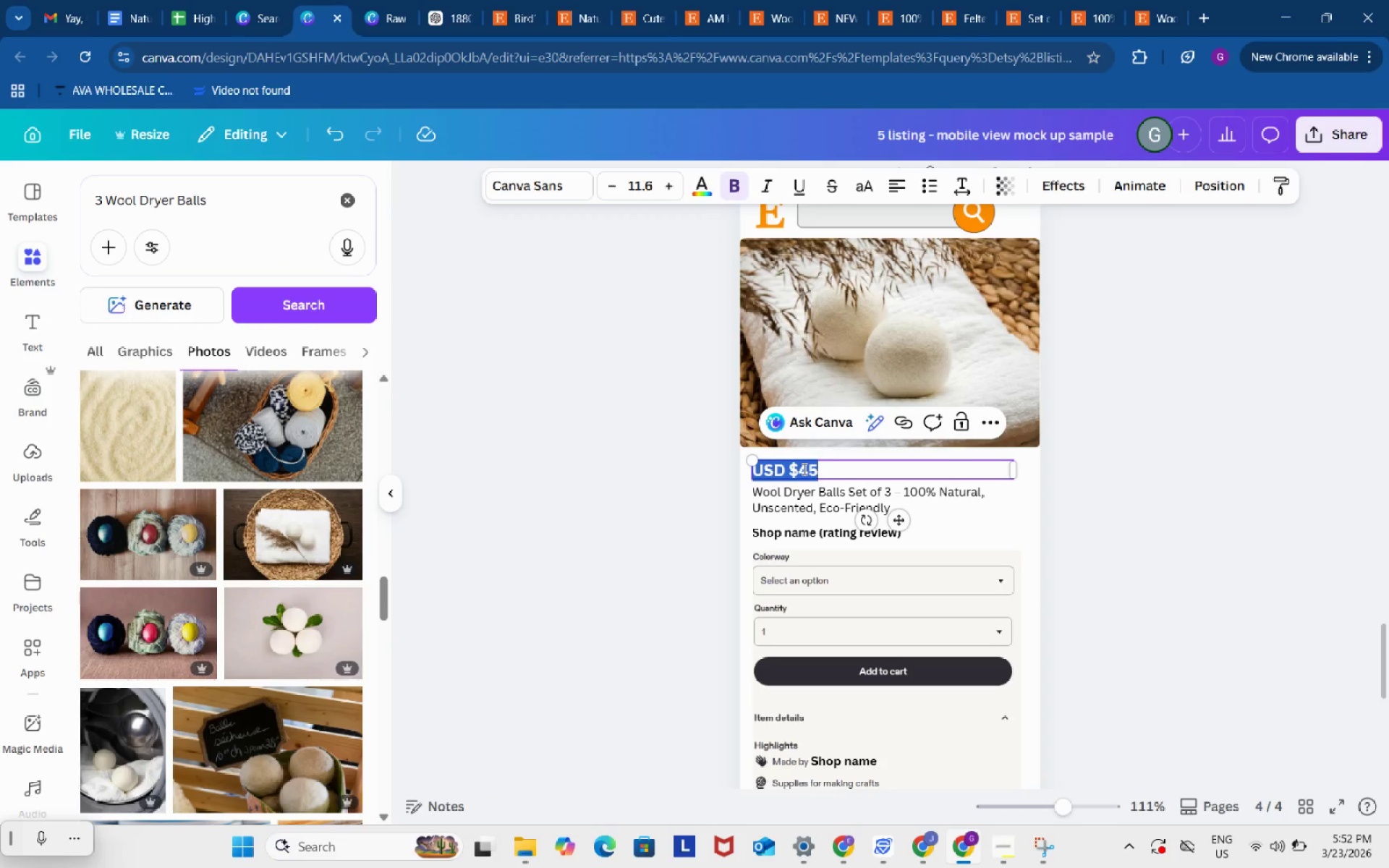 
left_click([803, 469])
 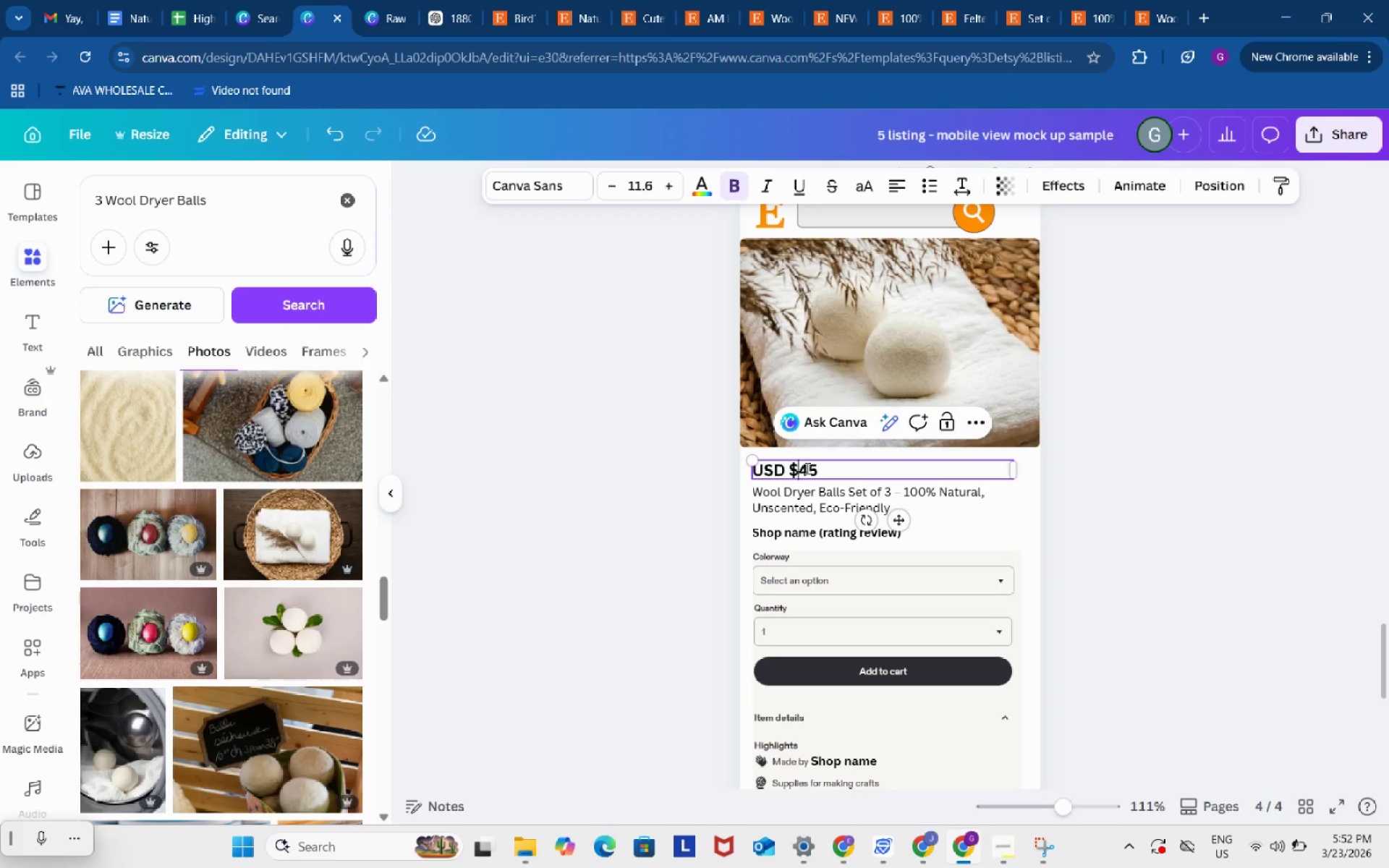 
left_click_drag(start_coordinate=[803, 469], to_coordinate=[820, 470])
 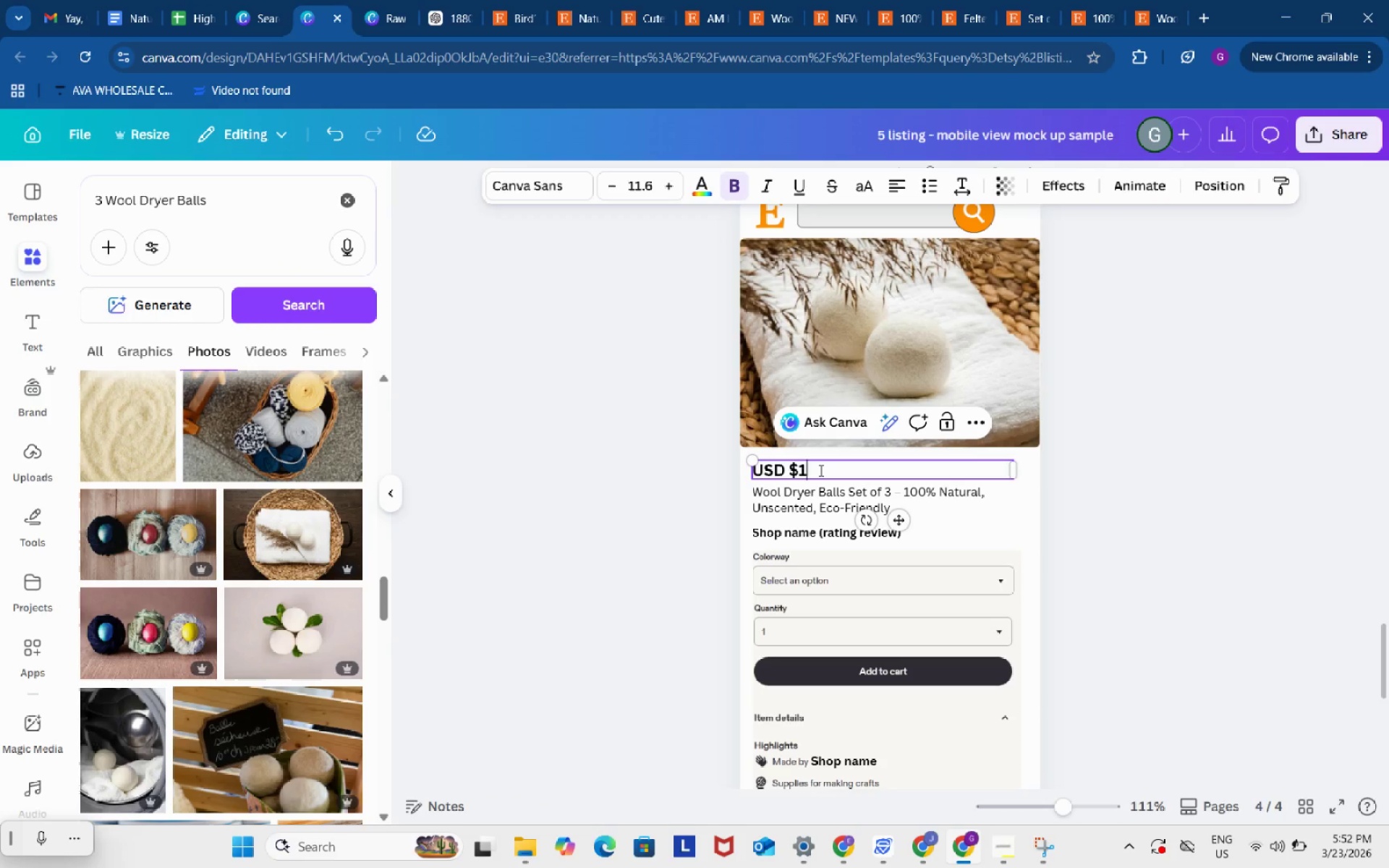 
key(Numpad1)
 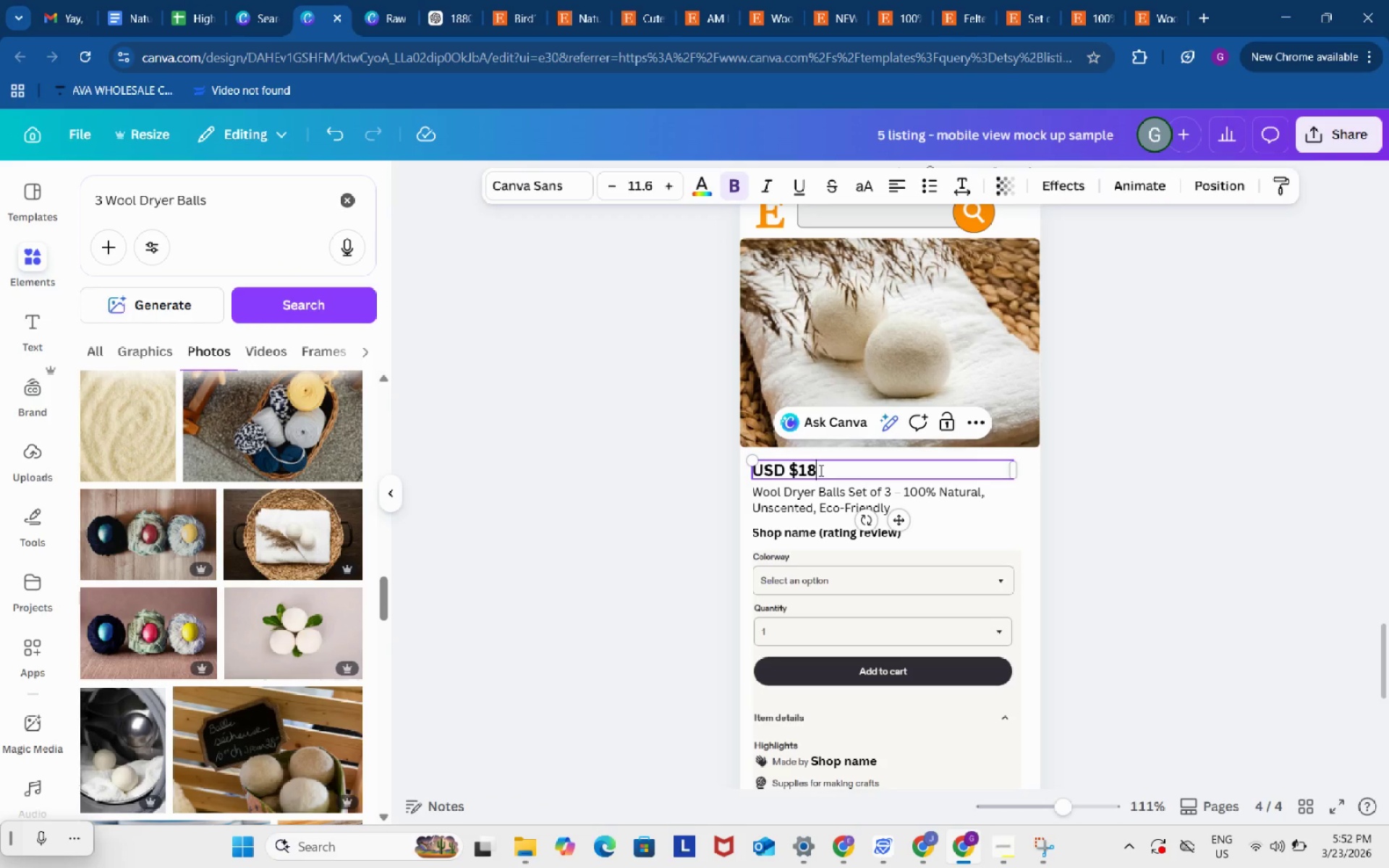 
key(Numpad8)
 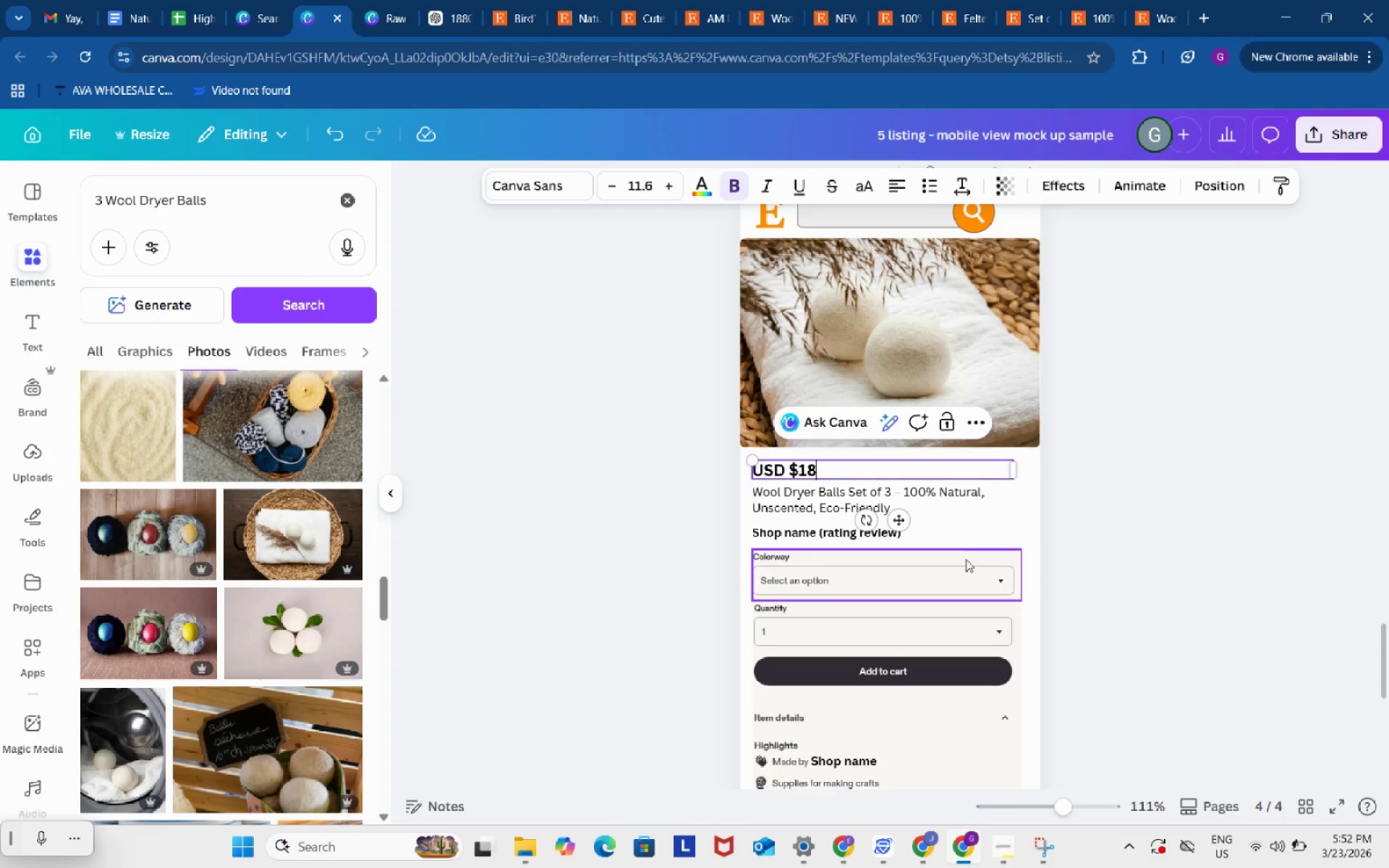 
left_click([1158, 0])
 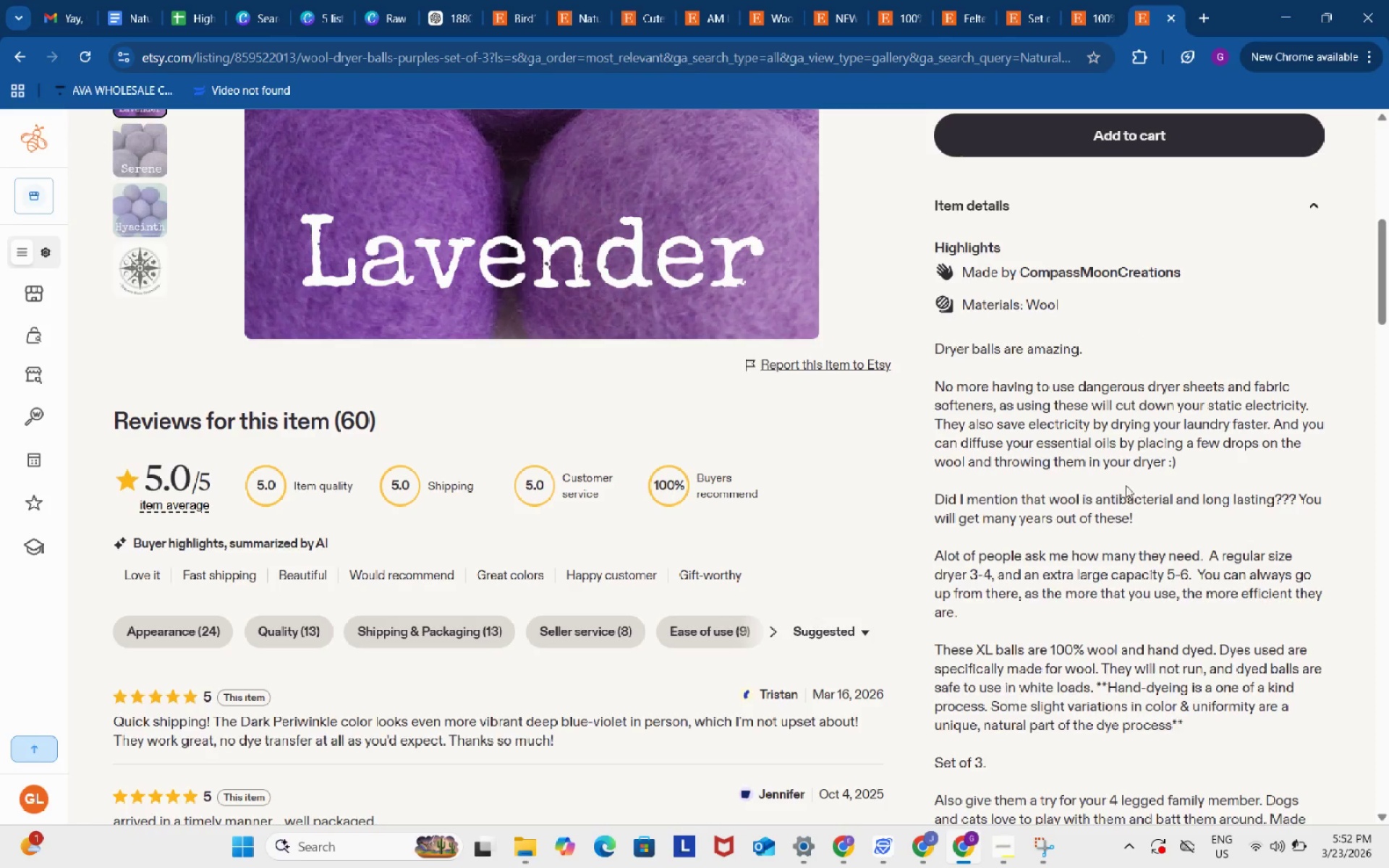 
scroll: coordinate [1125, 485], scroll_direction: up, amount: 7.0
 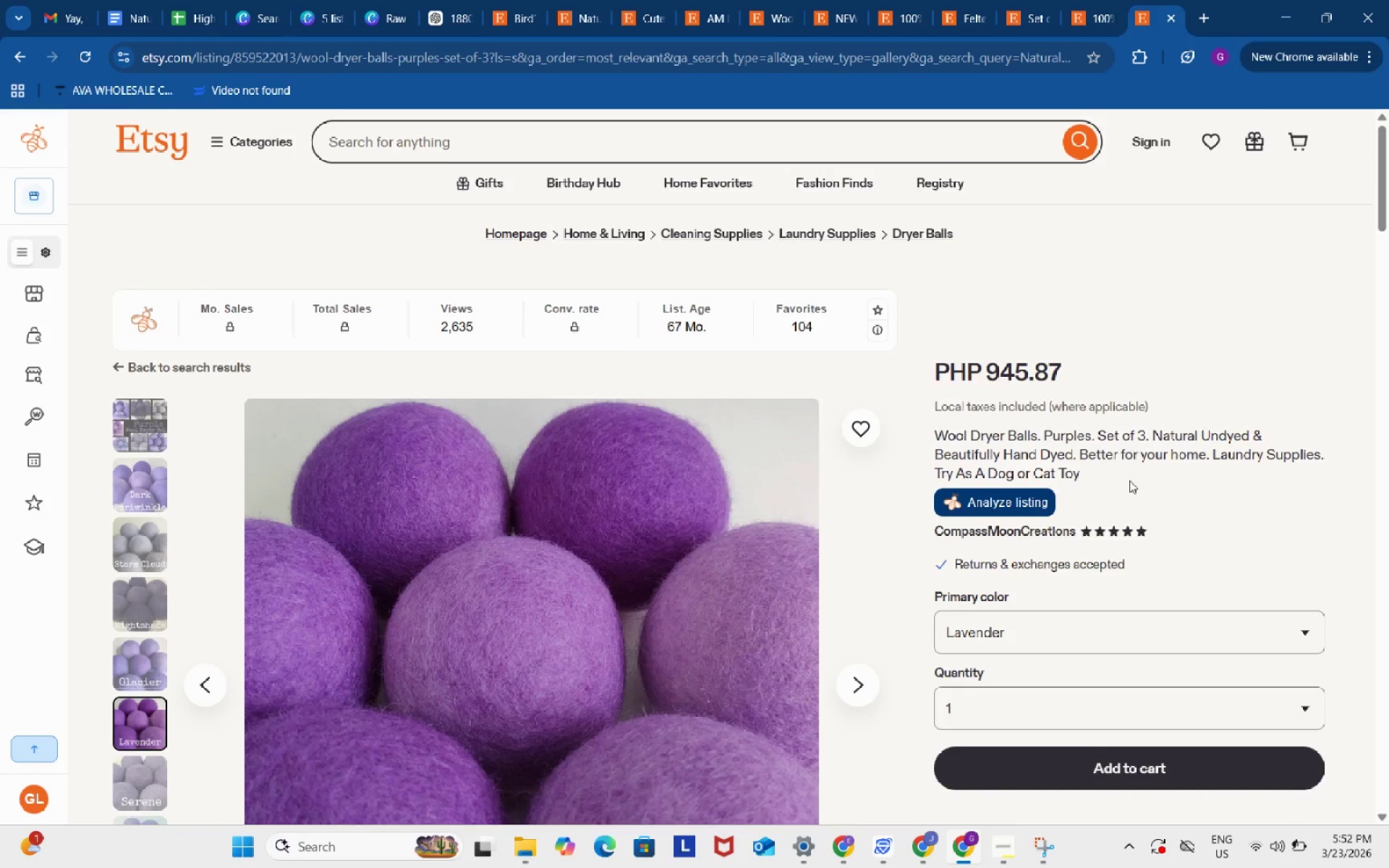 
scroll: coordinate [1129, 480], scroll_direction: down, amount: 2.0
 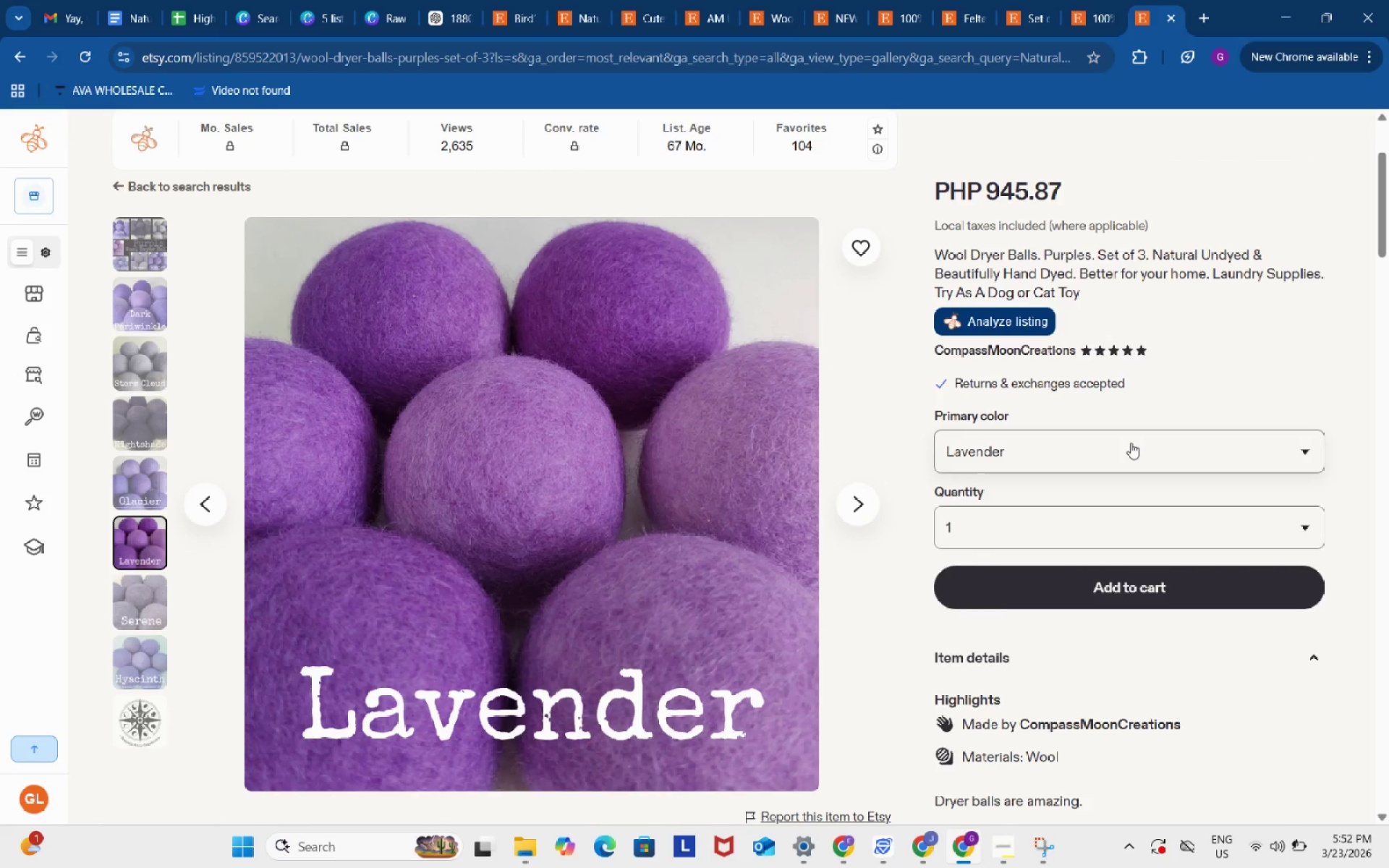 
left_click([1131, 443])
 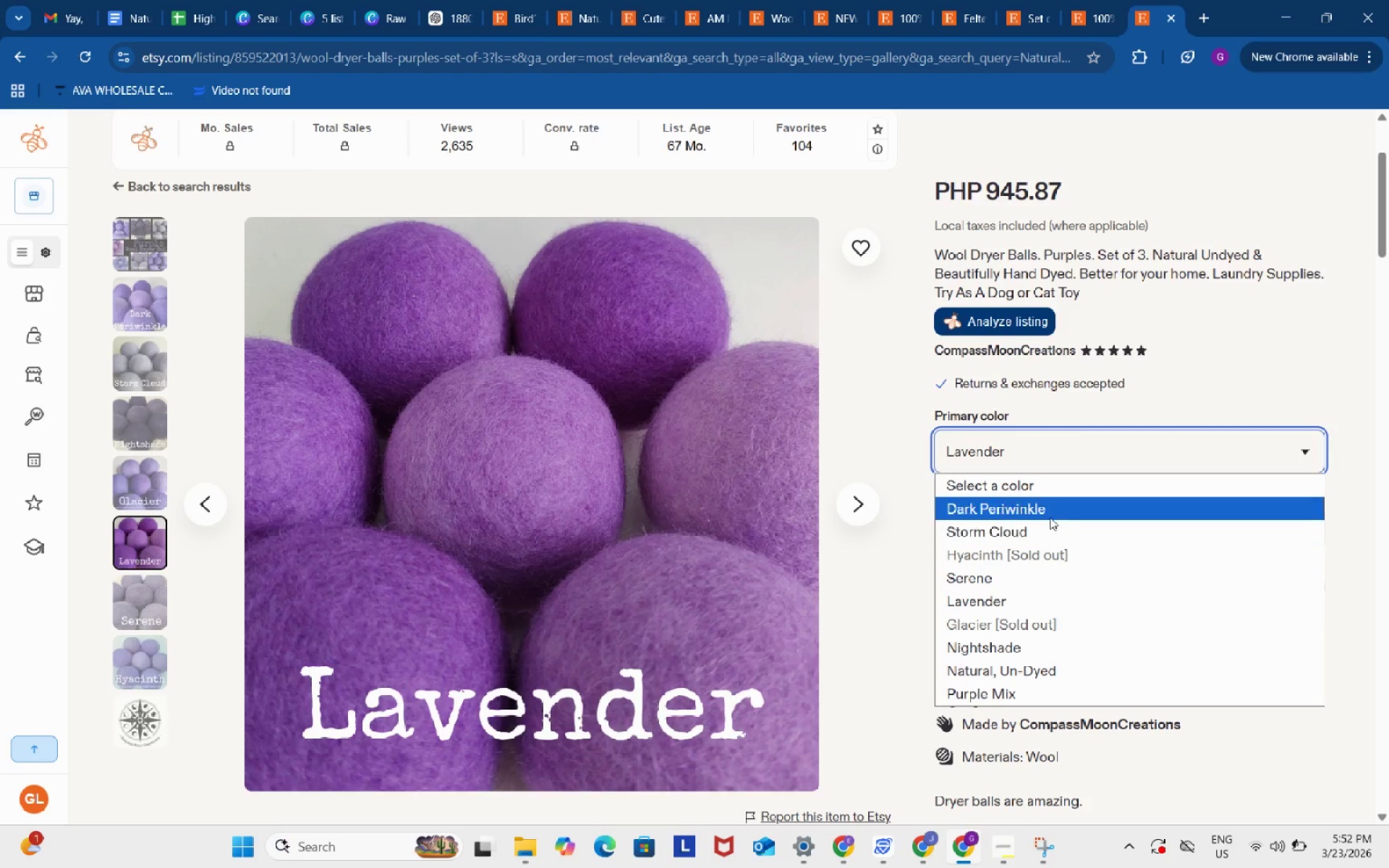 
wait(5.96)
 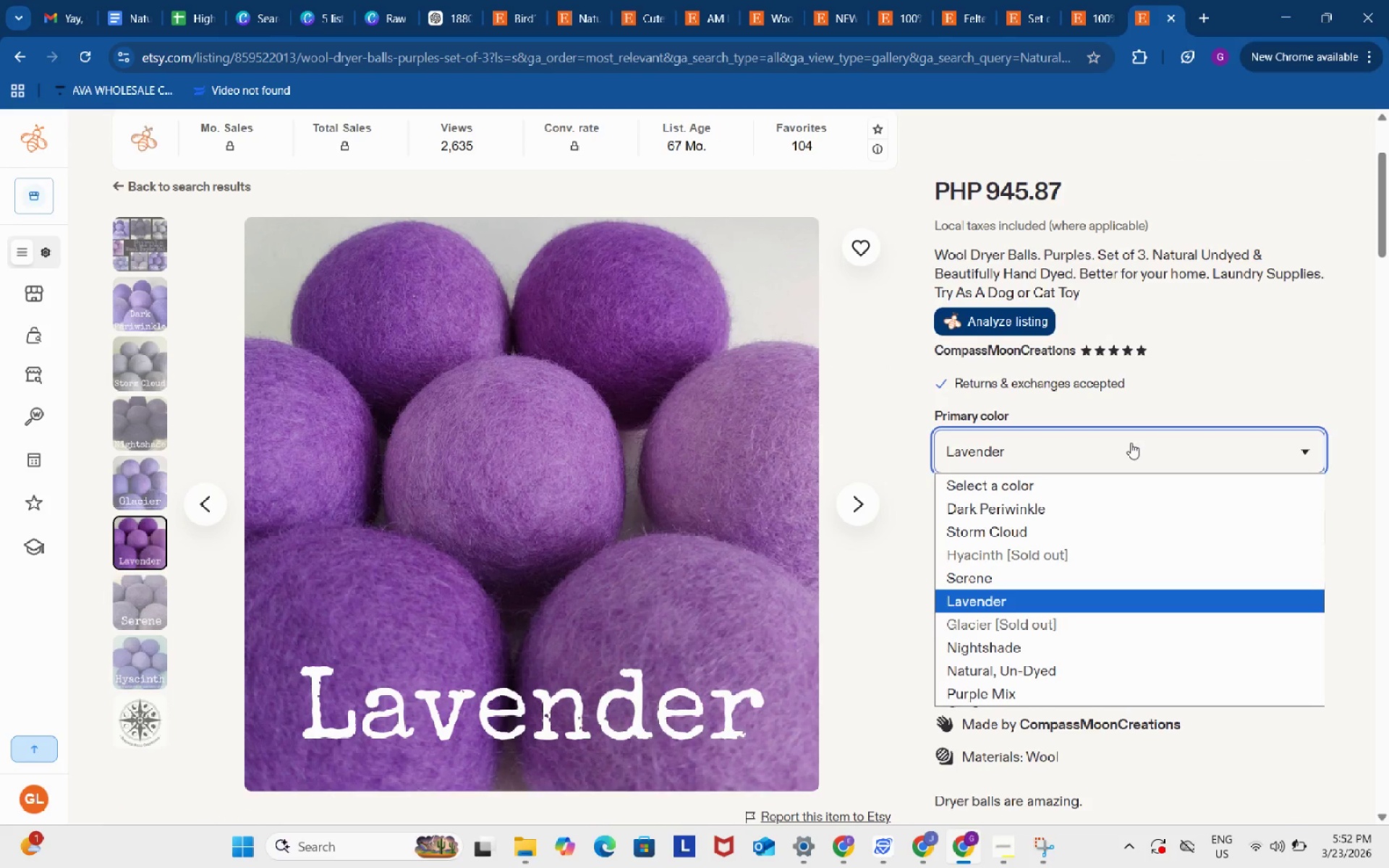 
left_click([1033, 533])
 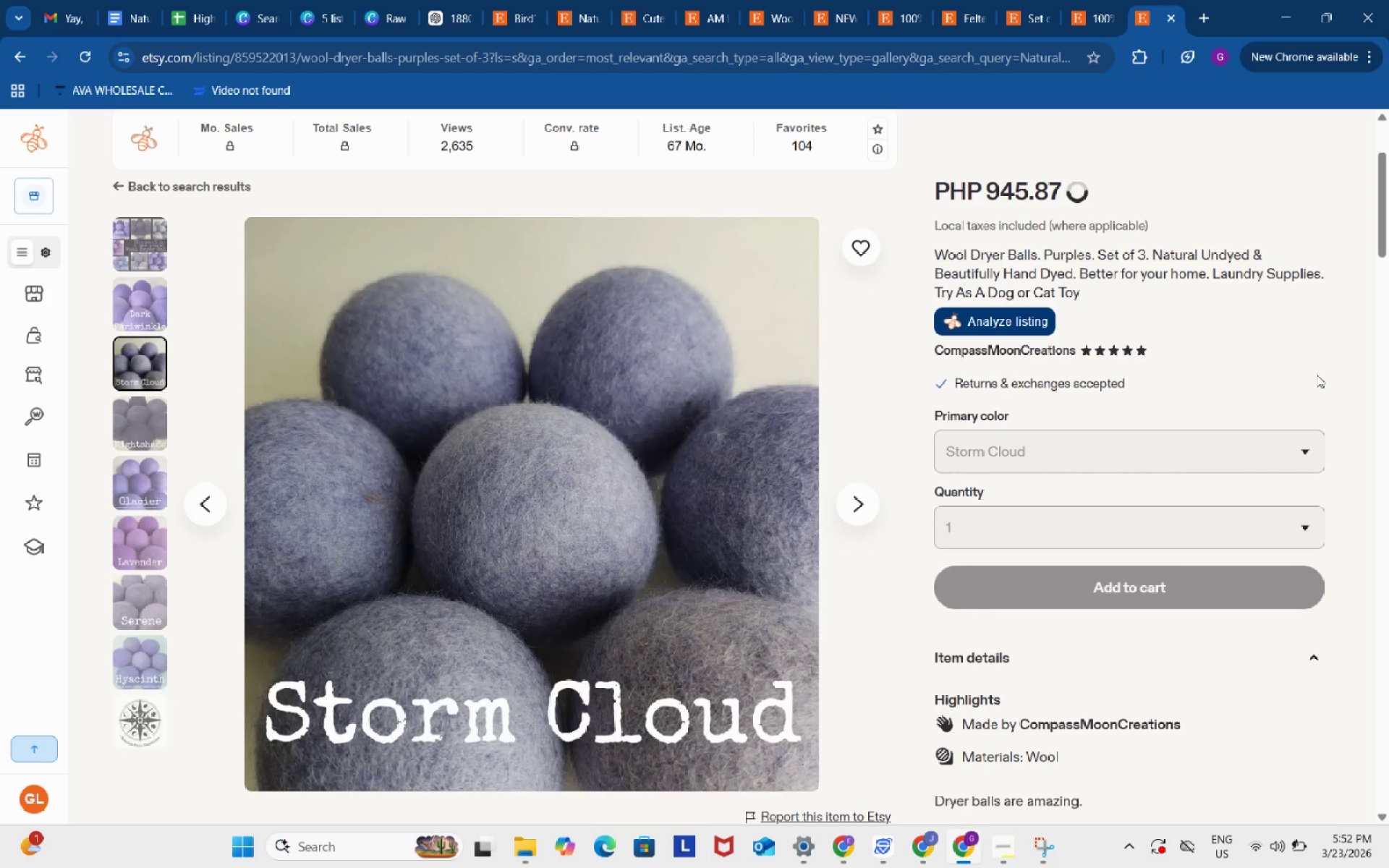 
left_click([1317, 375])
 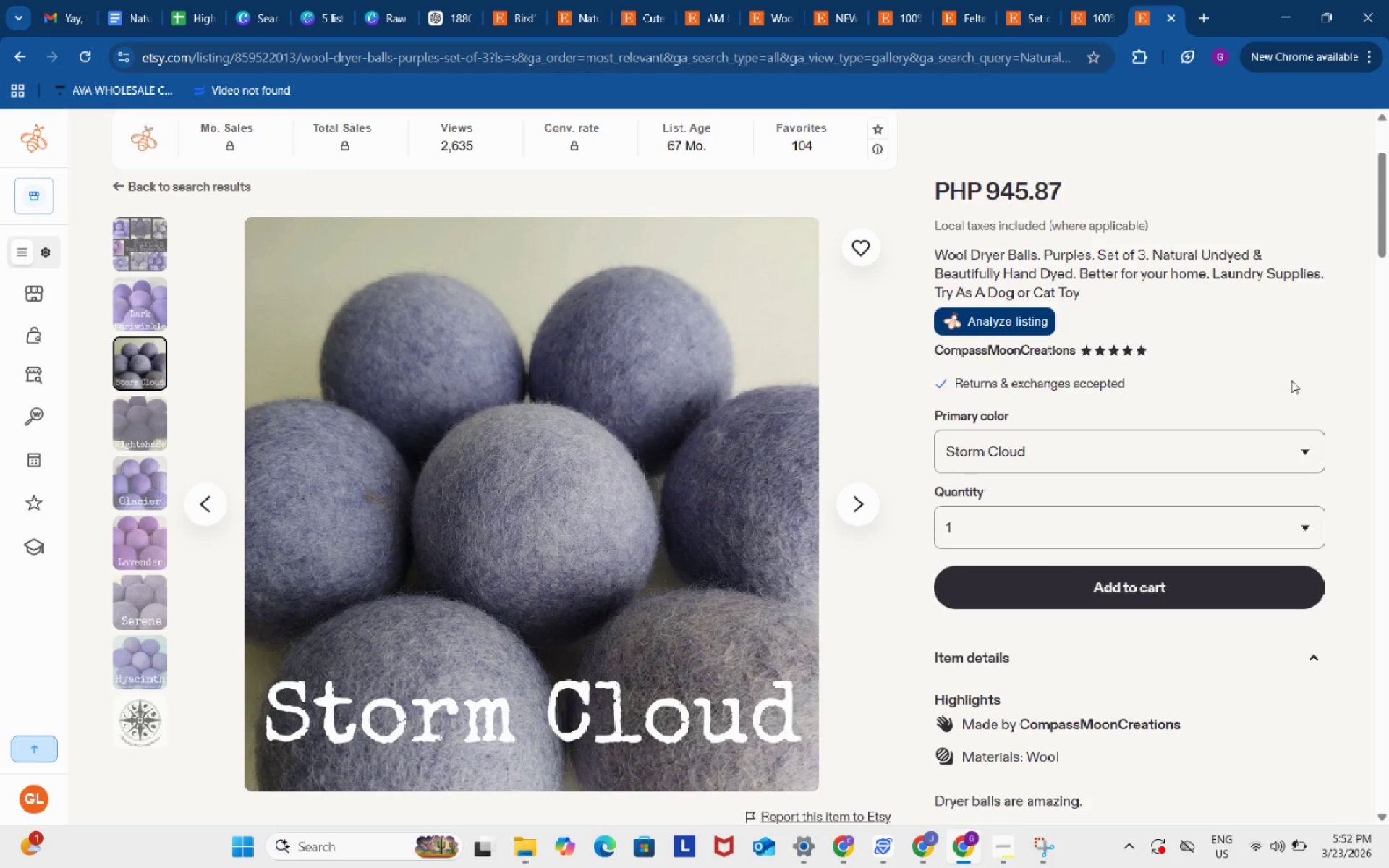 
wait(5.93)
 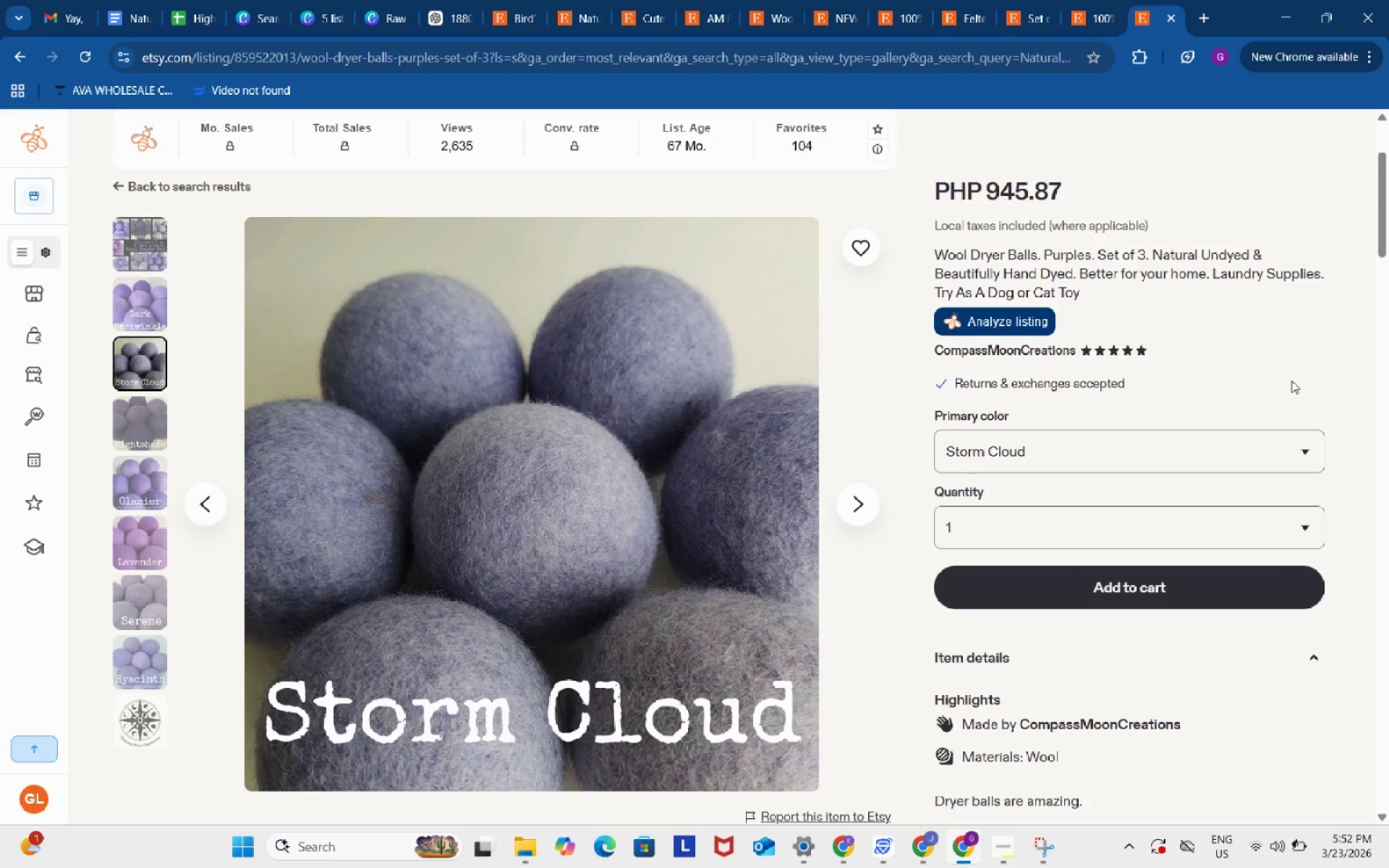 
key(Meta+Shift+S)
 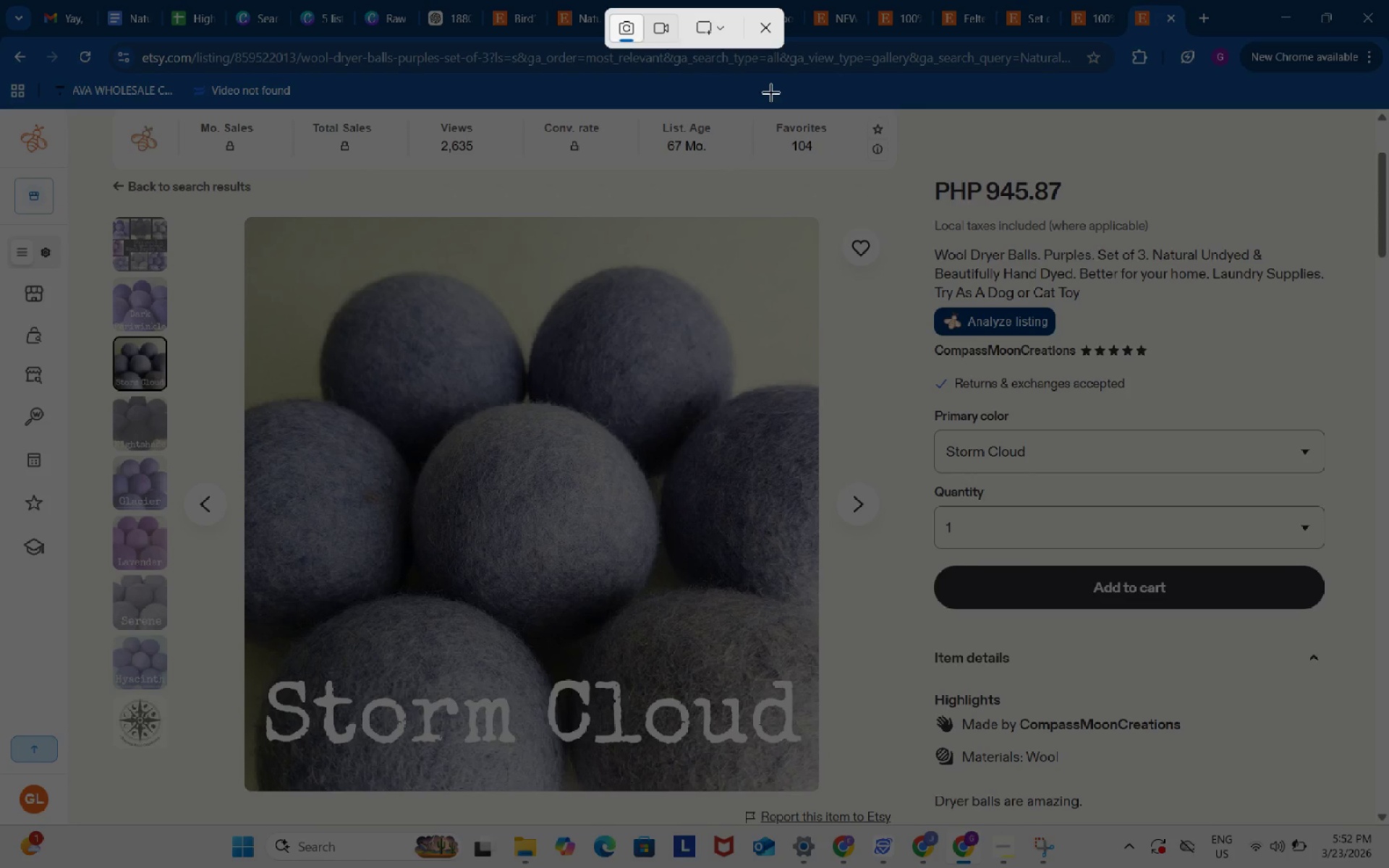 
left_click([764, 30])
 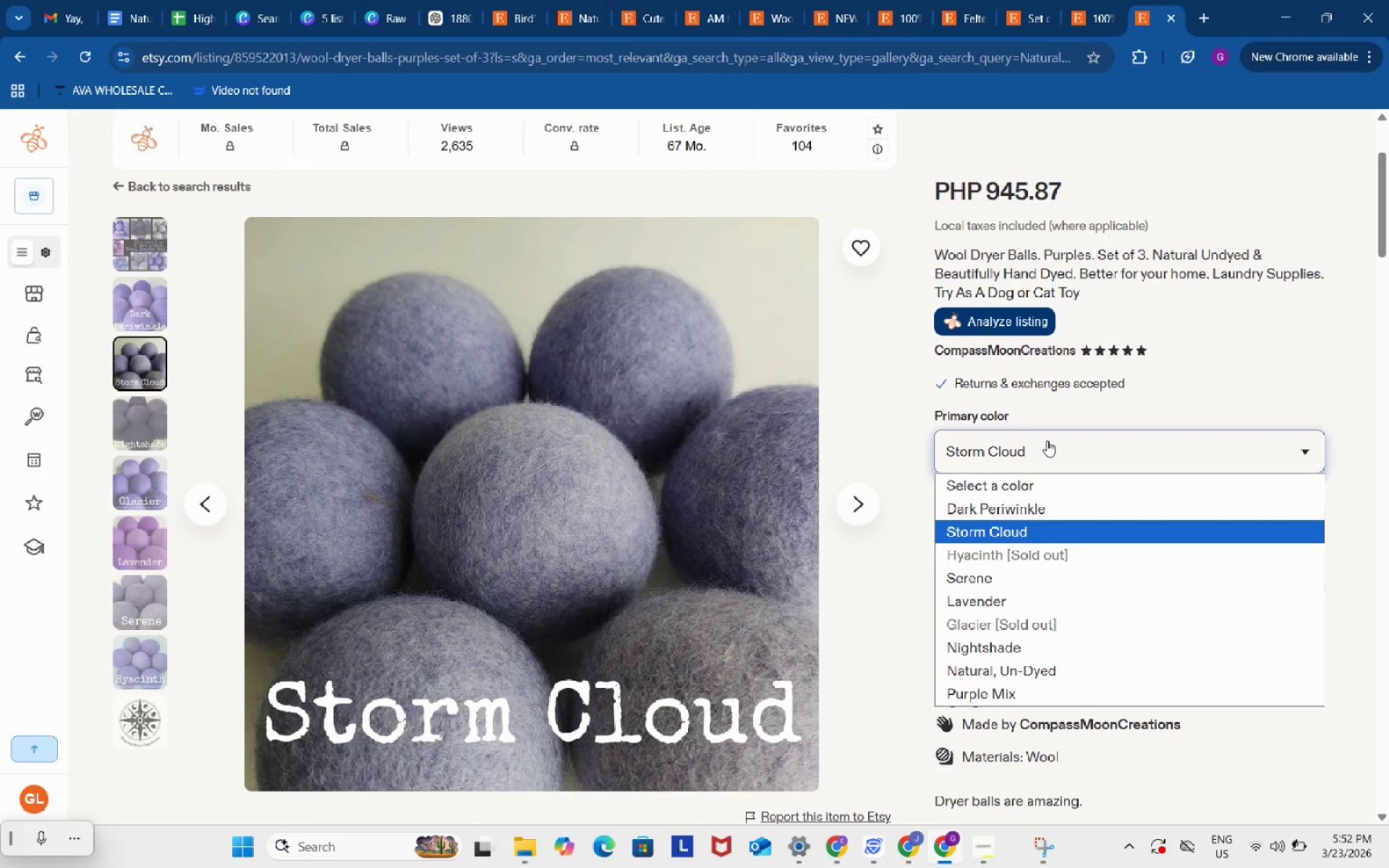 
left_click([1047, 441])
 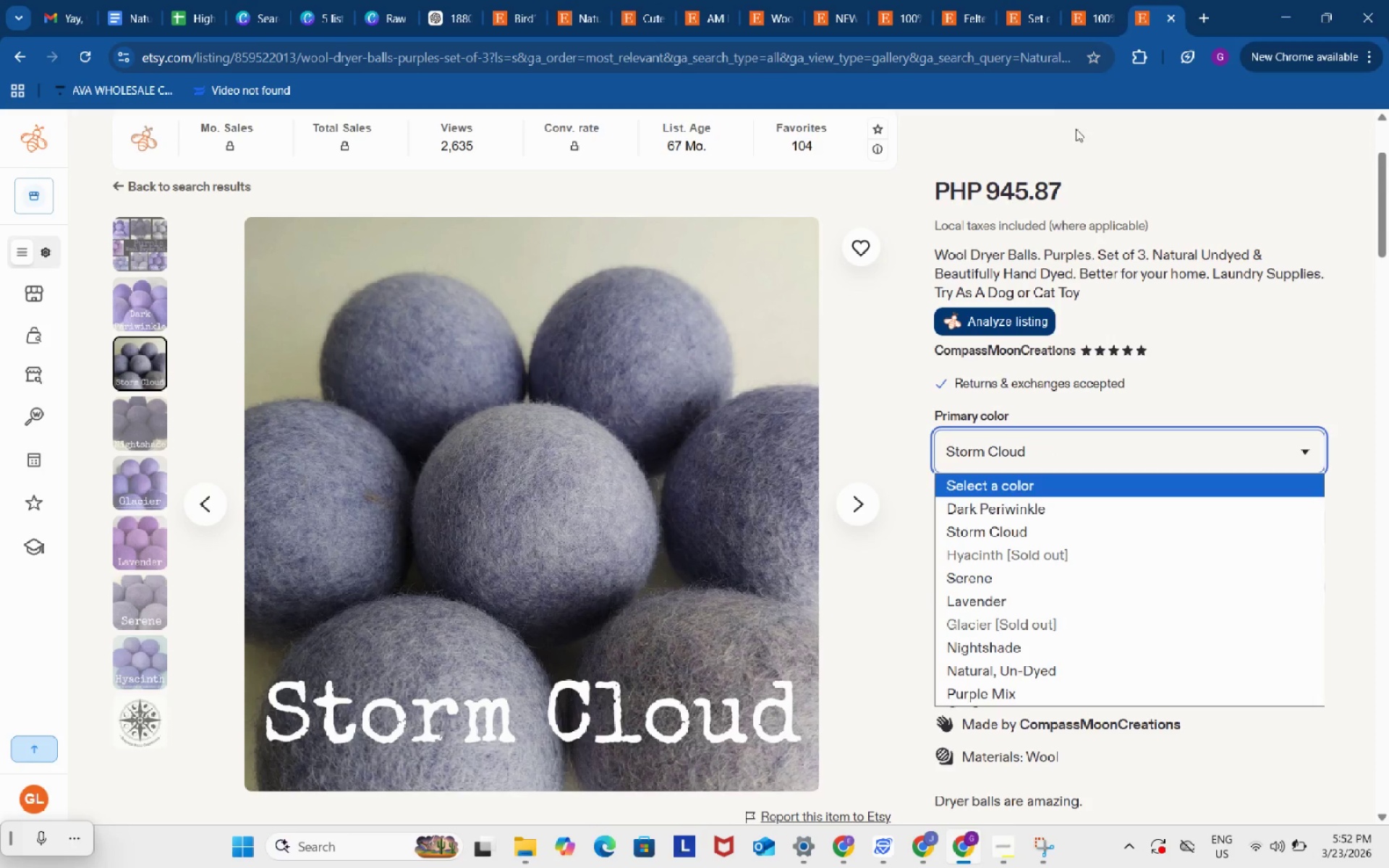 
left_click([1085, 7])
 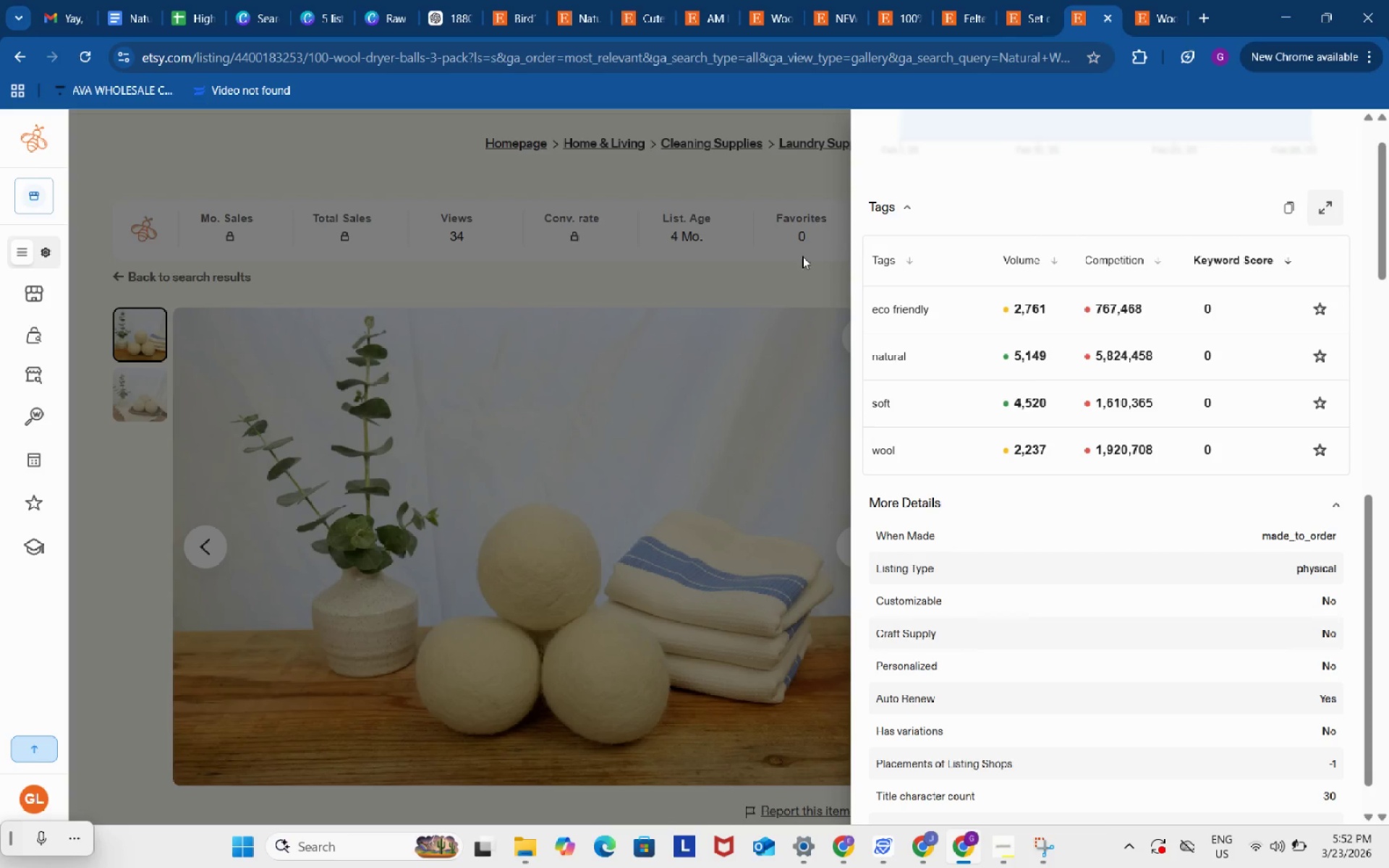 
left_click([795, 272])
 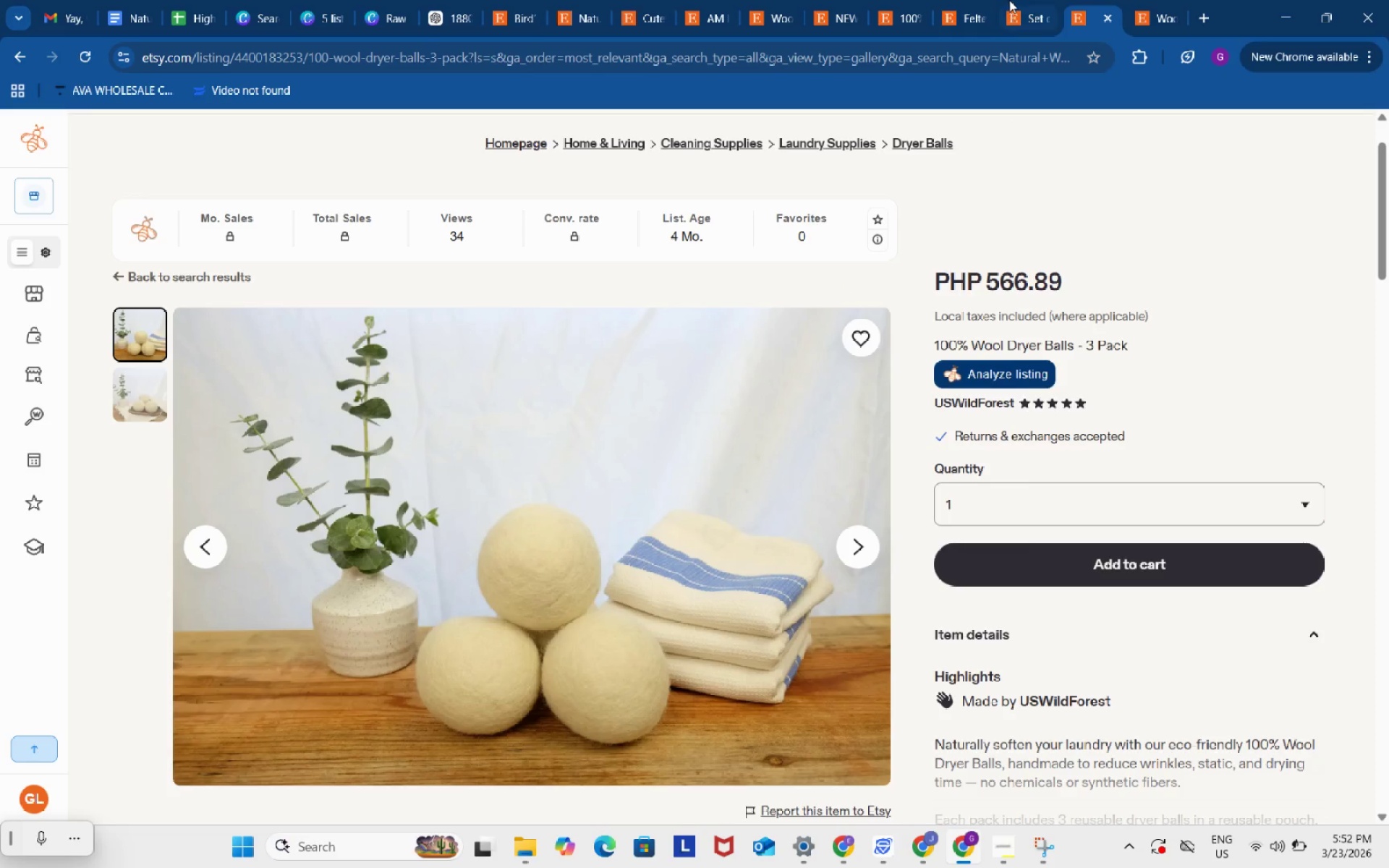 
left_click([1009, 0])
 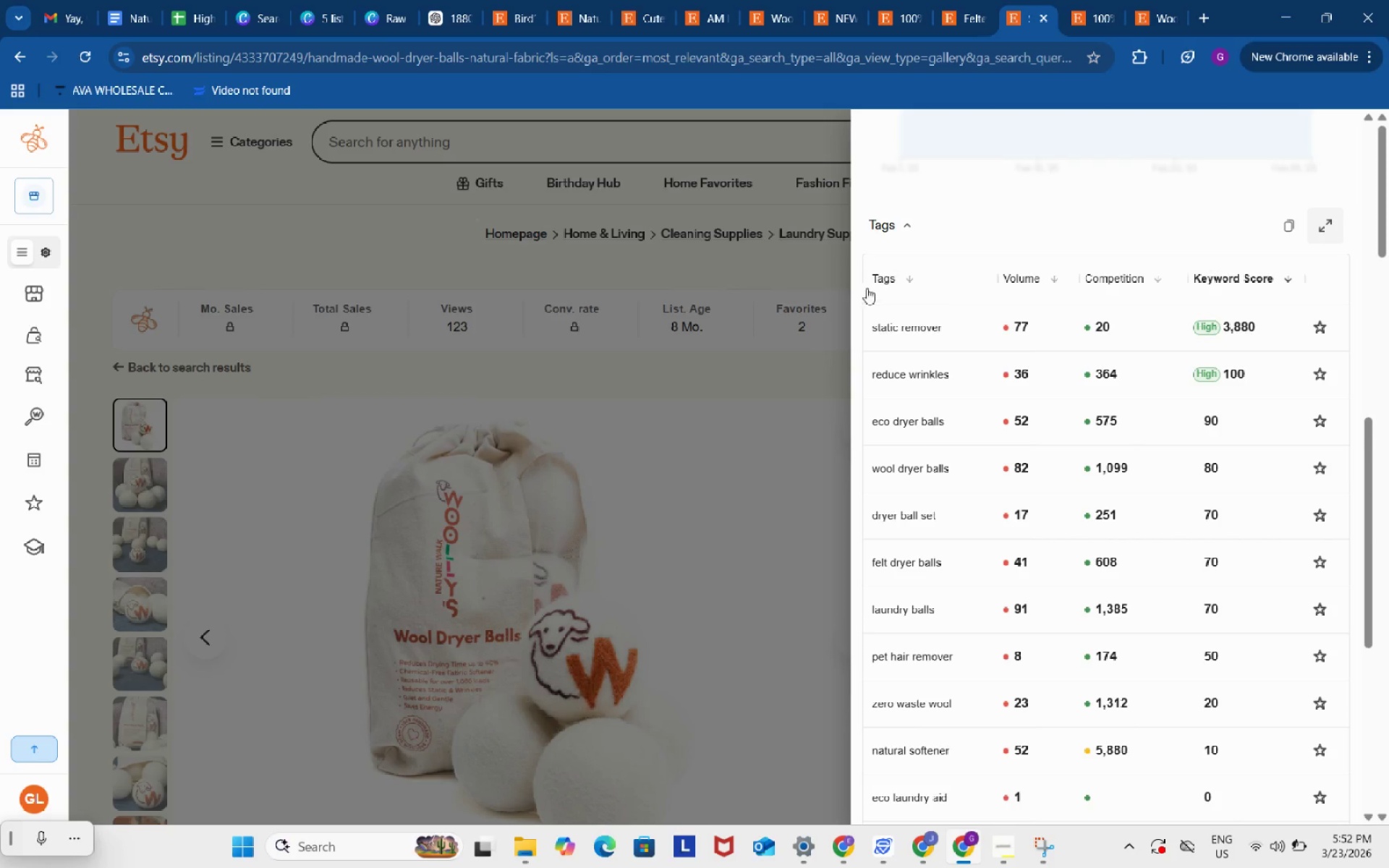 
left_click([812, 275])
 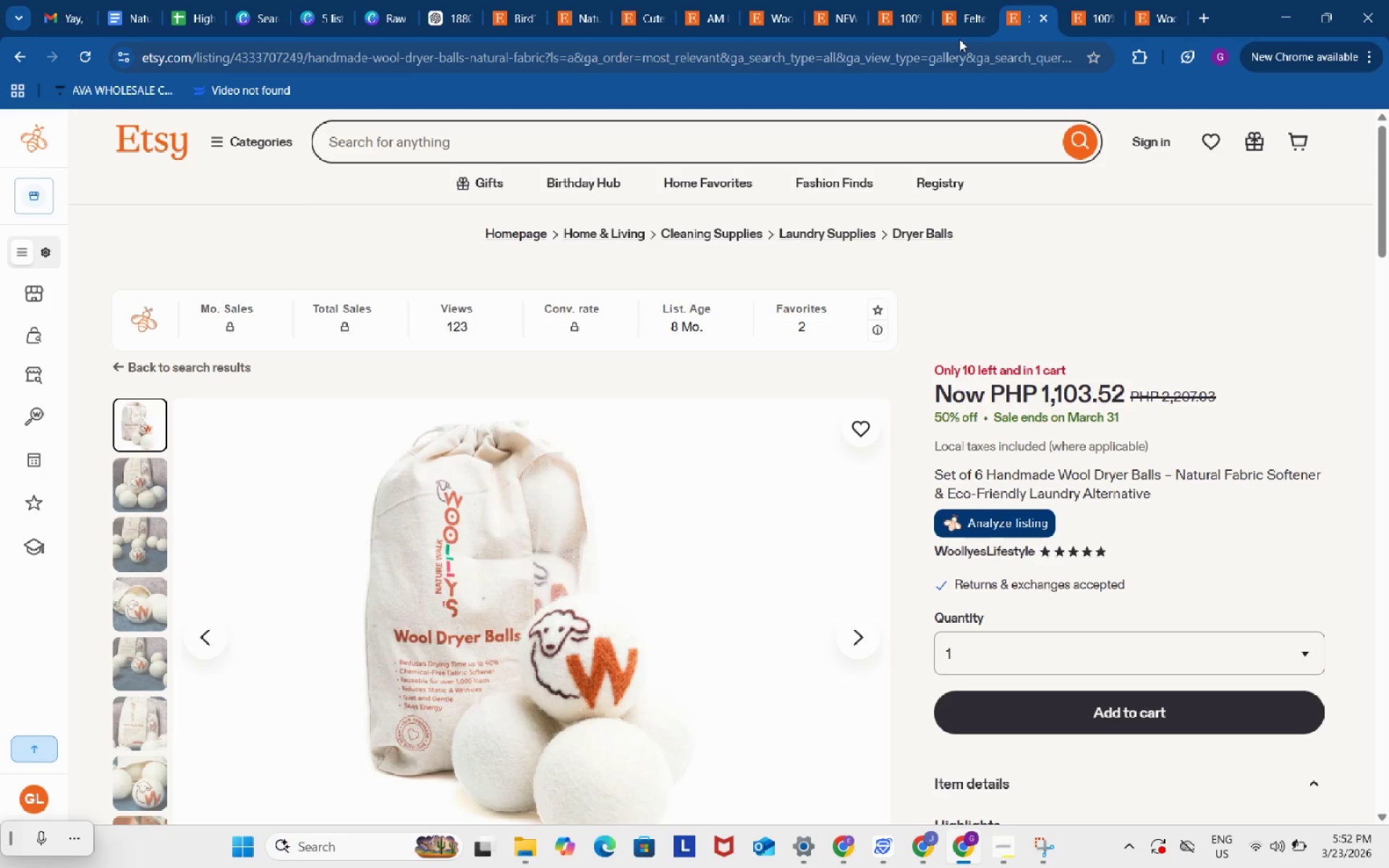 
left_click([959, 1])
 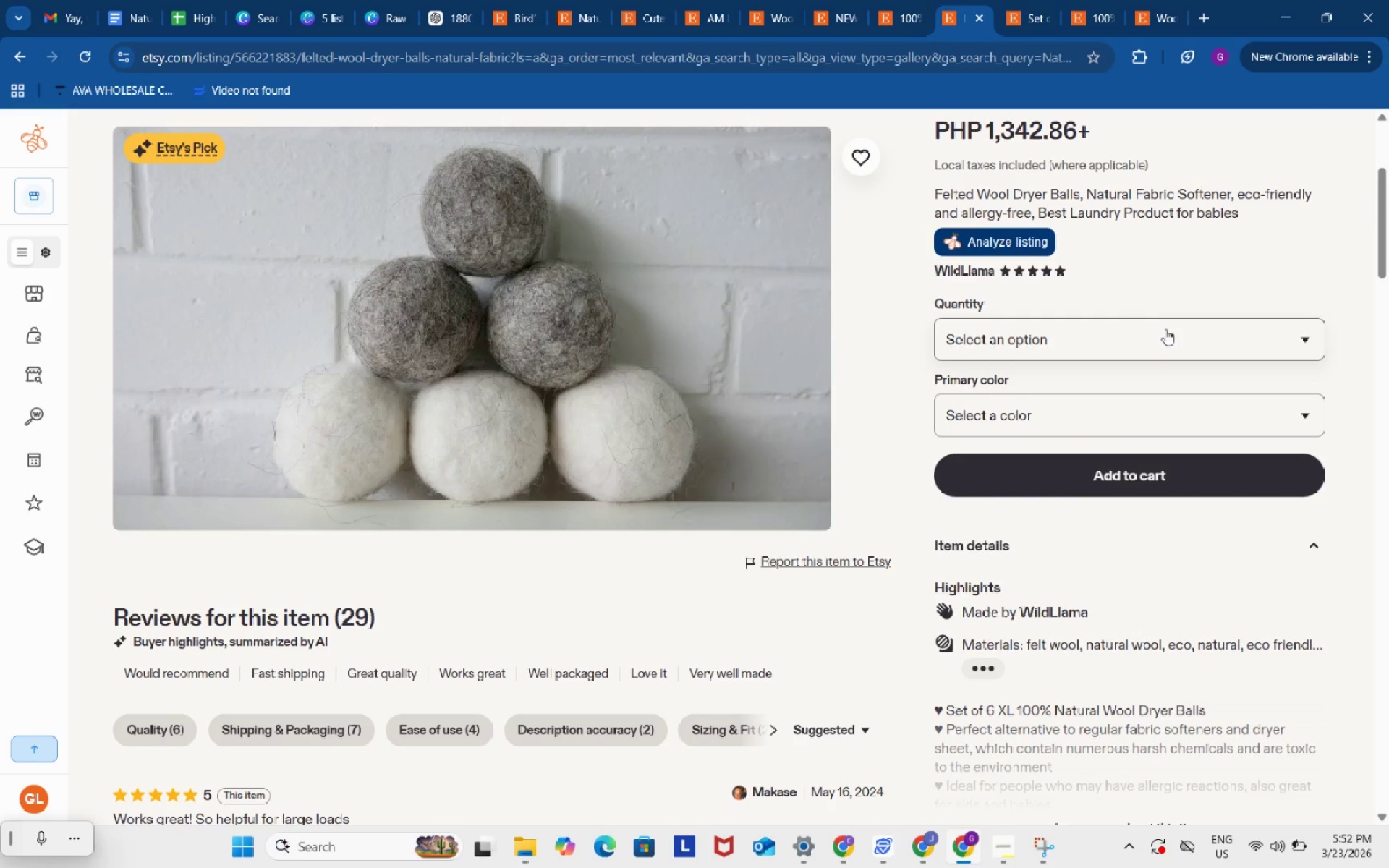 
left_click([1174, 407])
 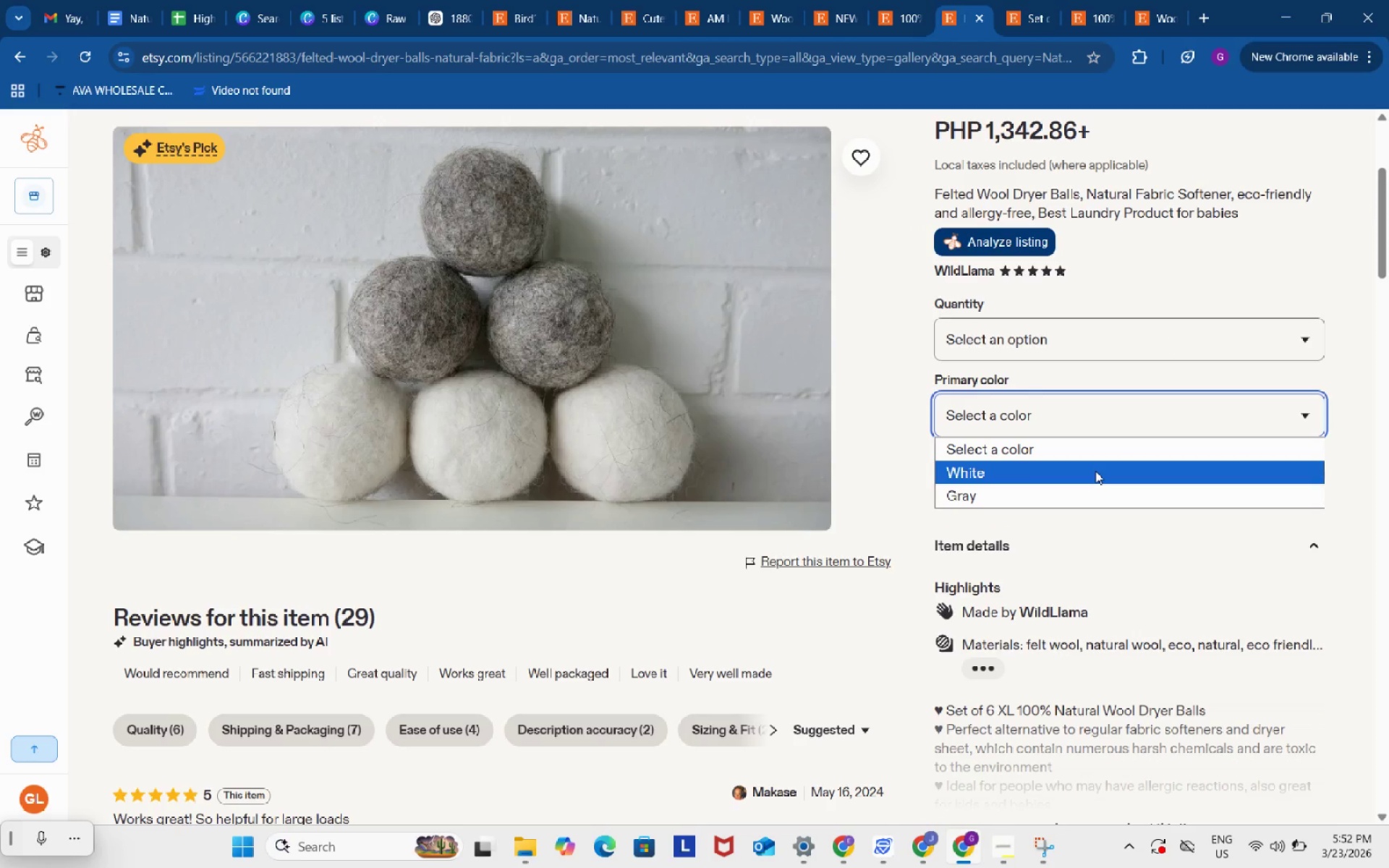 
left_click([1095, 471])
 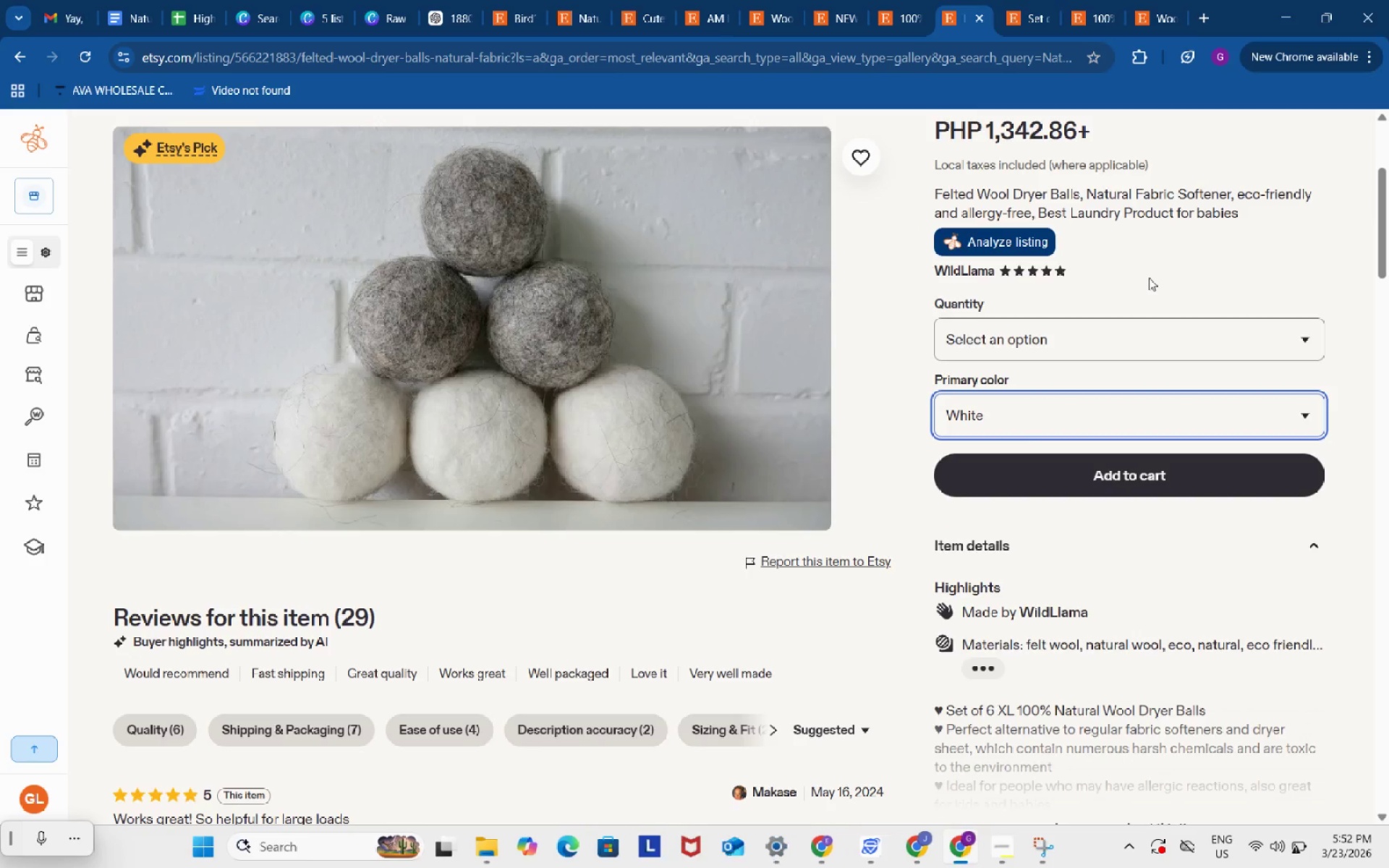 
scroll: coordinate [1149, 277], scroll_direction: down, amount: 1.0
 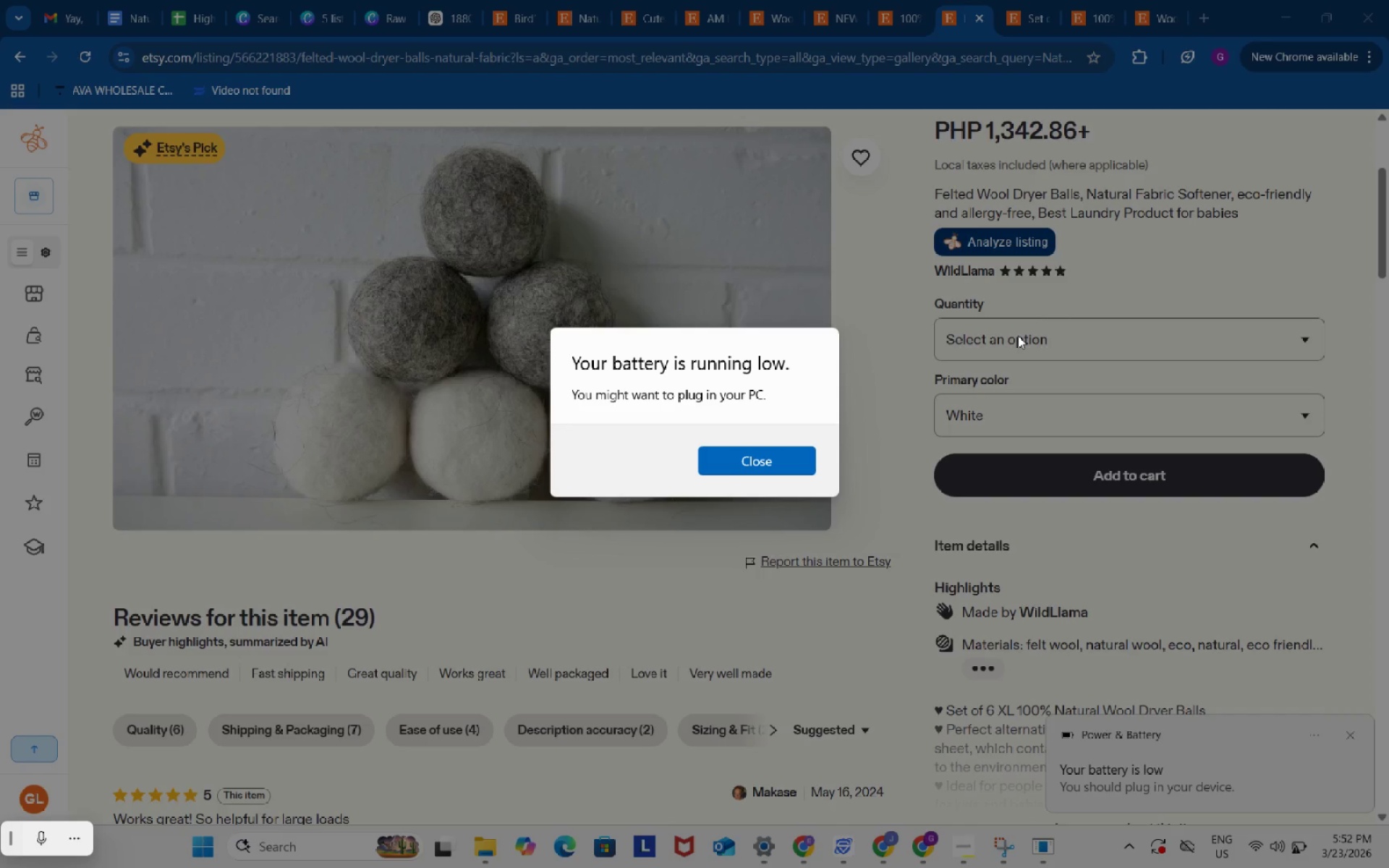 
wait(19.28)
 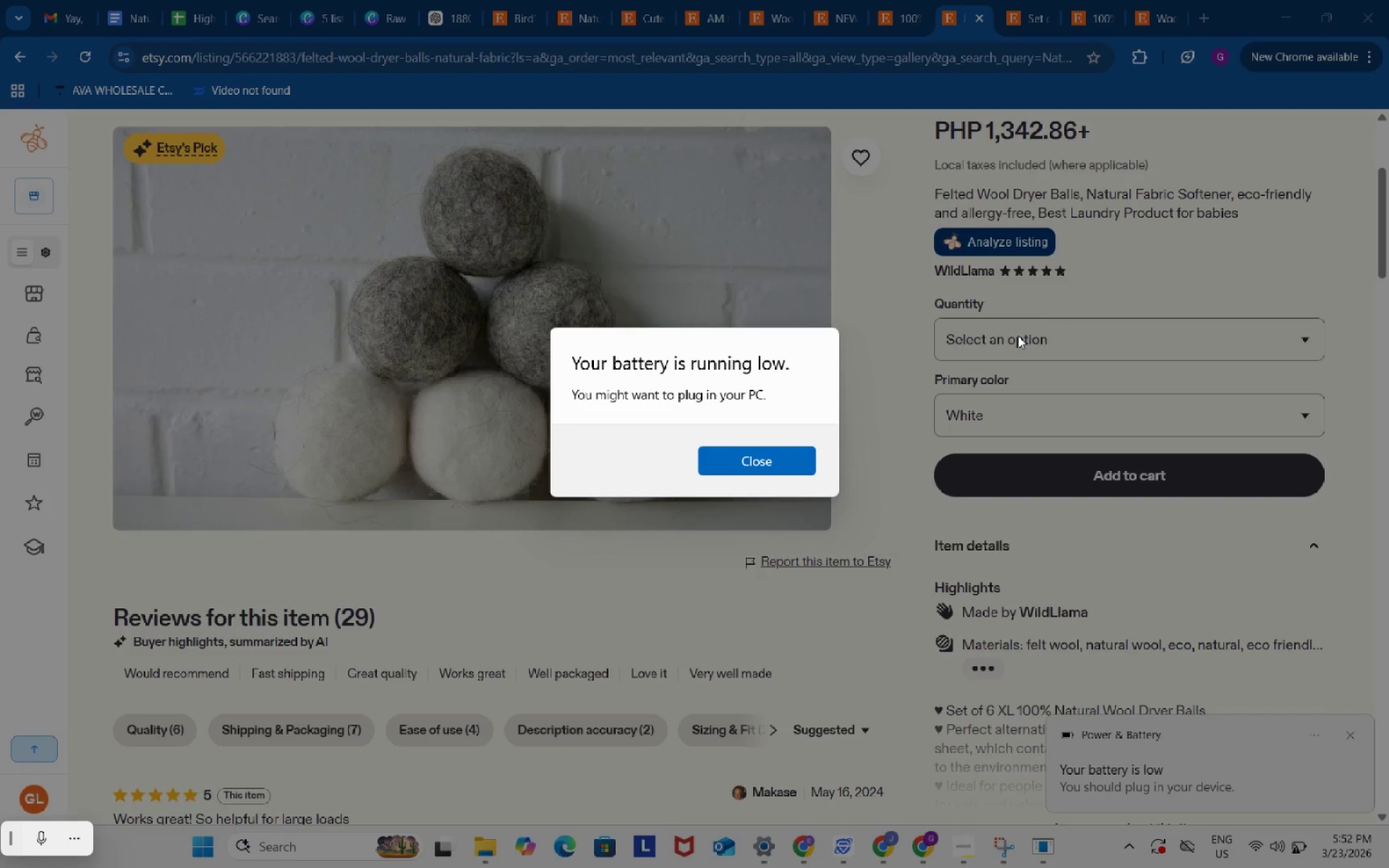 
left_click([752, 462])
 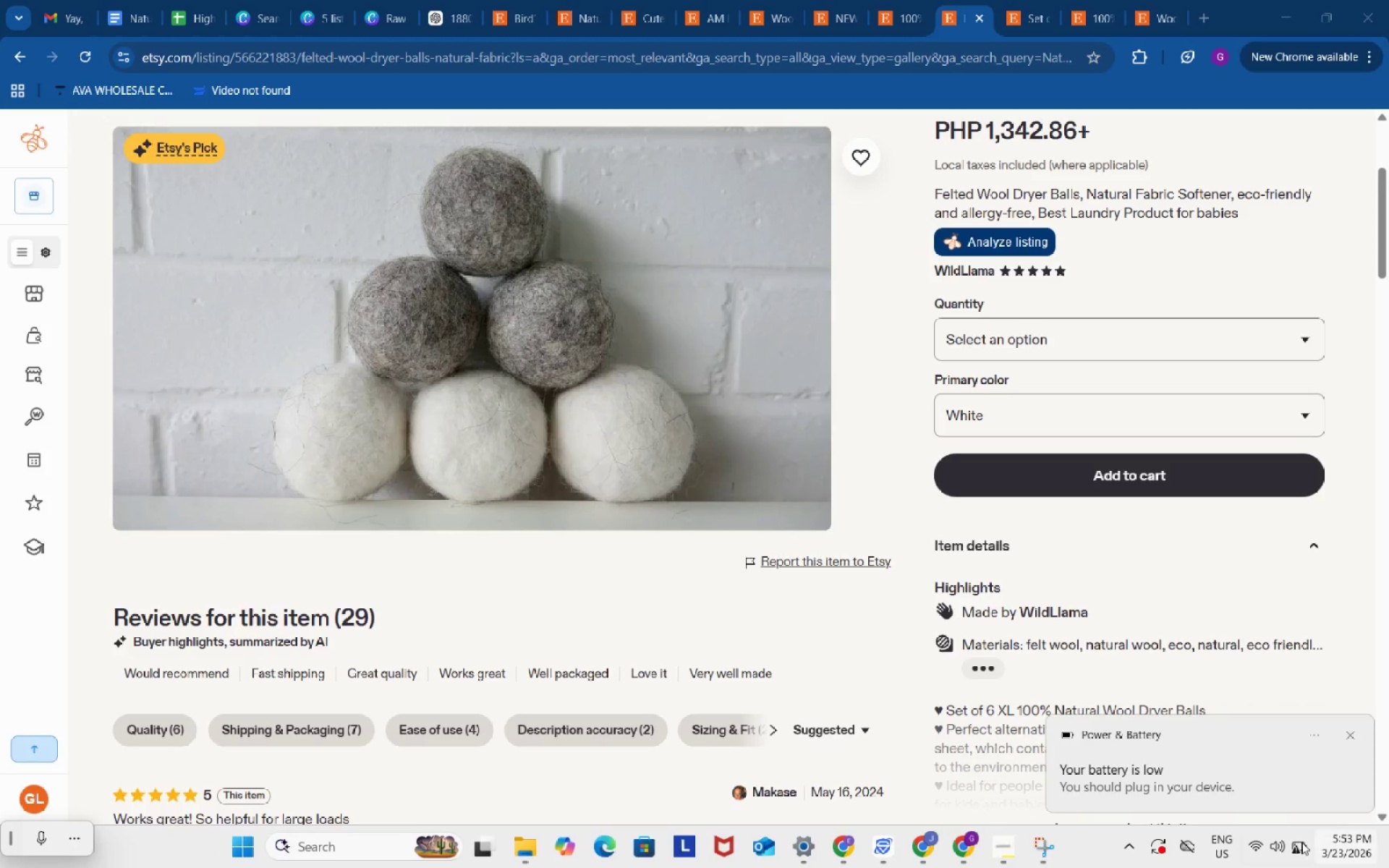 
mouse_move([1289, 820])
 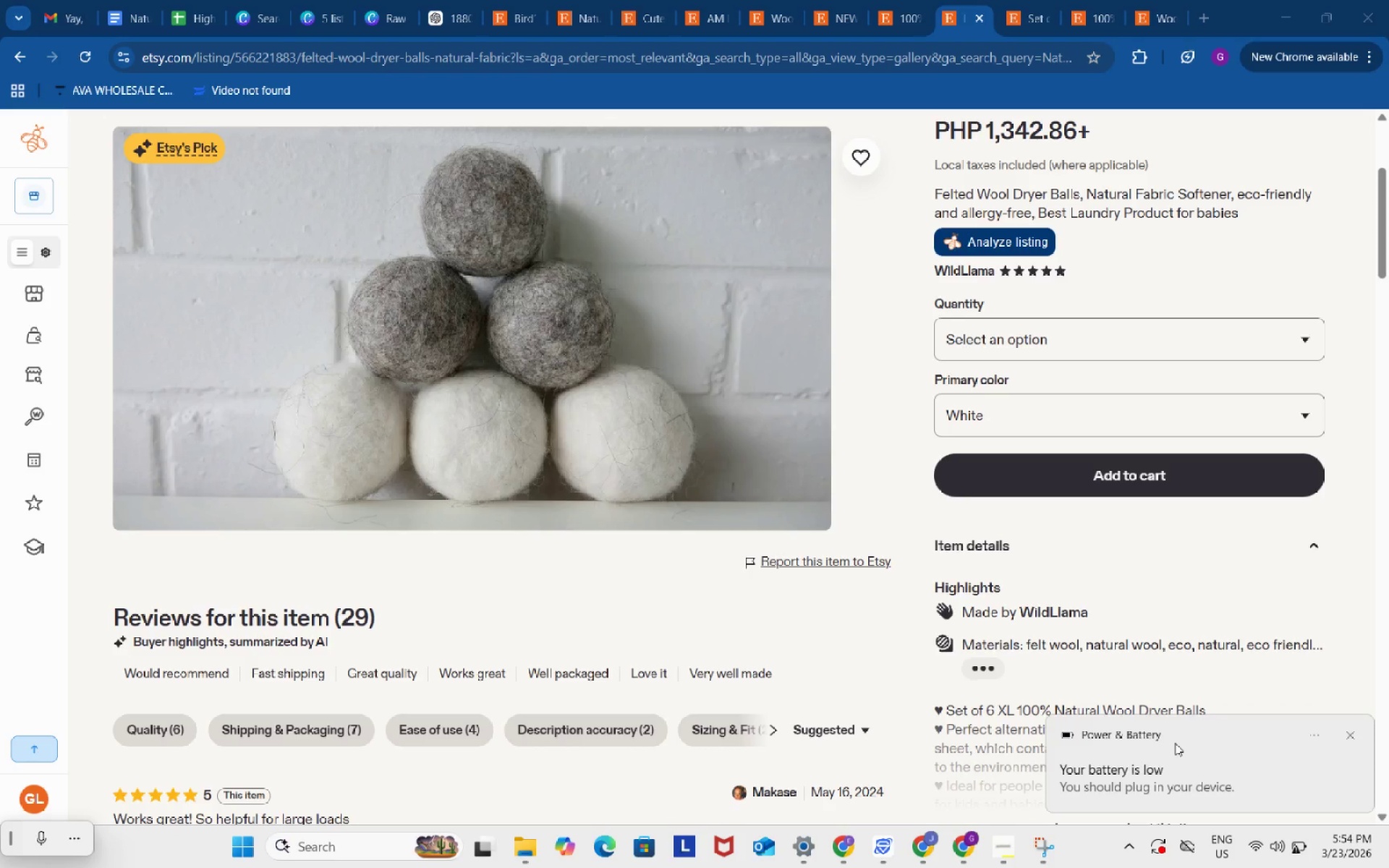 
wait(73.18)
 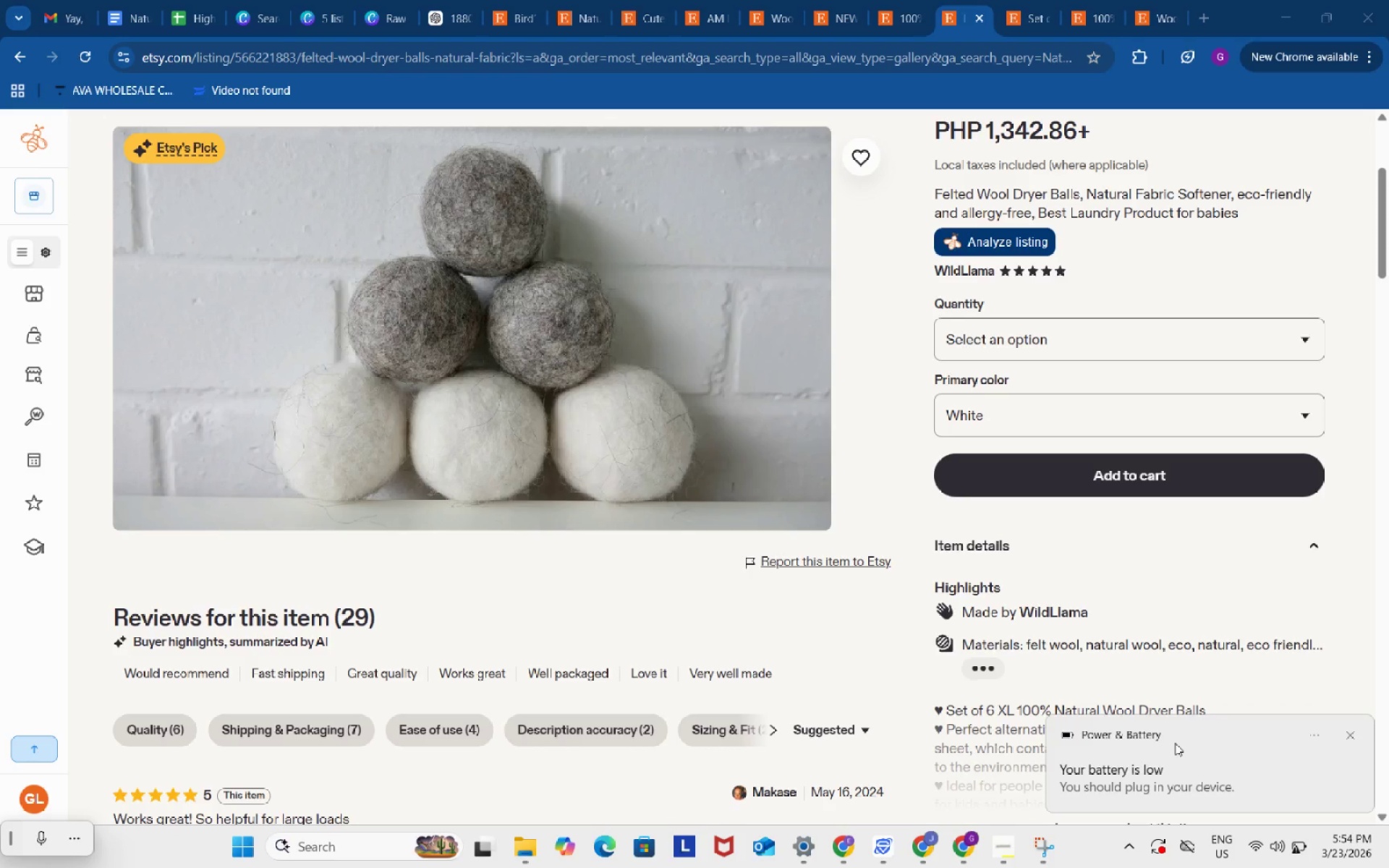 
scroll: coordinate [894, 331], scroll_direction: down, amount: 1.0
 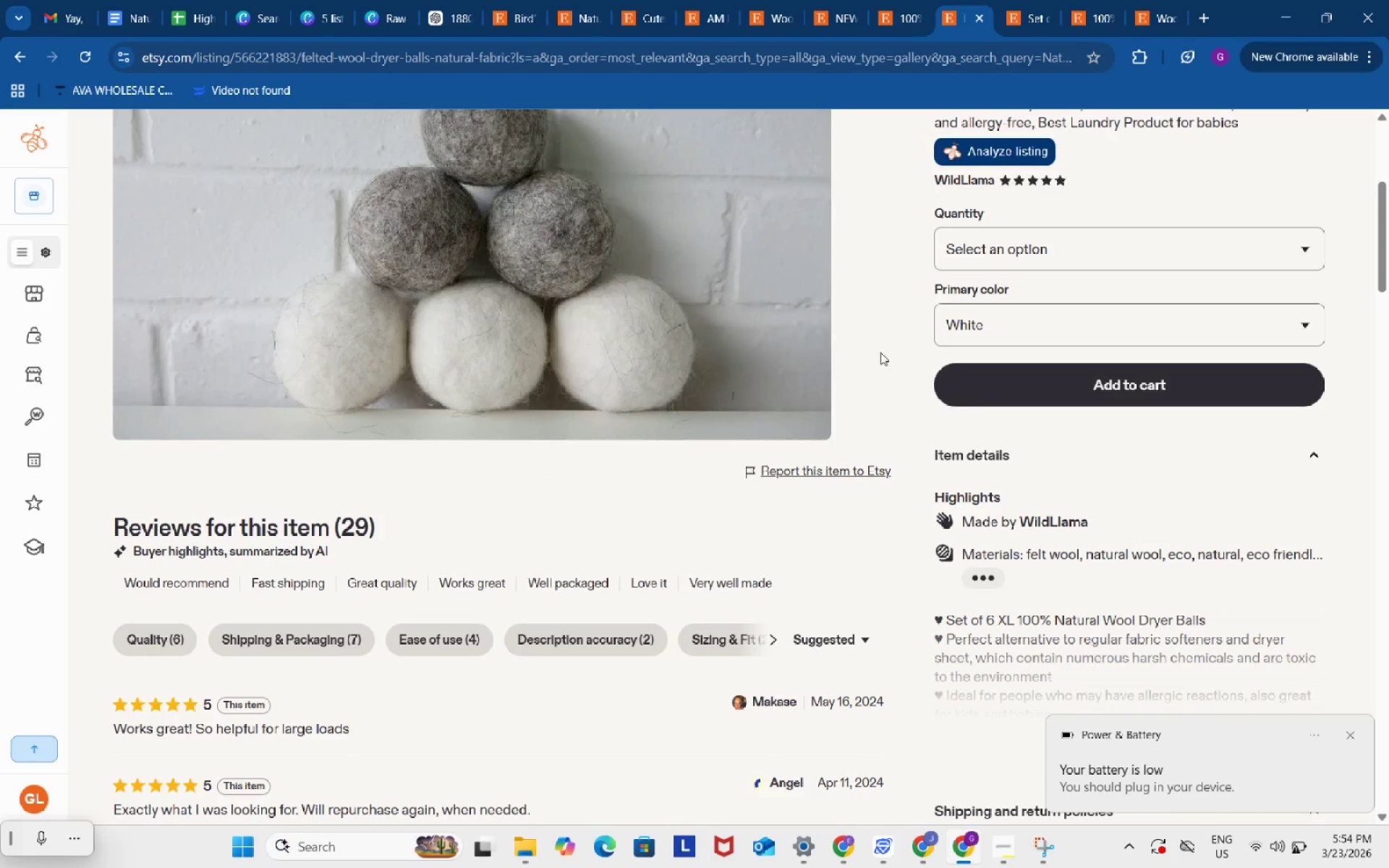 
double_click([862, 344])
 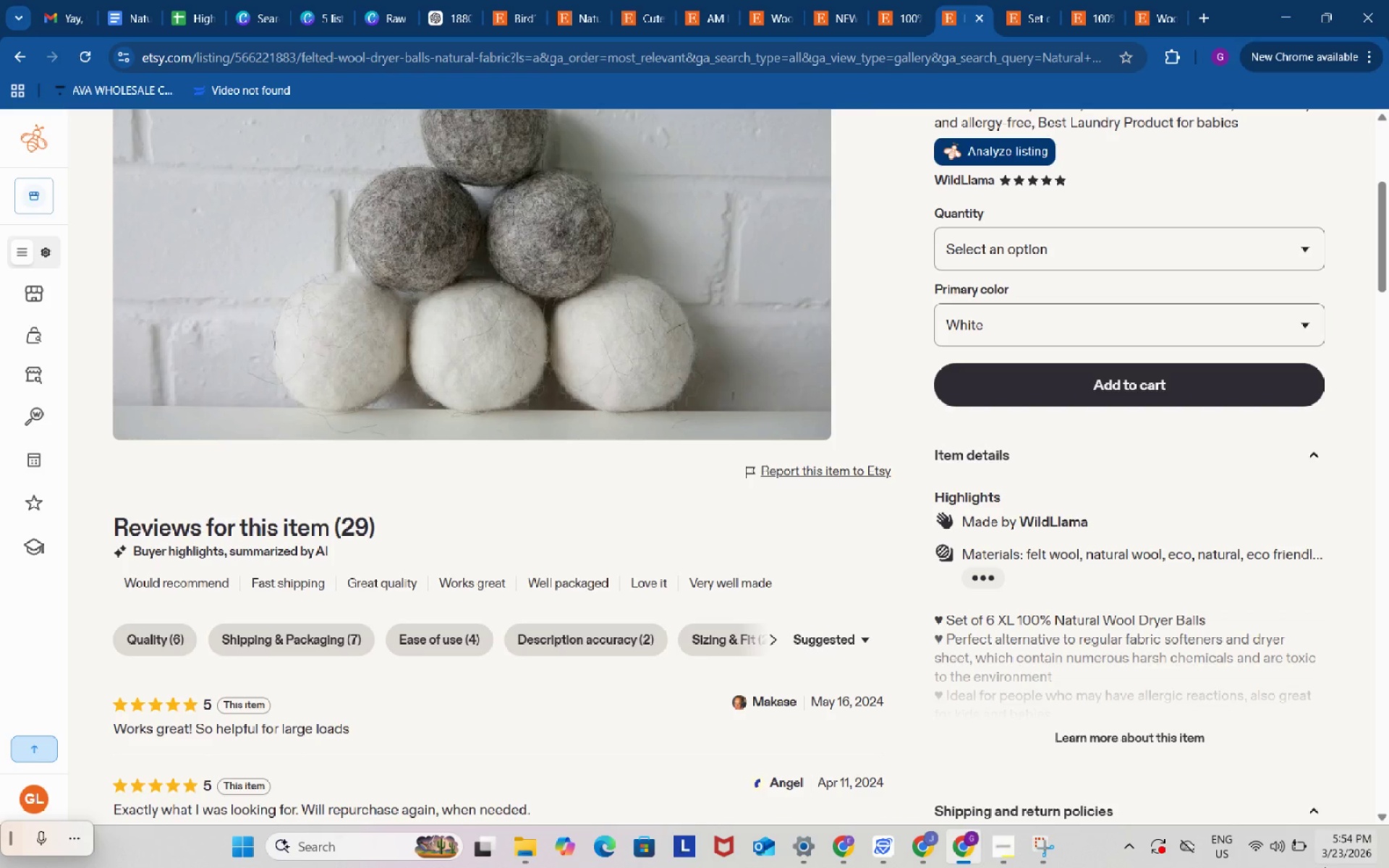 
wait(39.75)
 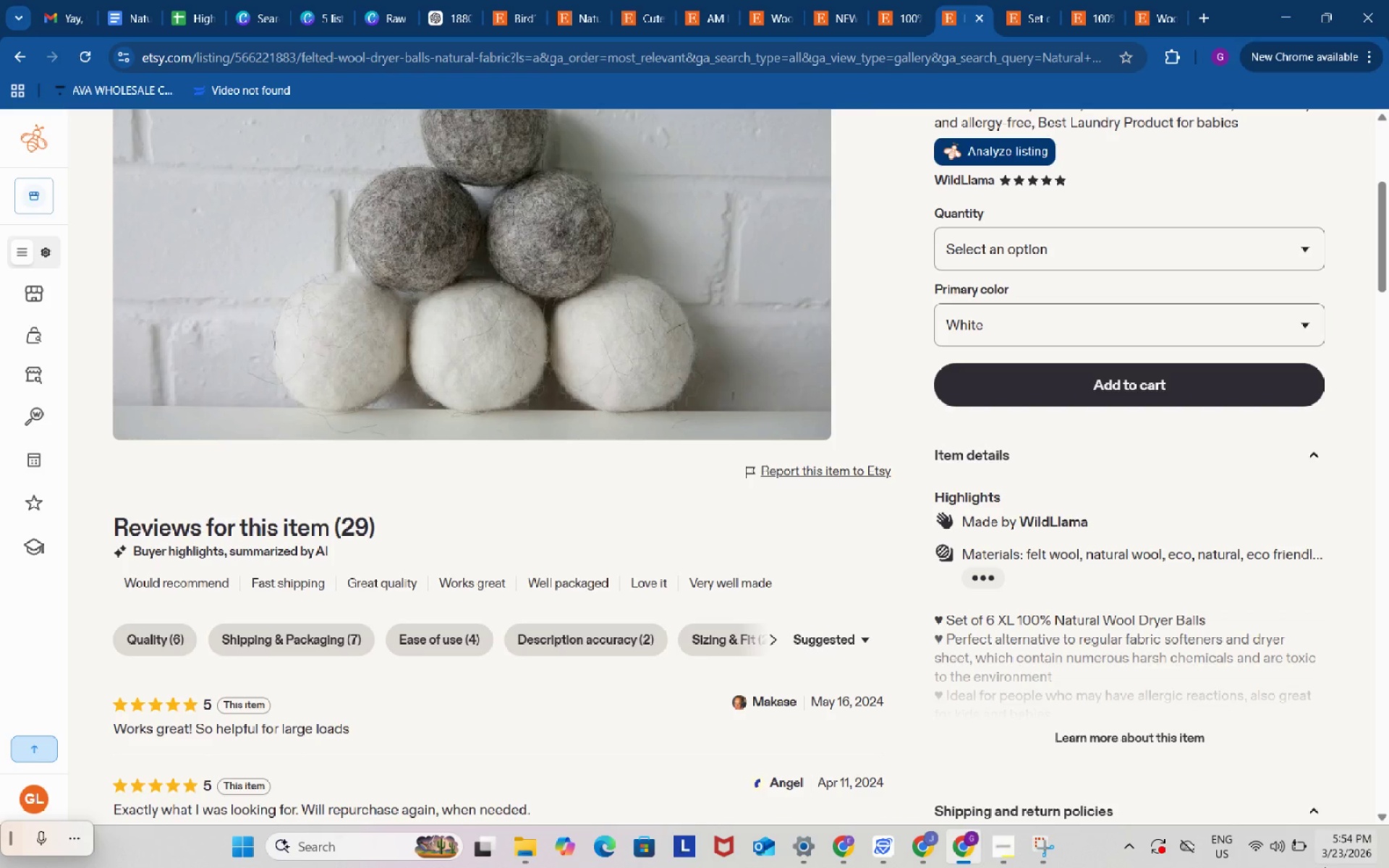 
left_click([1295, 847])
 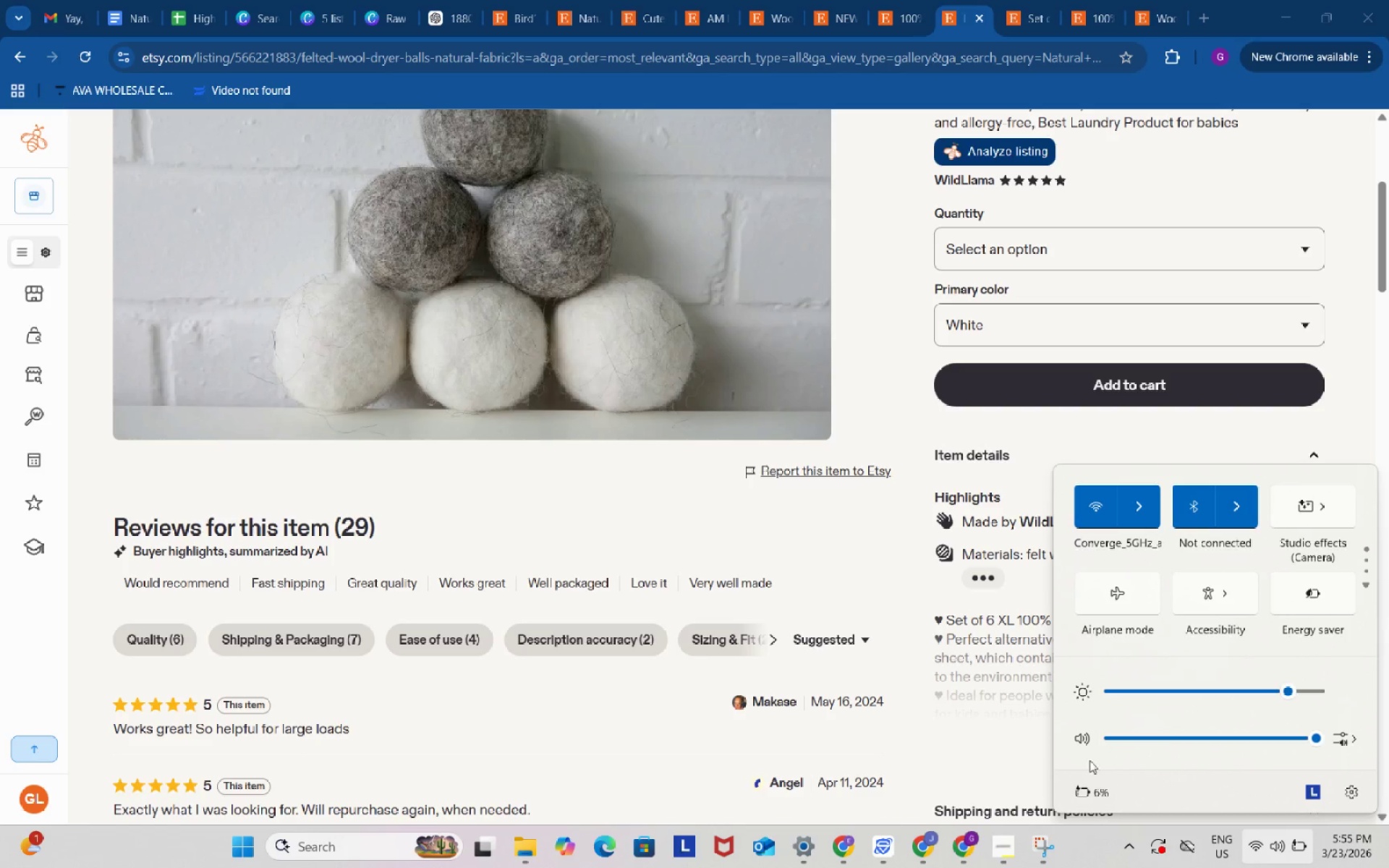 
left_click([946, 743])
 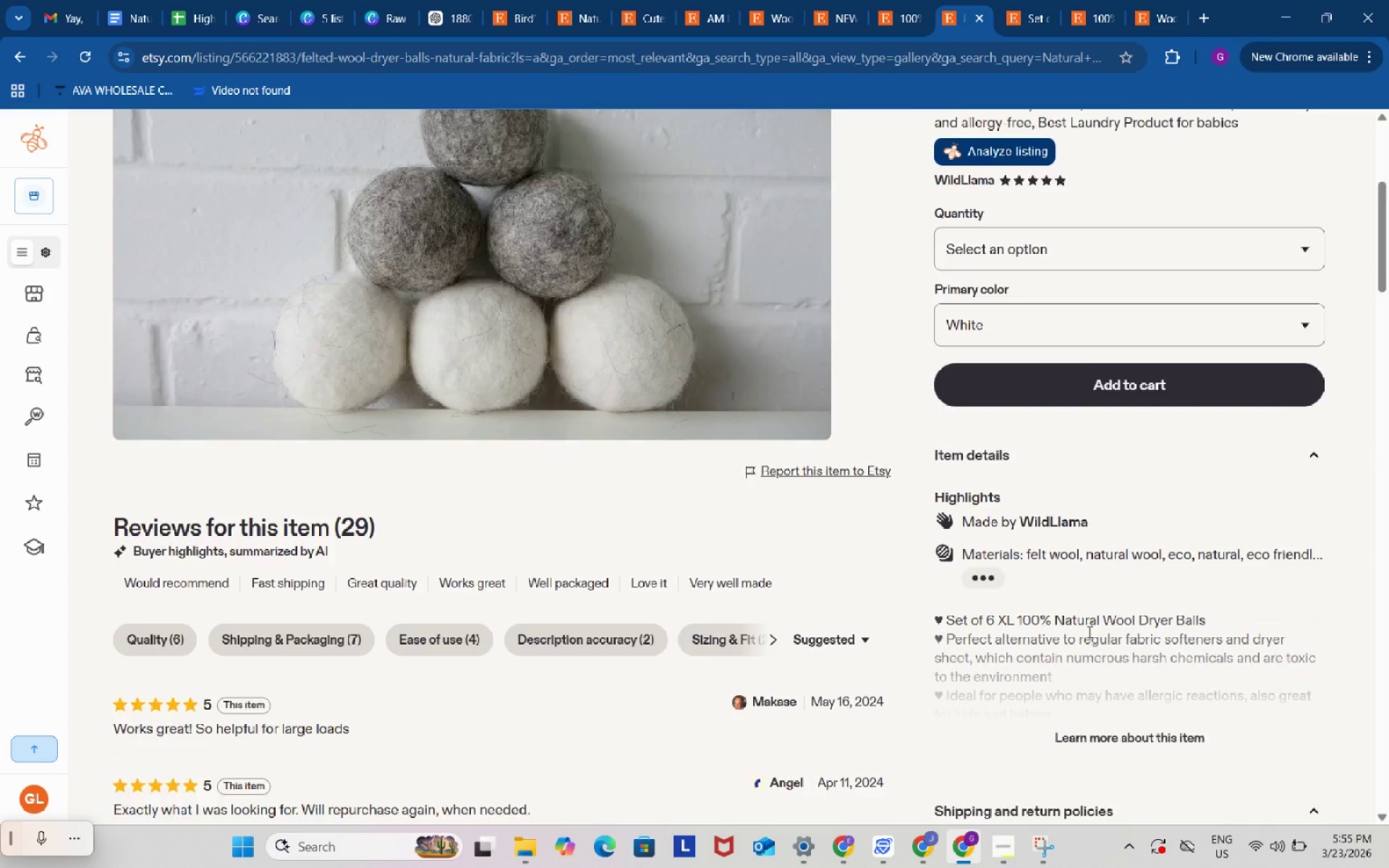 
scroll: coordinate [1088, 631], scroll_direction: down, amount: 2.0
 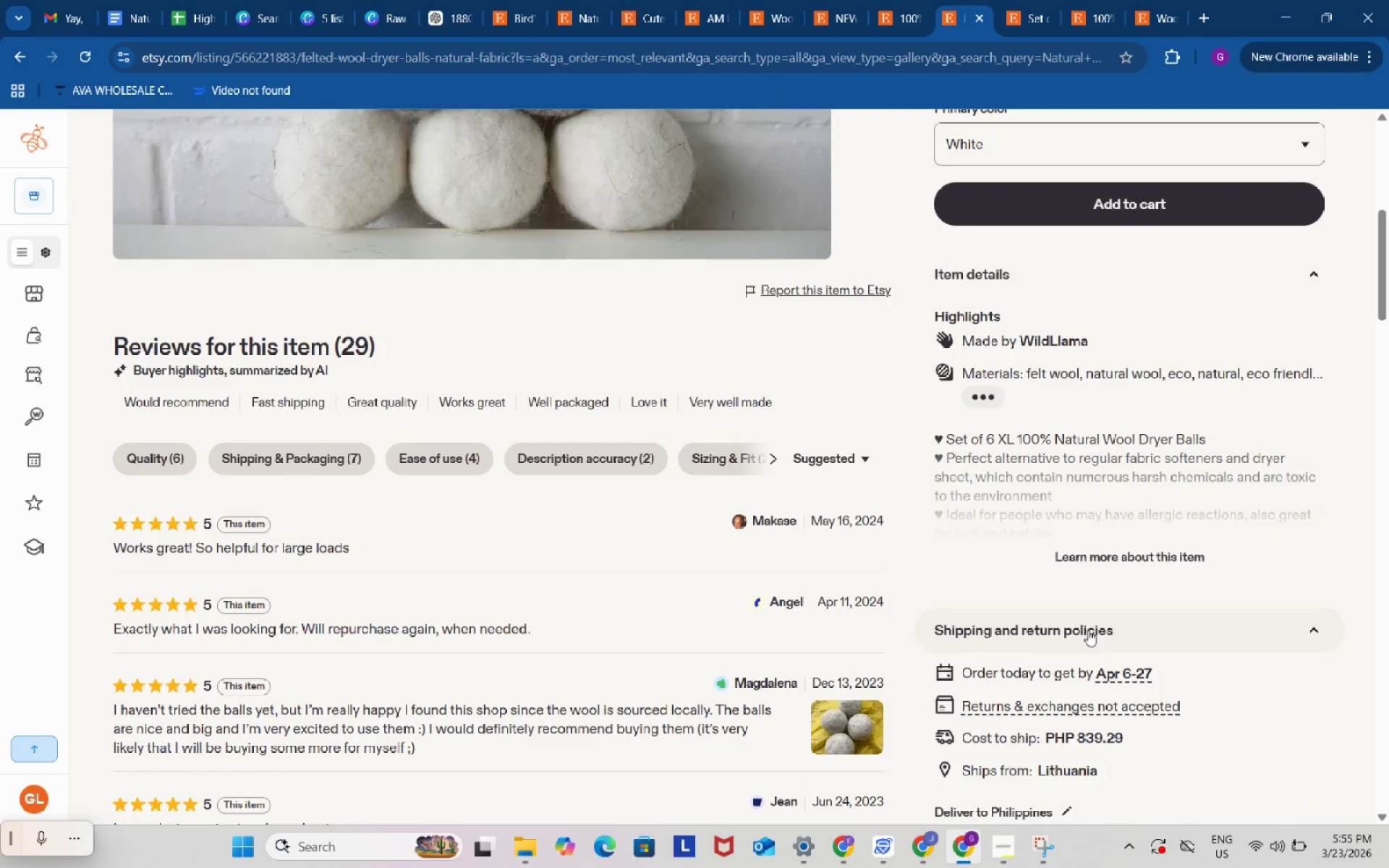 
scroll: coordinate [1088, 630], scroll_direction: up, amount: 1.0
 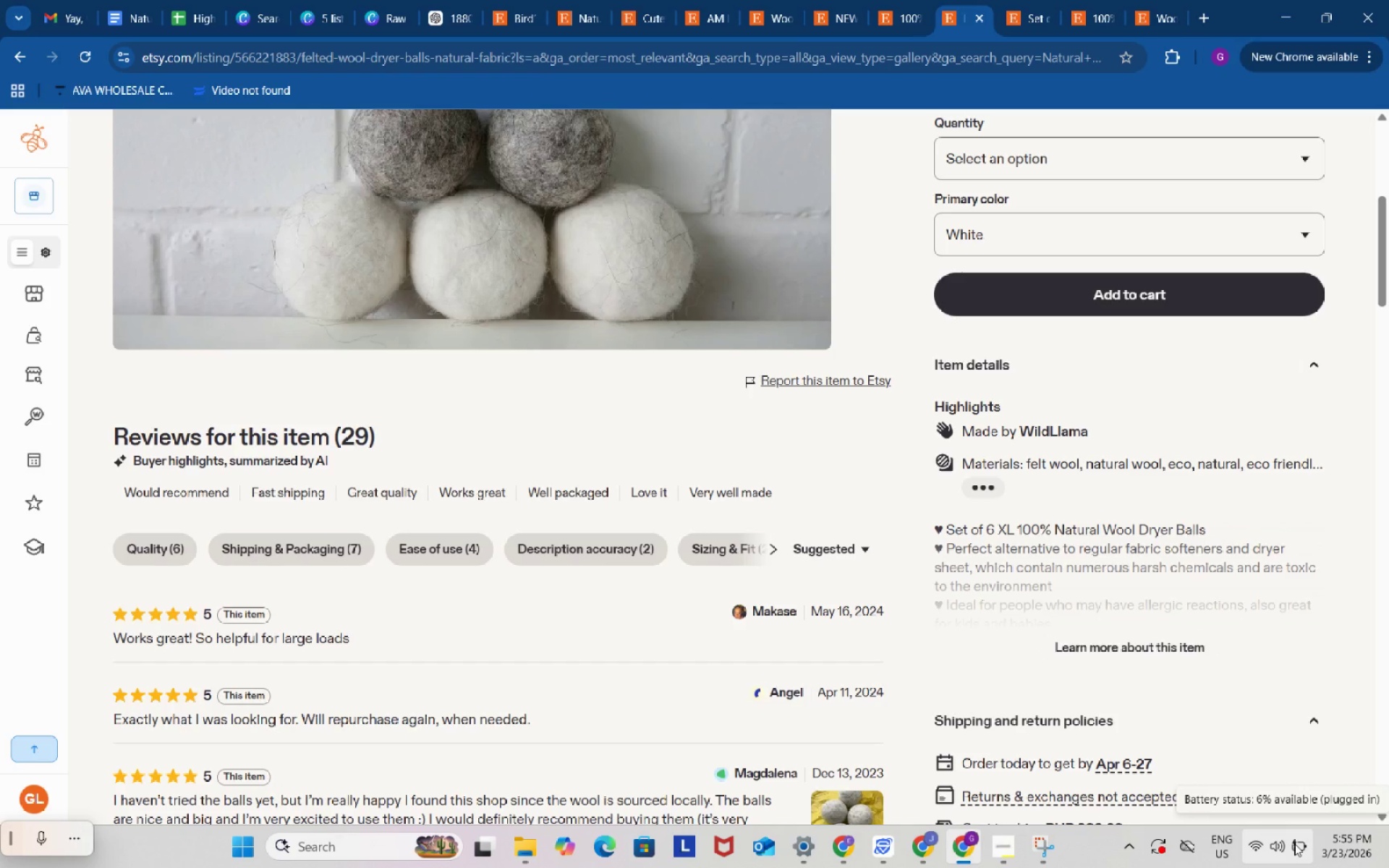 
wait(21.35)
 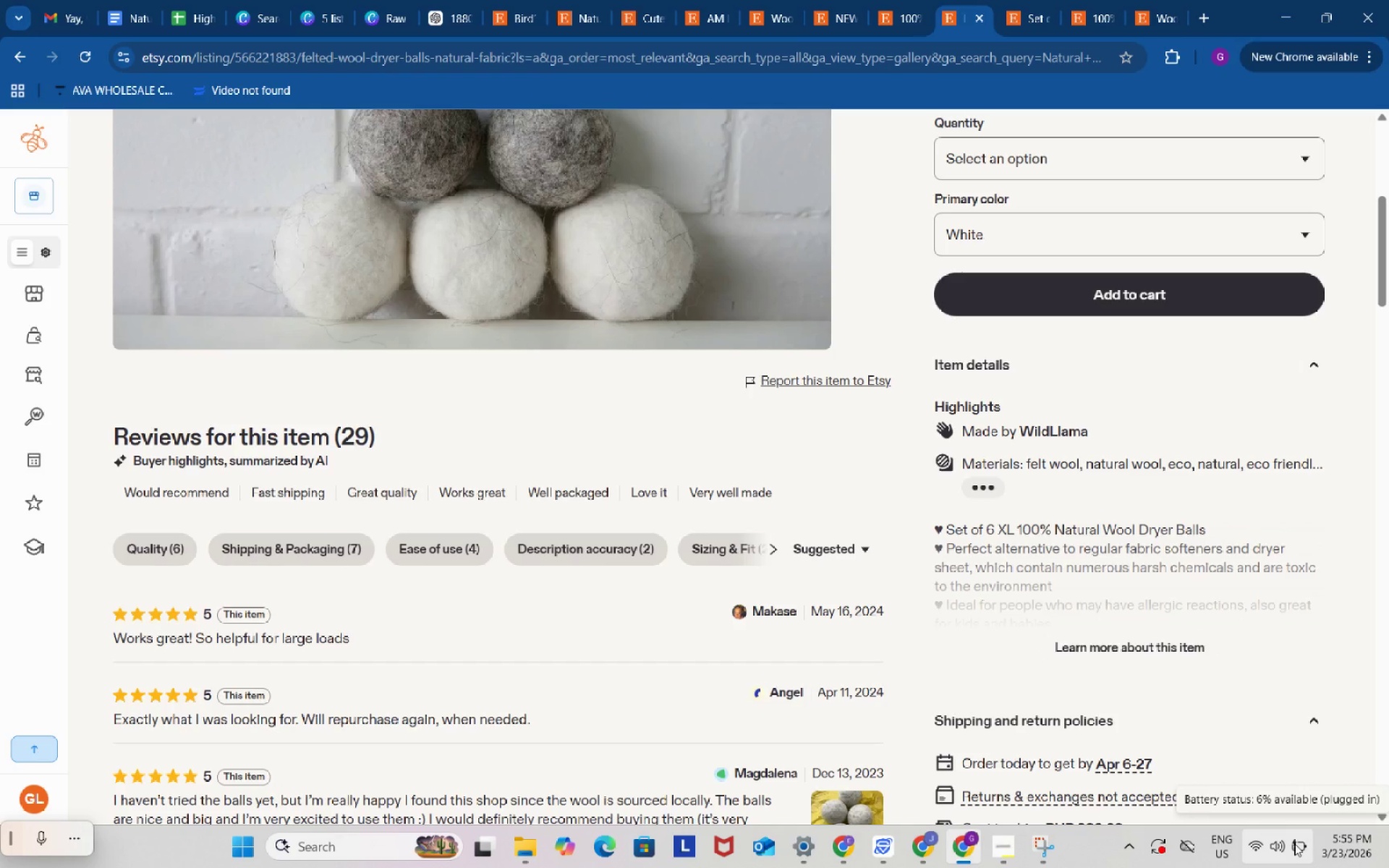 
scroll: coordinate [1216, 681], scroll_direction: up, amount: 1.0
 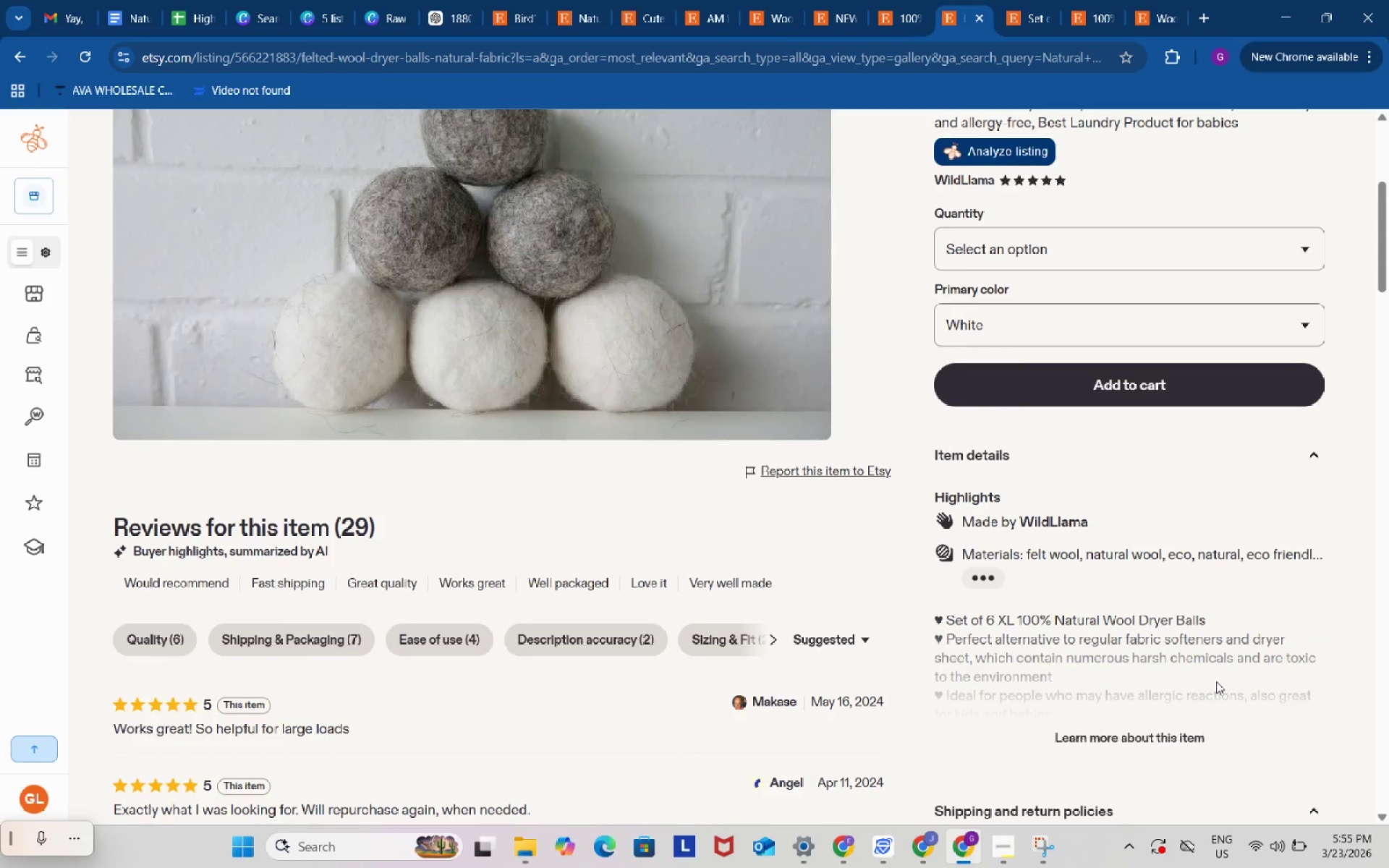 
key(Meta+Shift+S)
 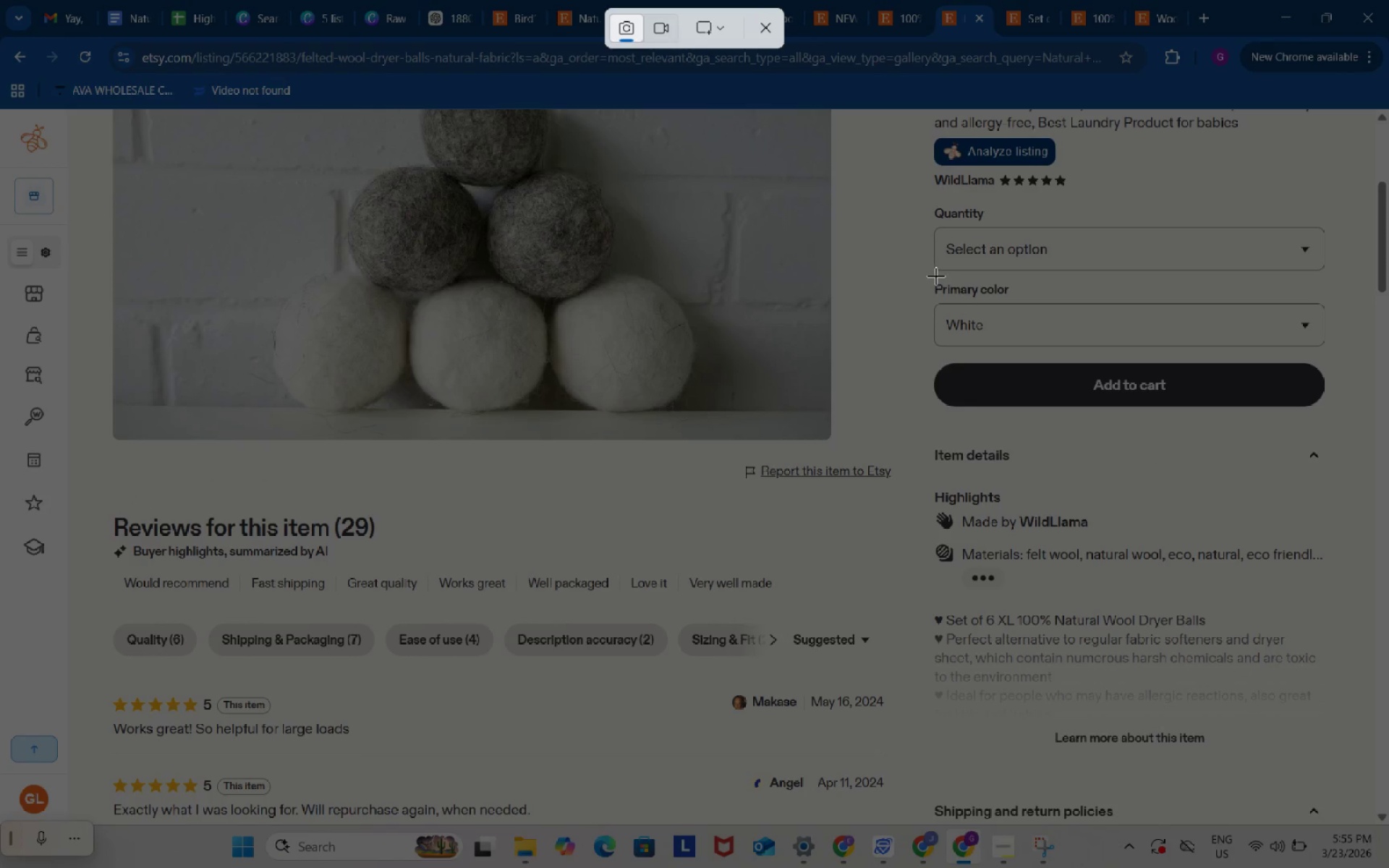 
left_click_drag(start_coordinate=[933, 276], to_coordinate=[1328, 350])
 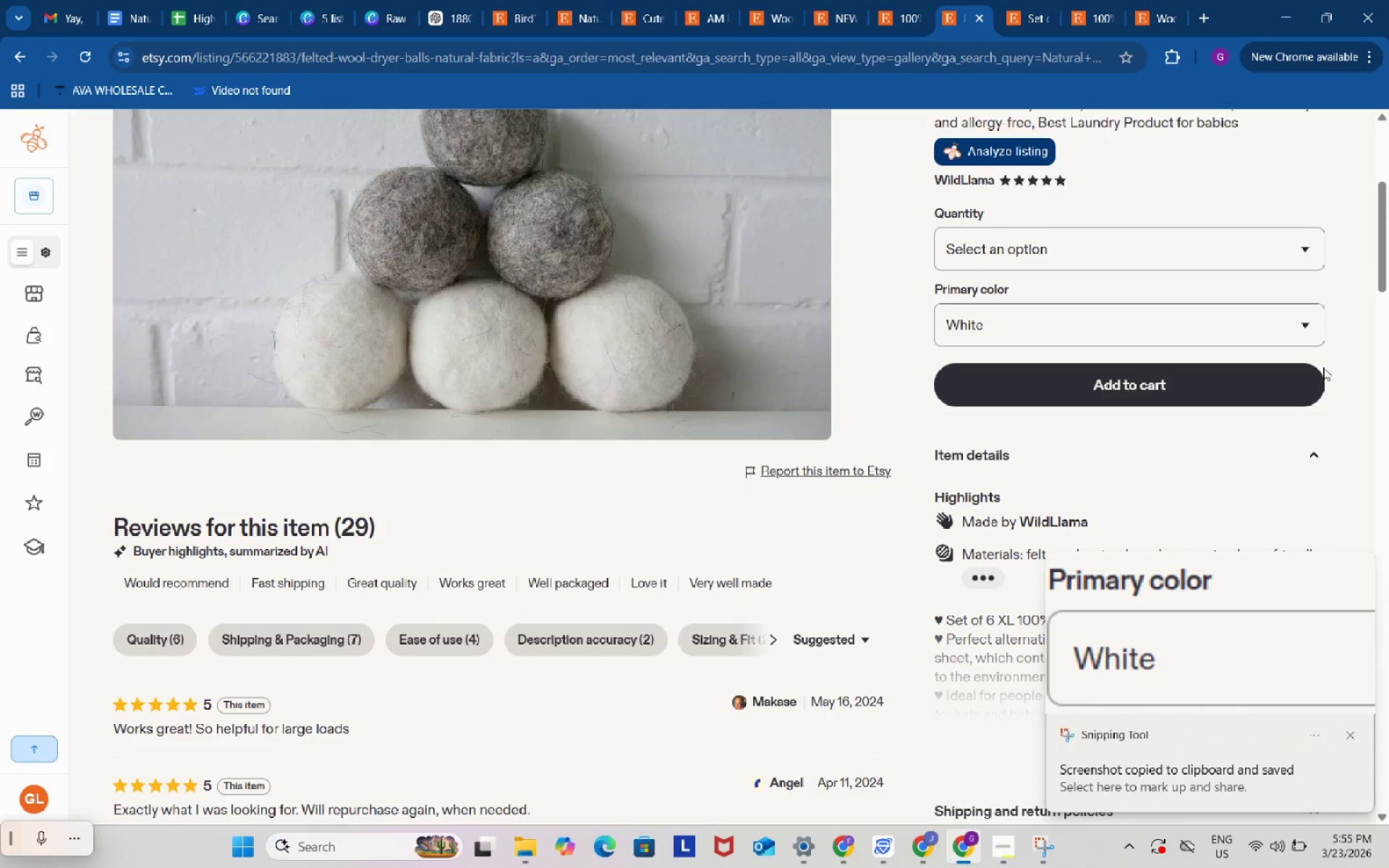 
left_click([1262, 620])
 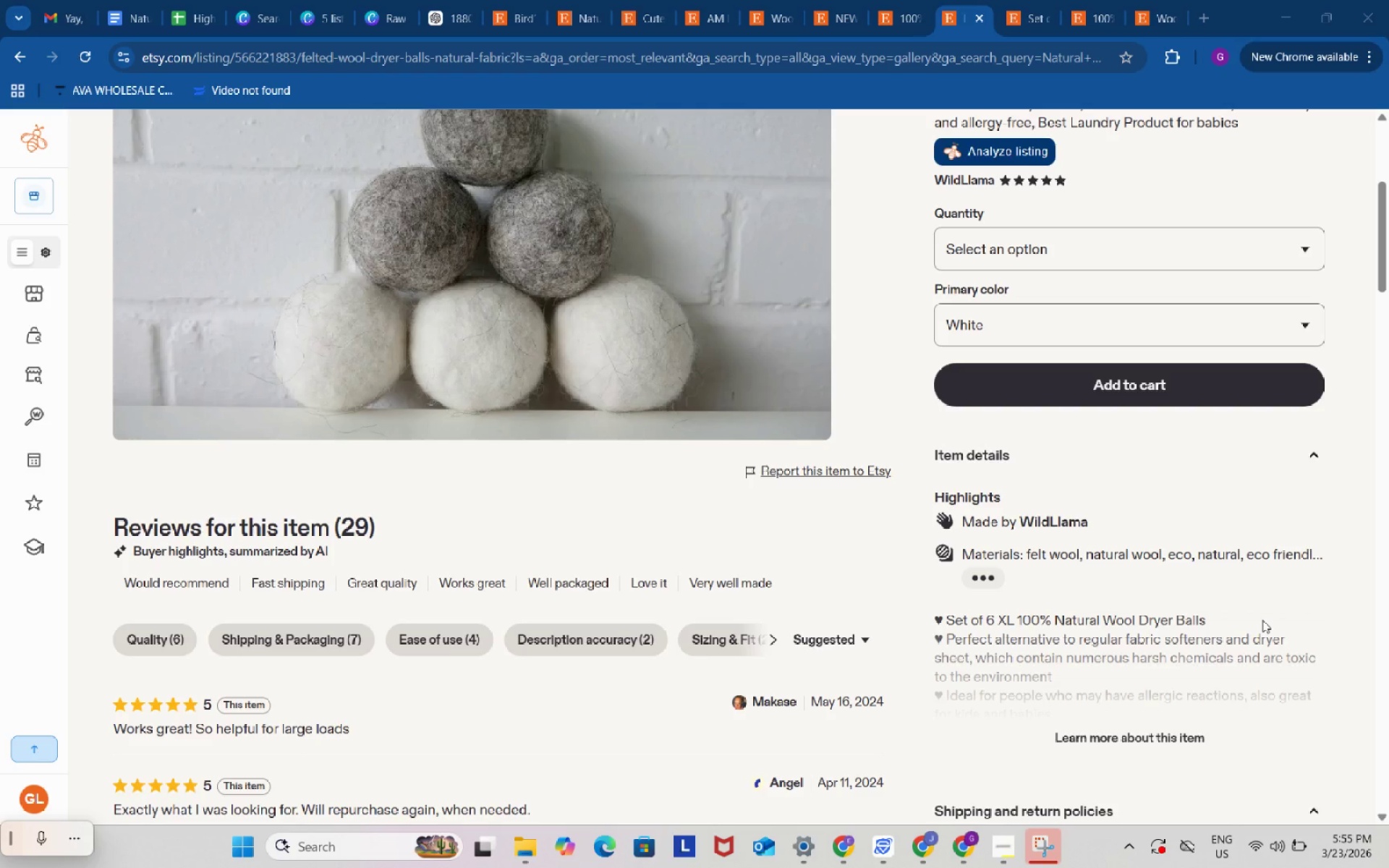 
wait(19.13)
 